 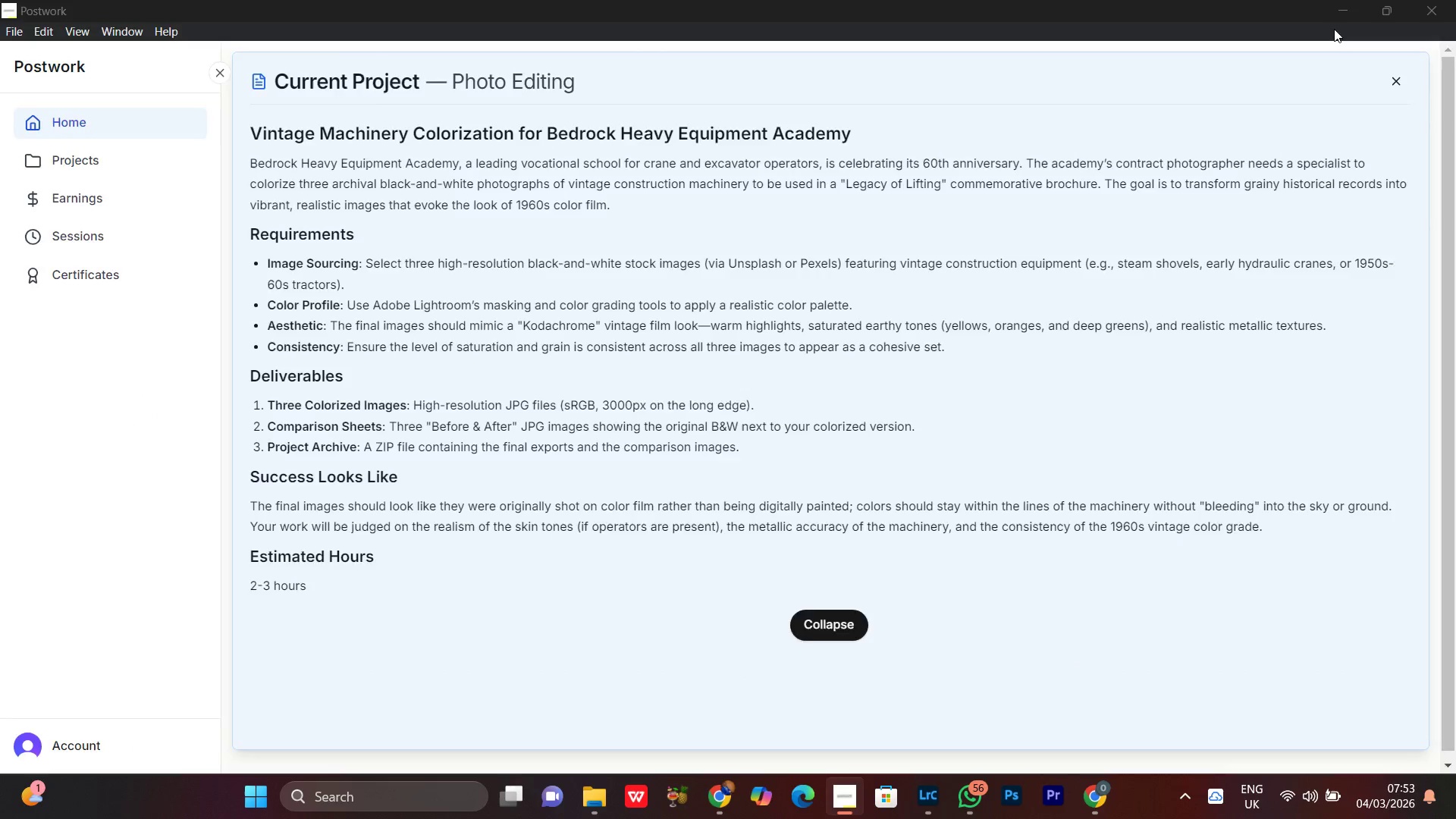 
double_click([711, 417])
 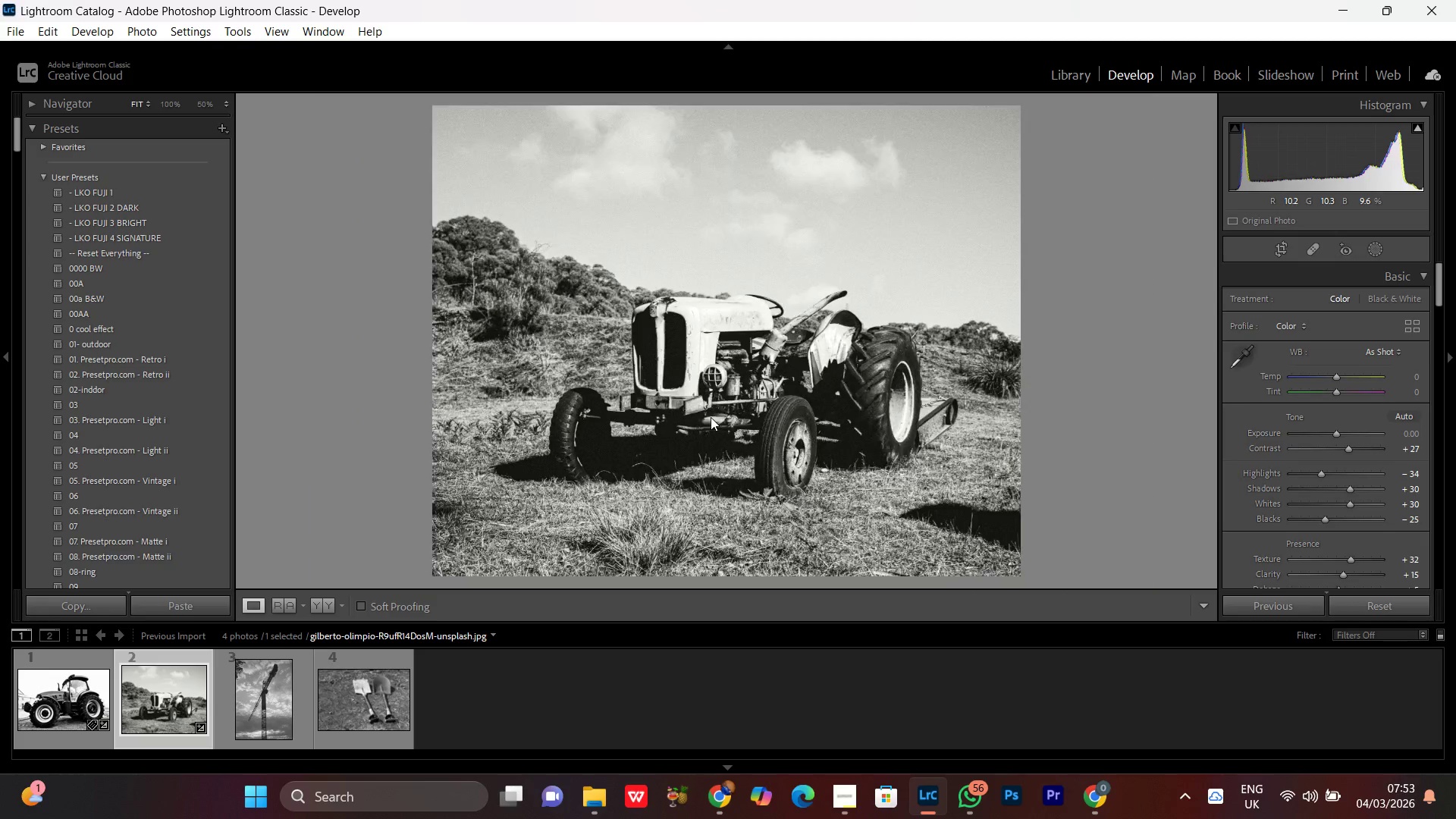 
triple_click([711, 417])
 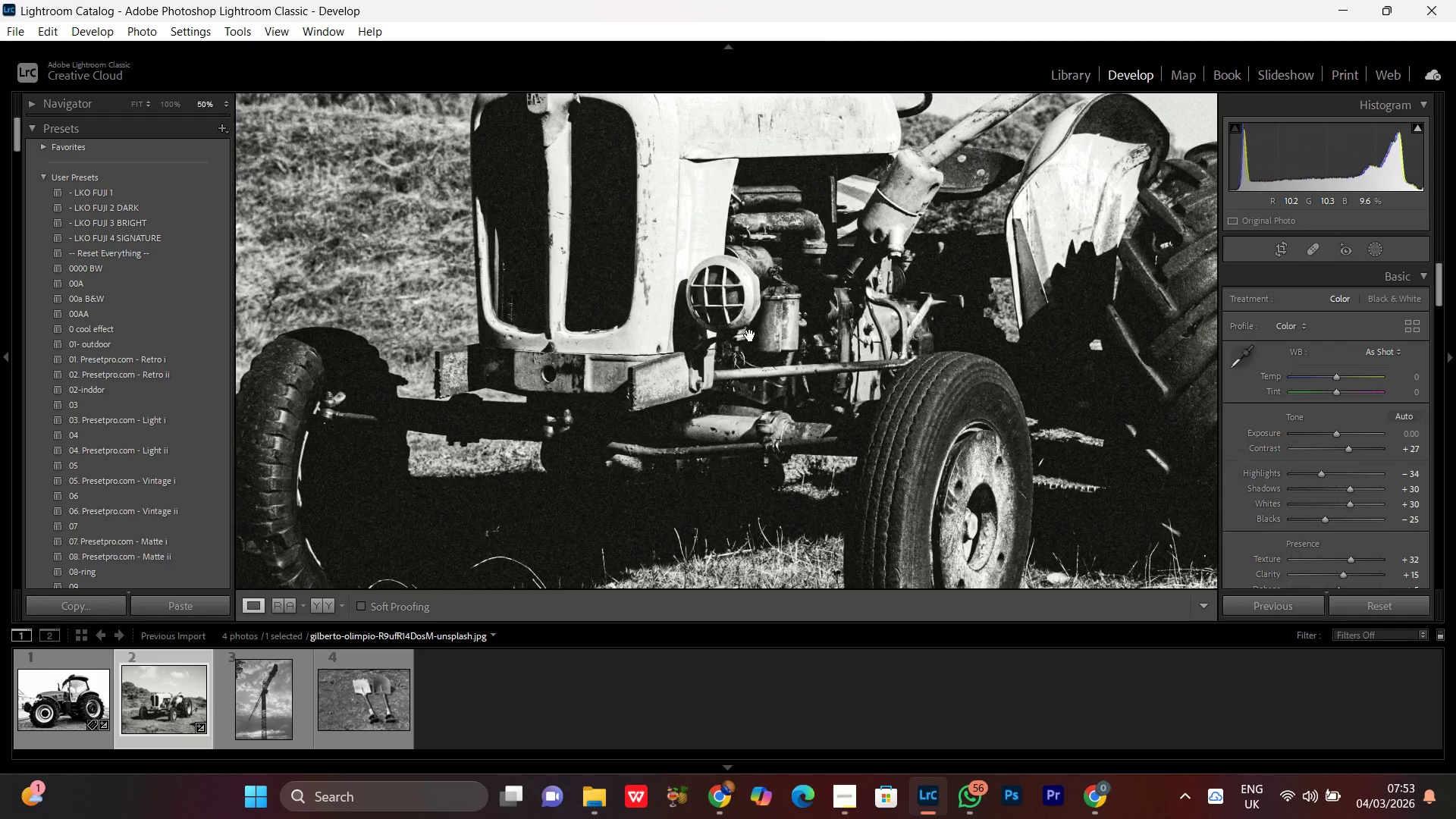 
left_click_drag(start_coordinate=[759, 301], to_coordinate=[598, 518])
 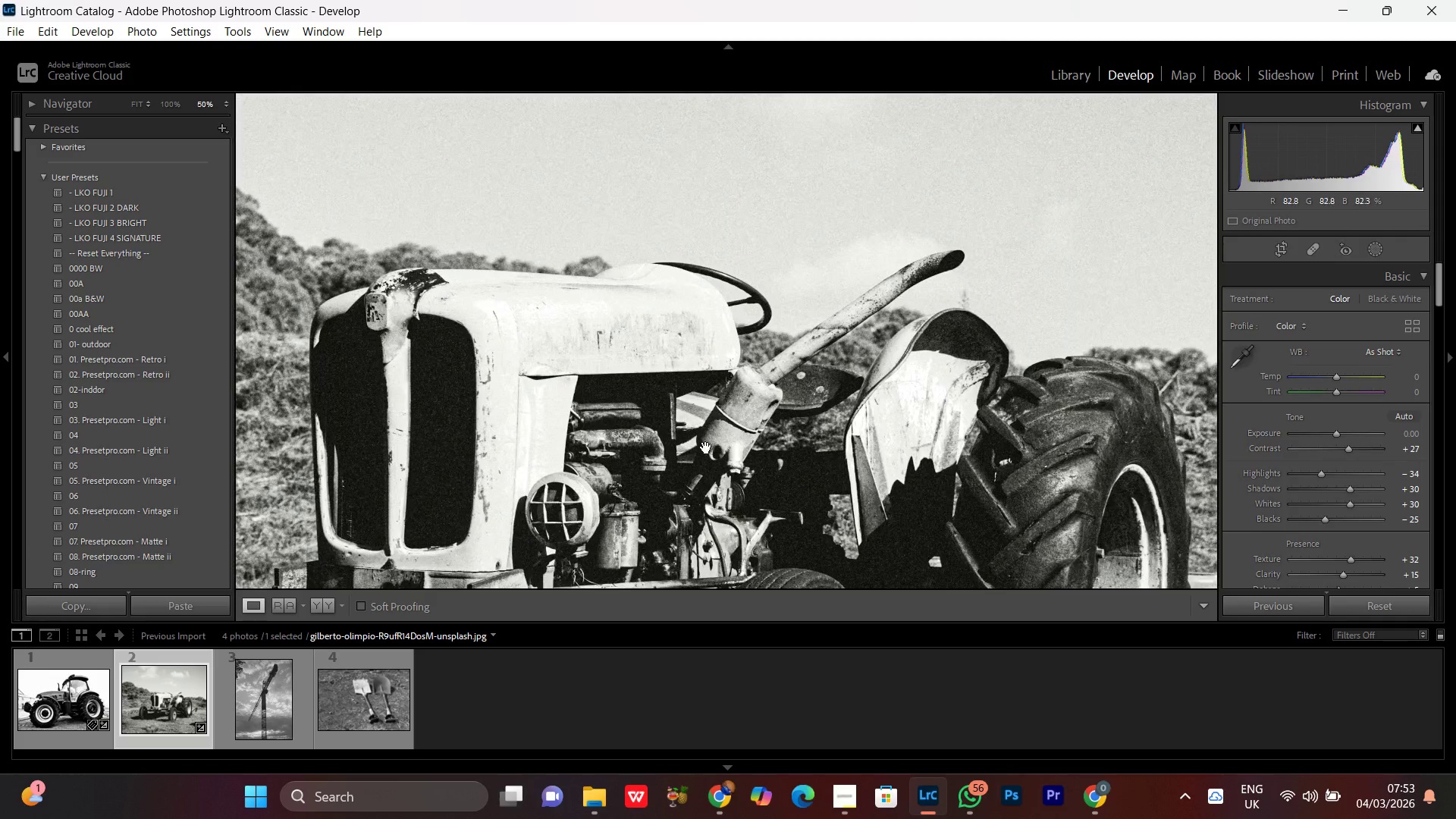 
triple_click([744, 422])
 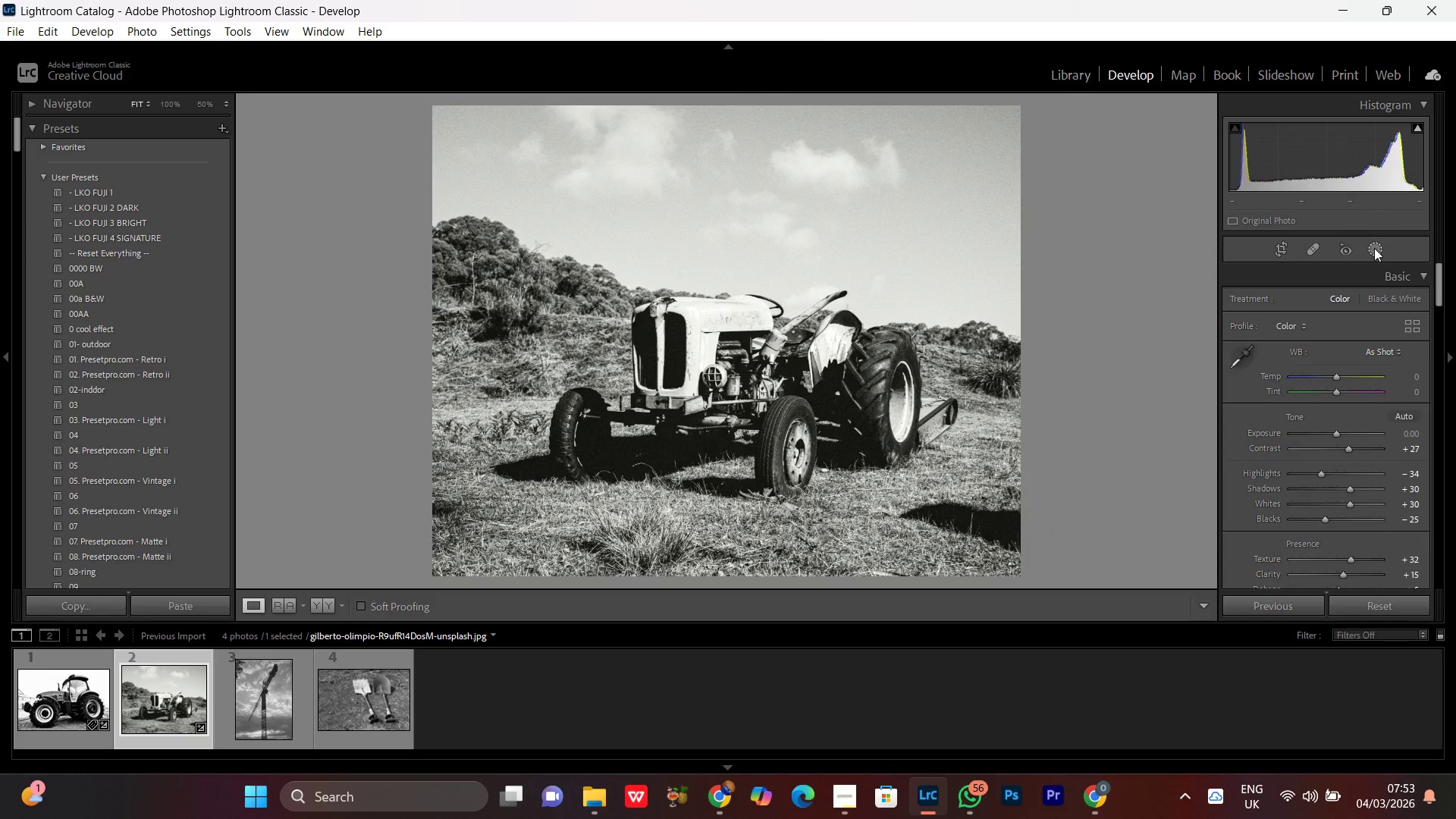 
left_click([1374, 248])
 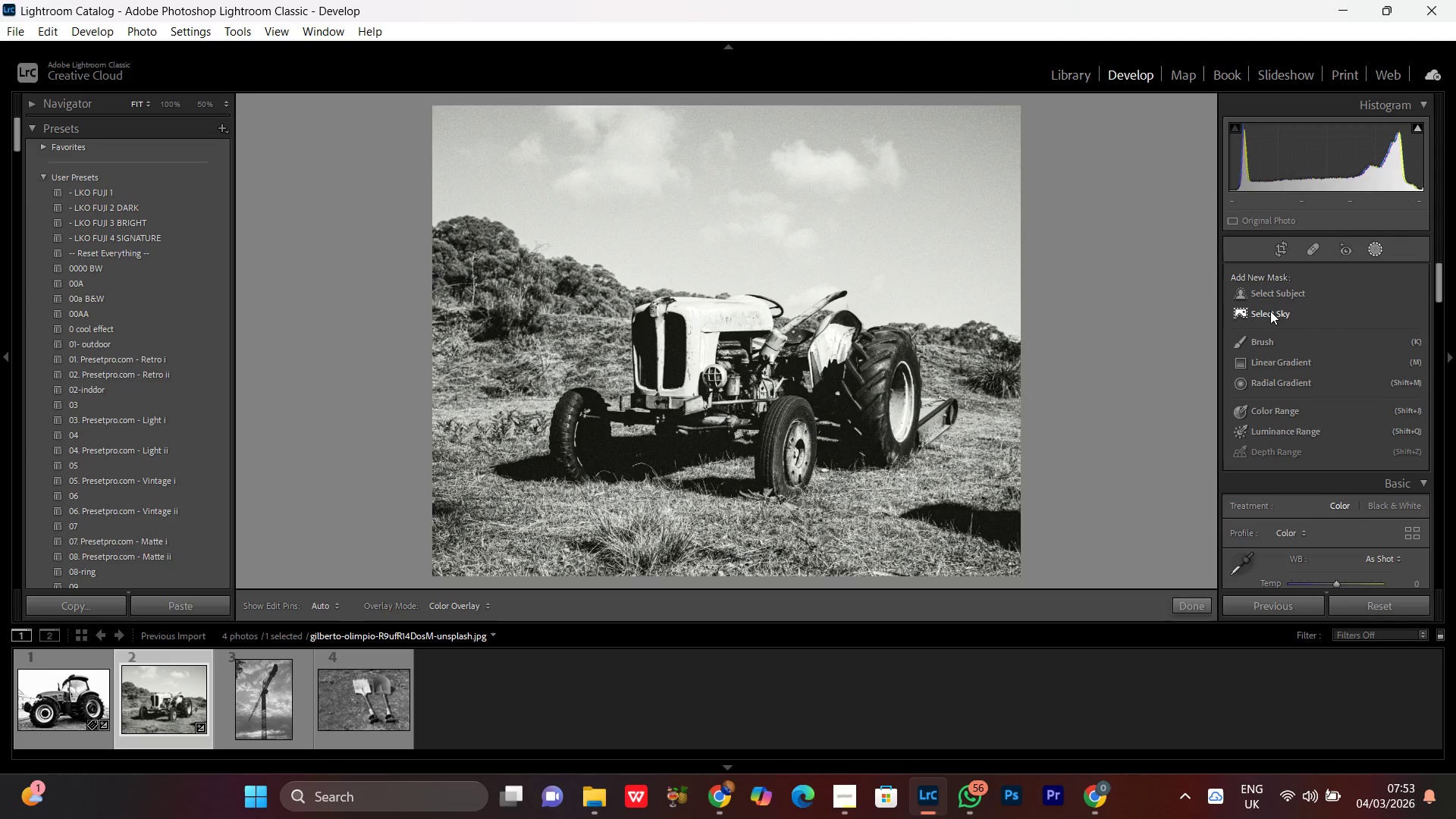 
wait(6.12)
 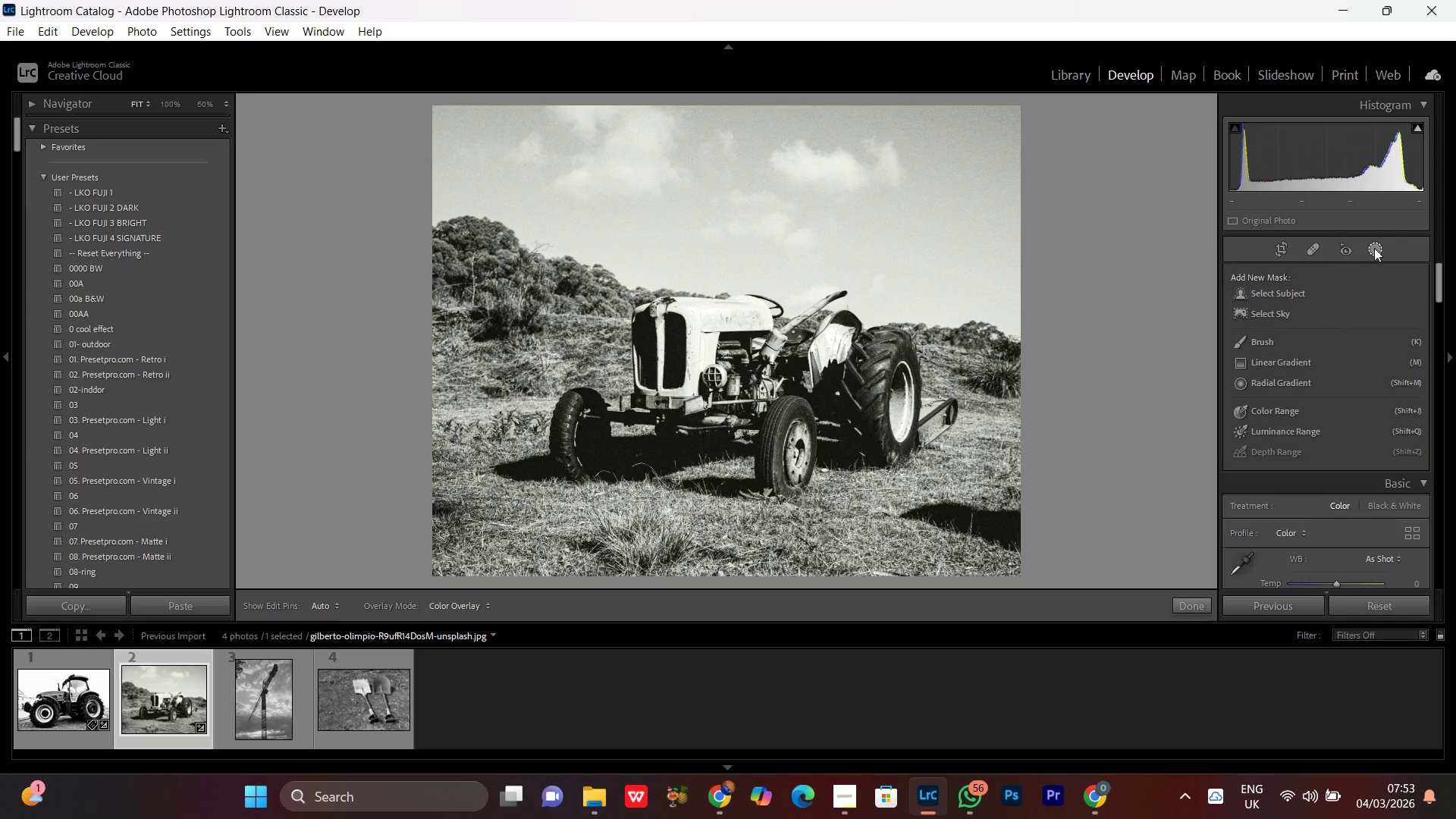 
left_click([1370, 246])
 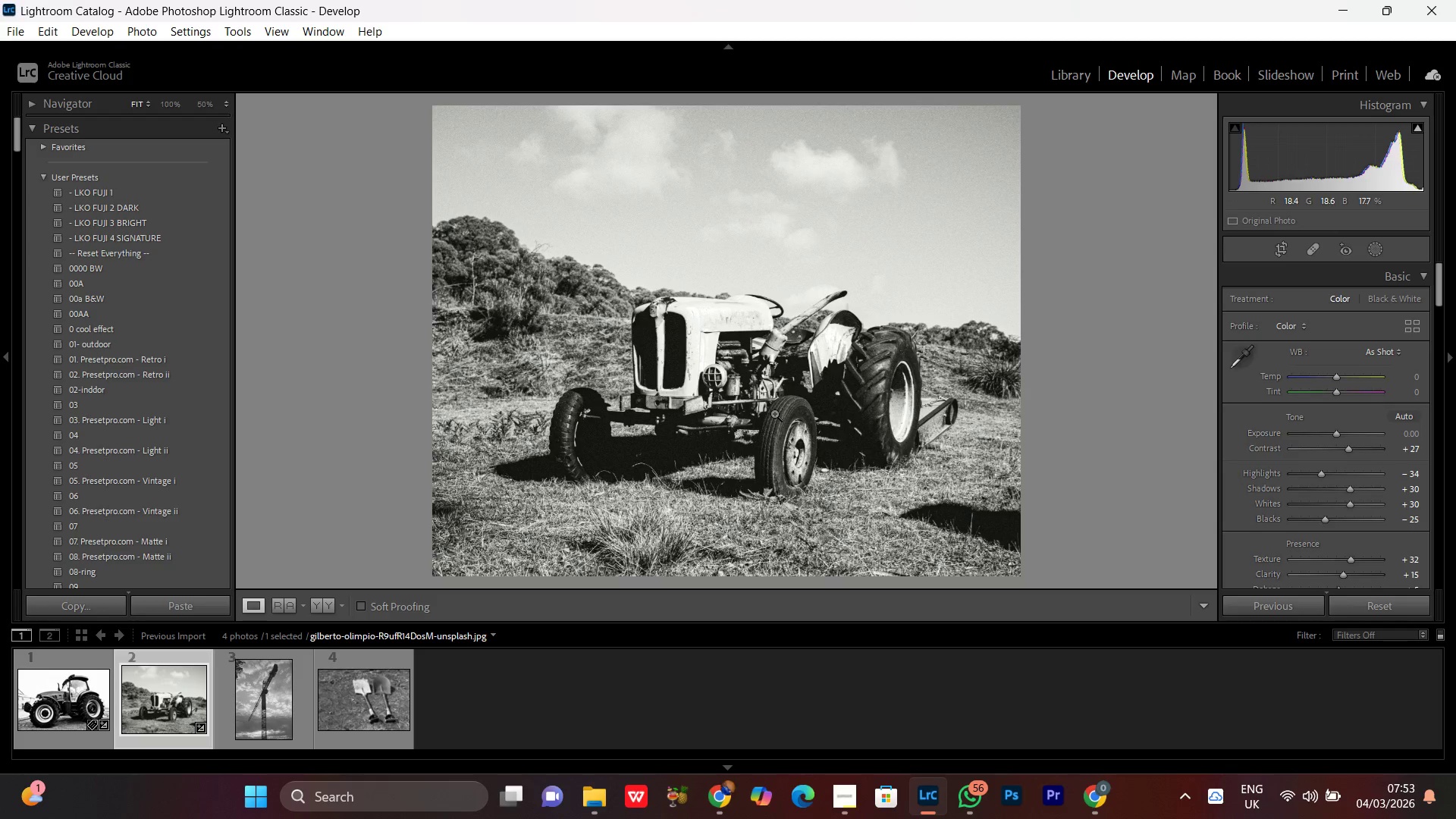 
left_click([774, 413])
 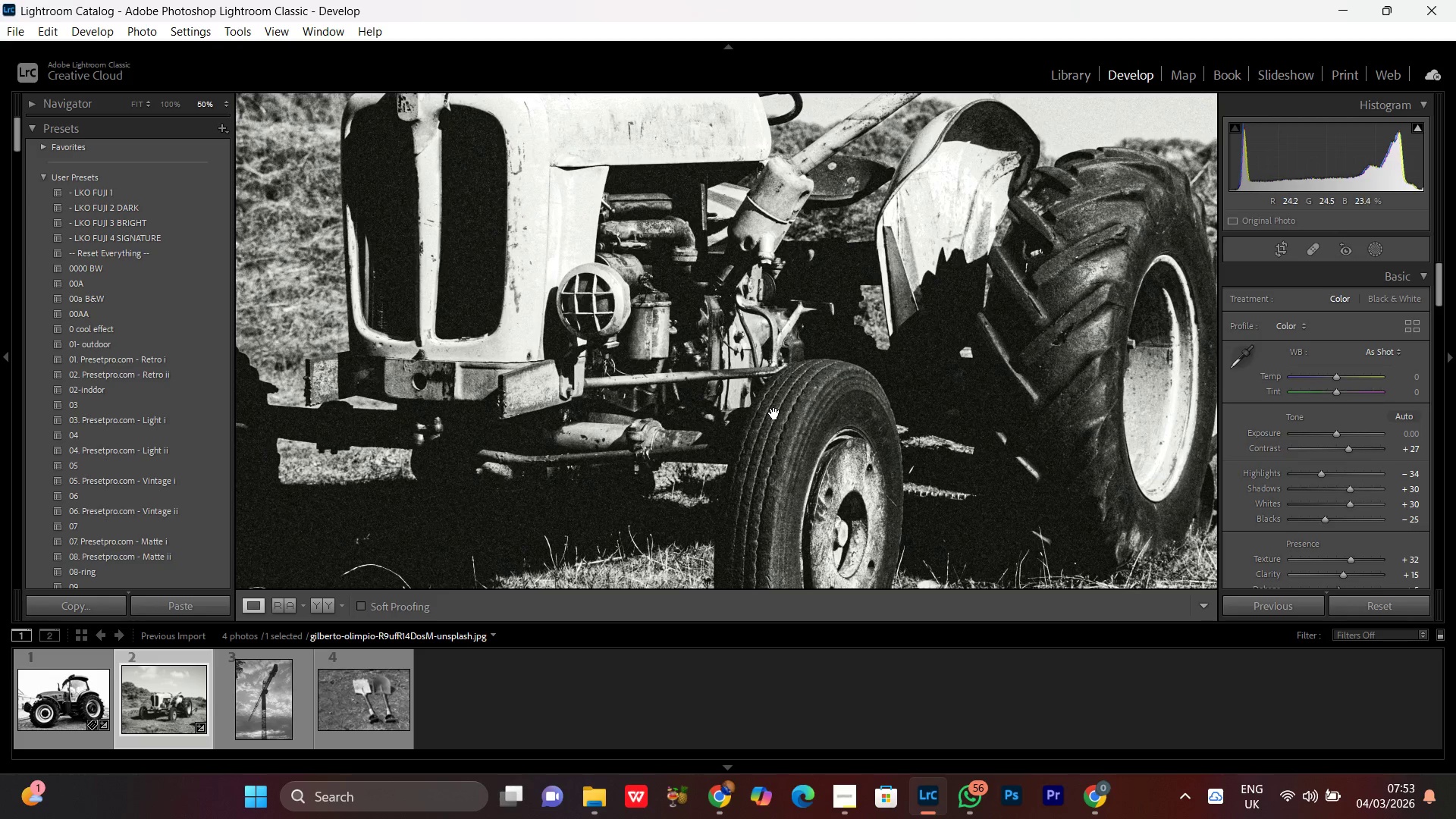 
left_click([774, 413])
 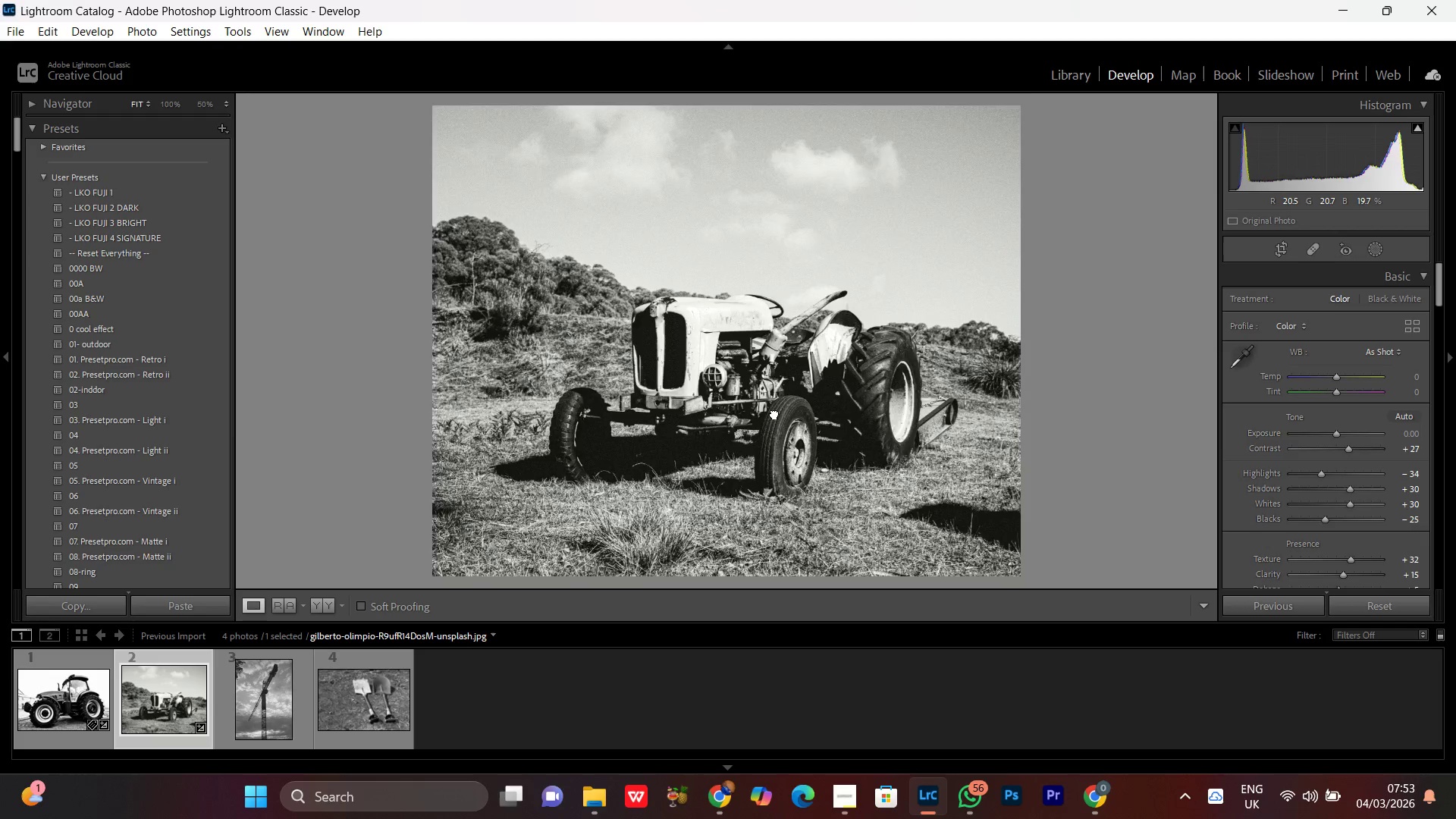 
double_click([774, 413])
 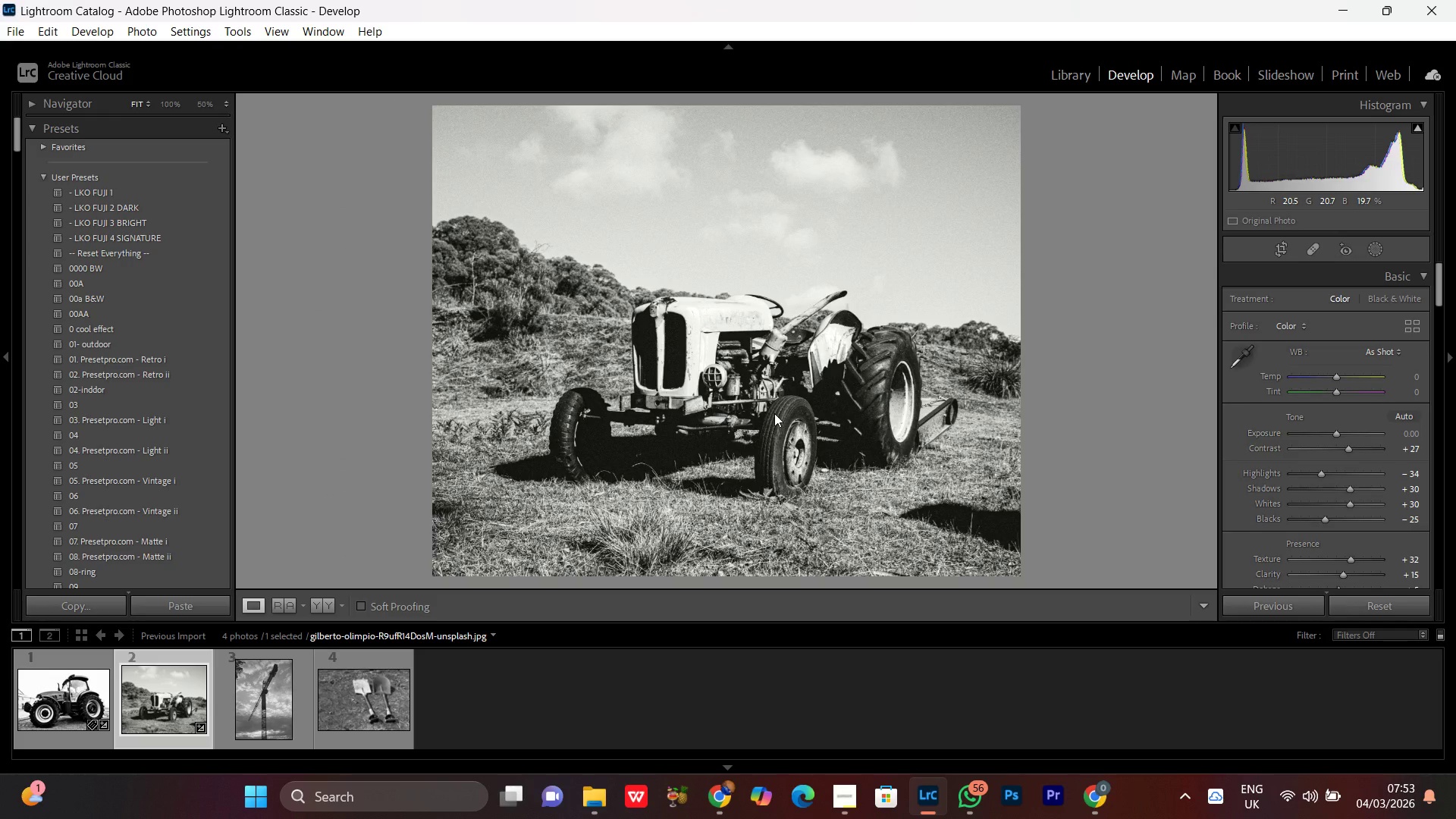 
double_click([774, 413])
 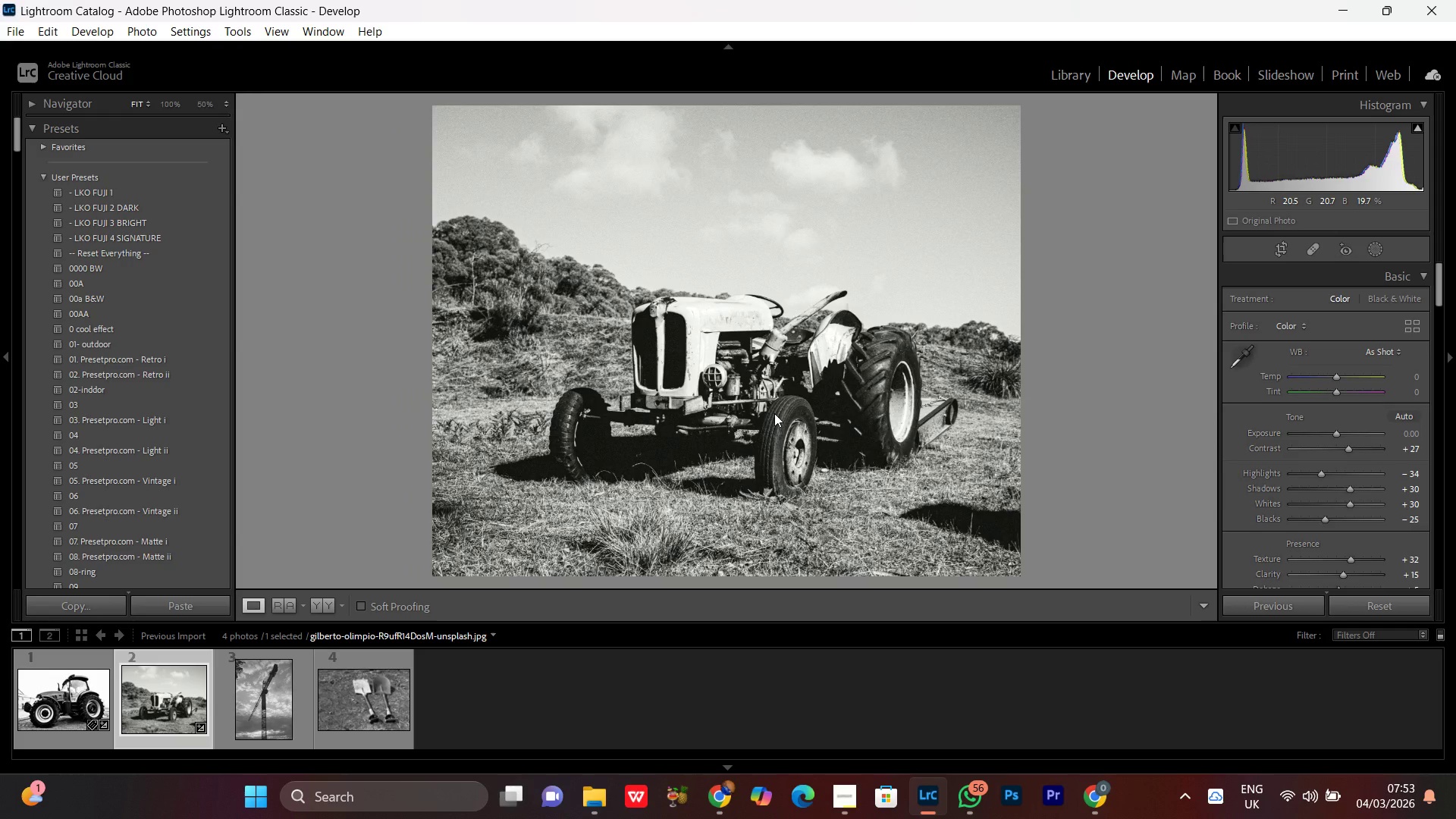 
left_click([774, 413])
 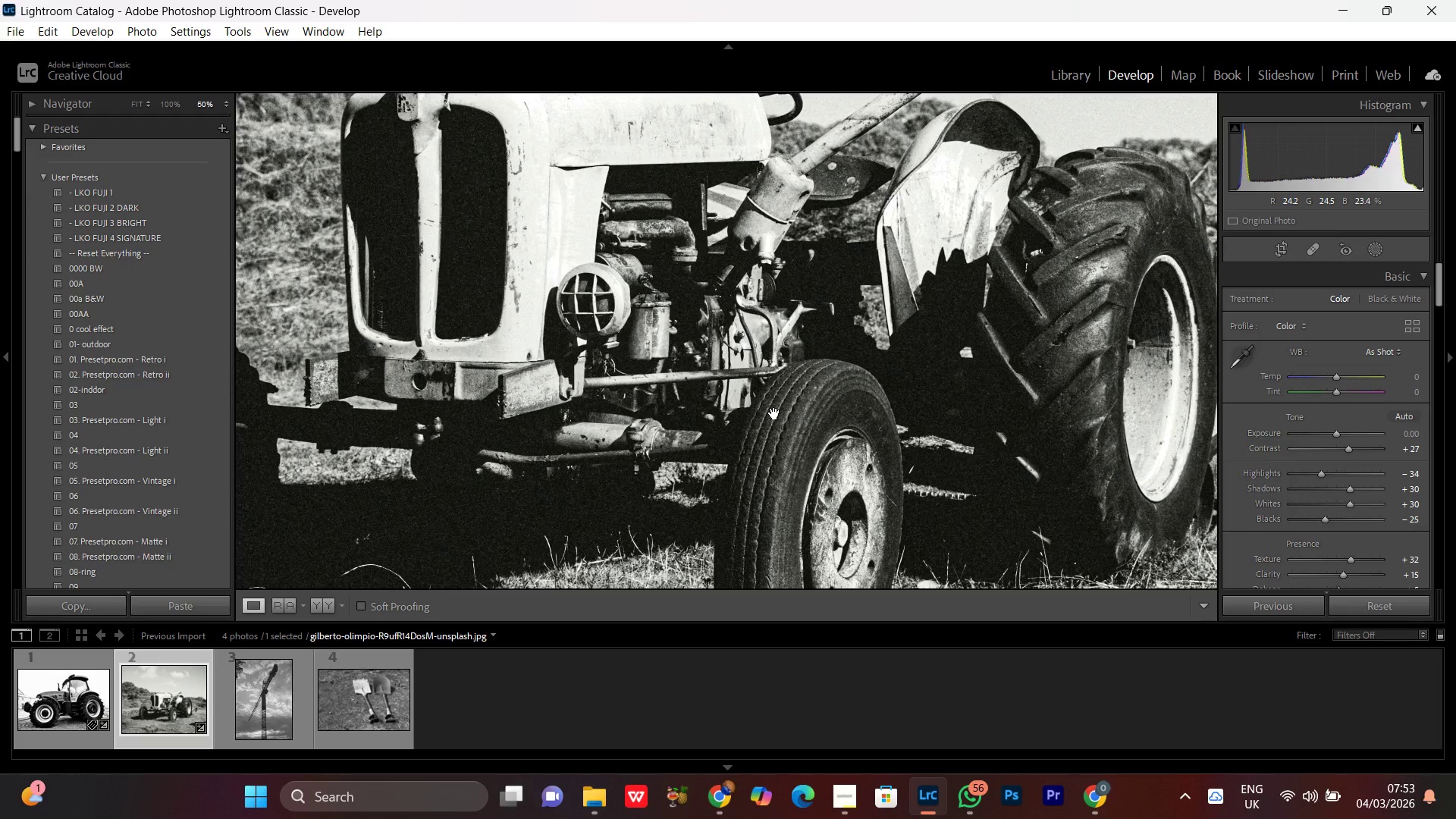 
left_click([774, 413])
 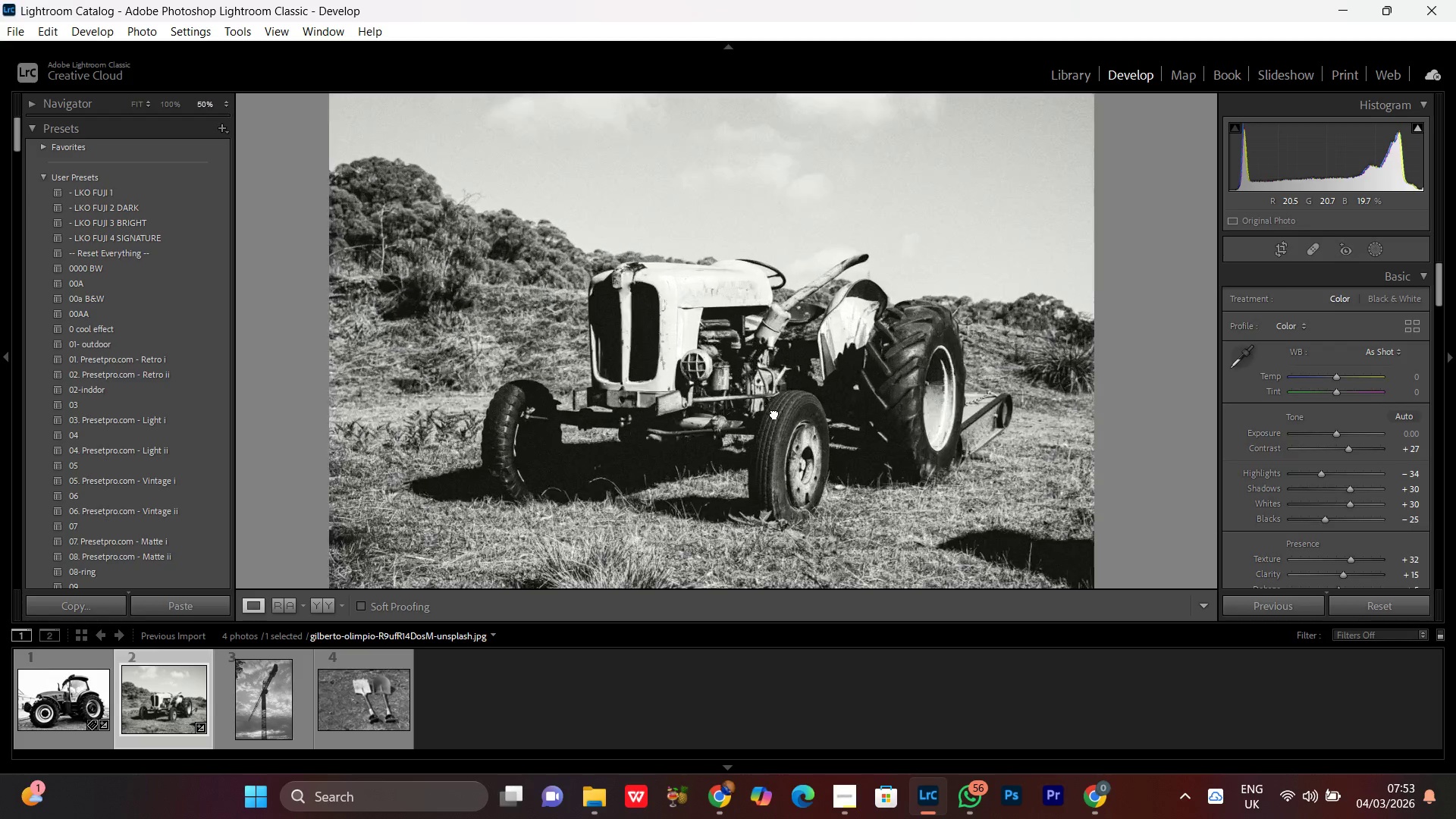 
double_click([774, 413])
 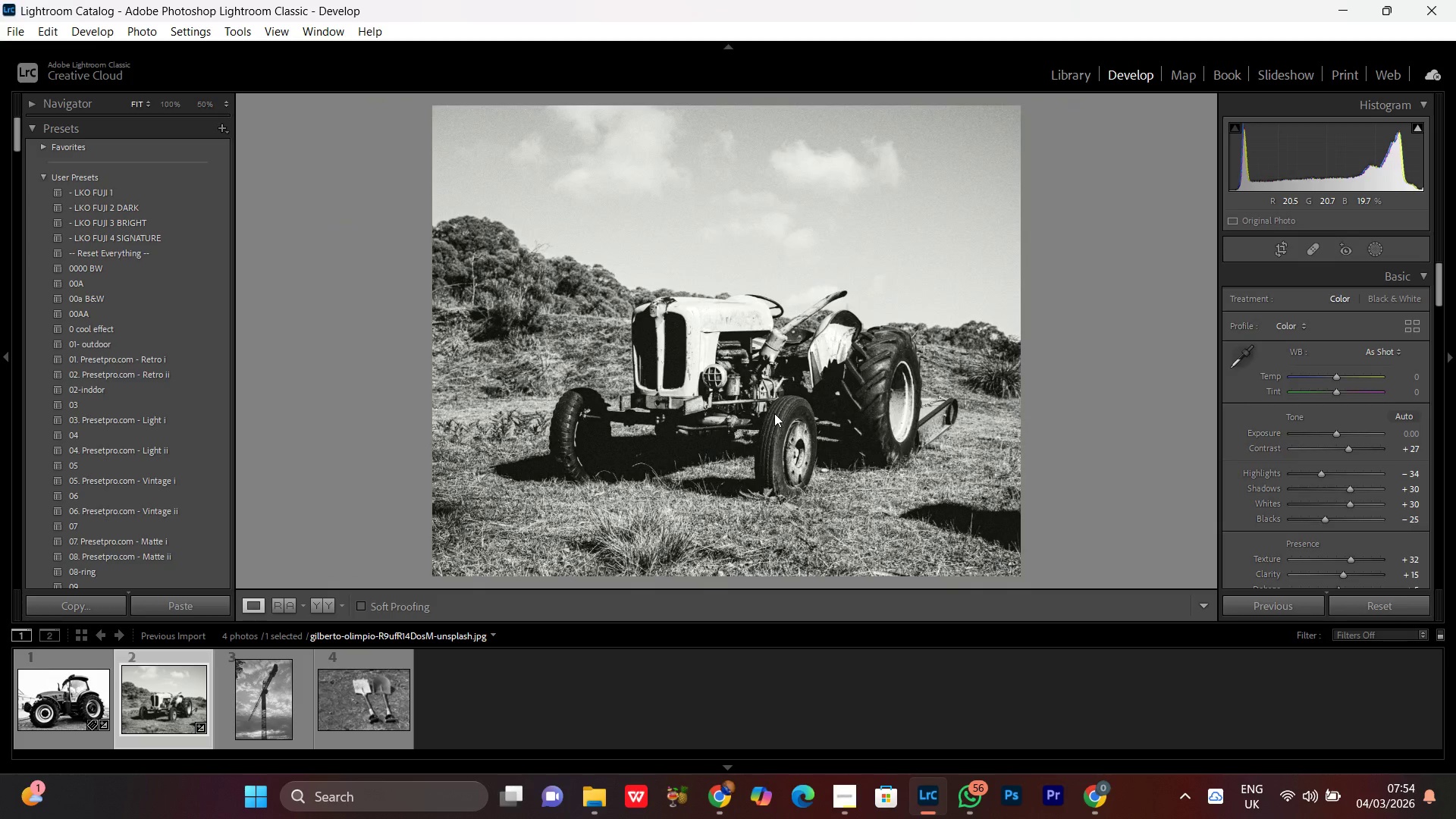 
wait(7.62)
 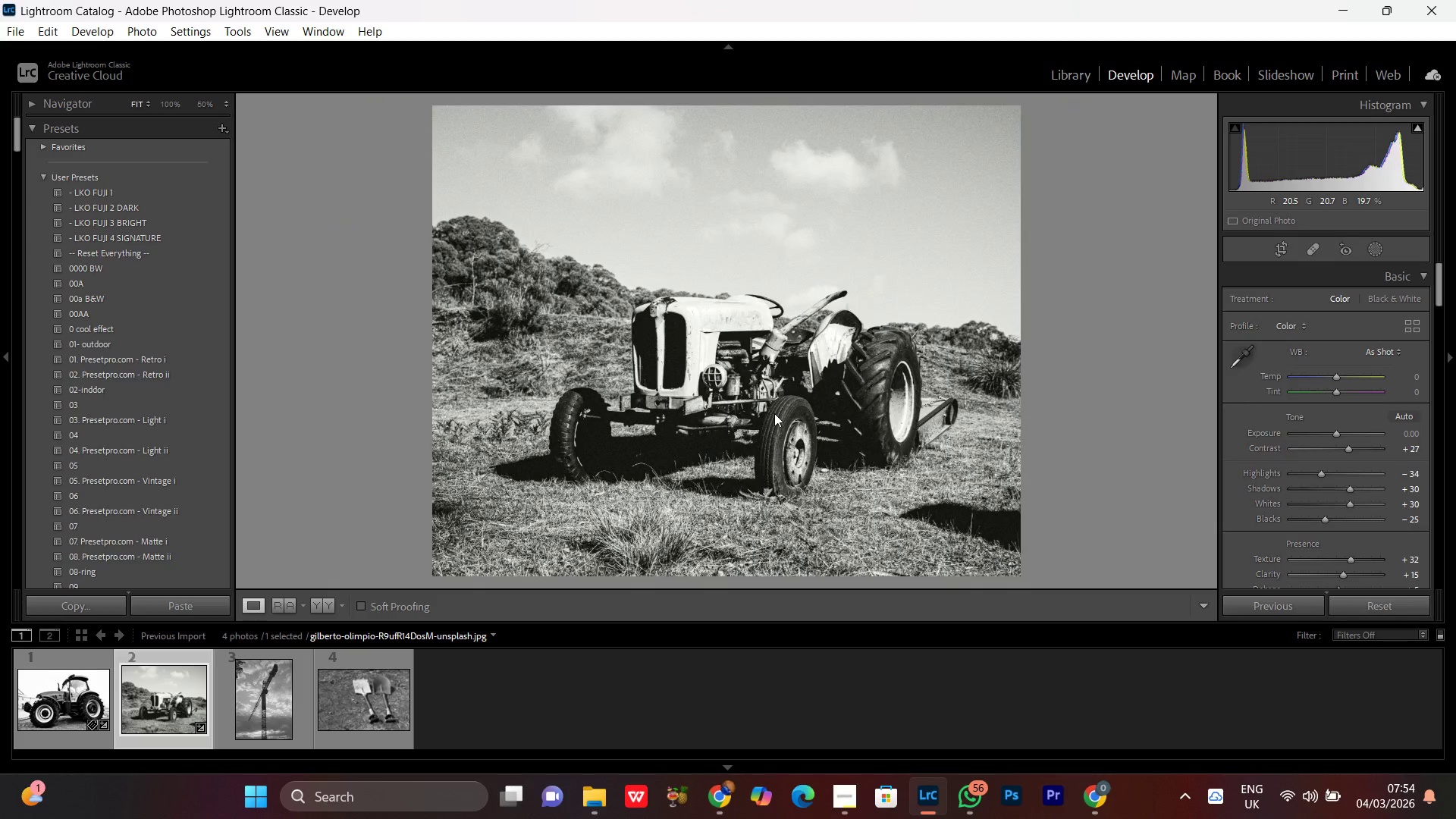 
double_click([774, 413])
 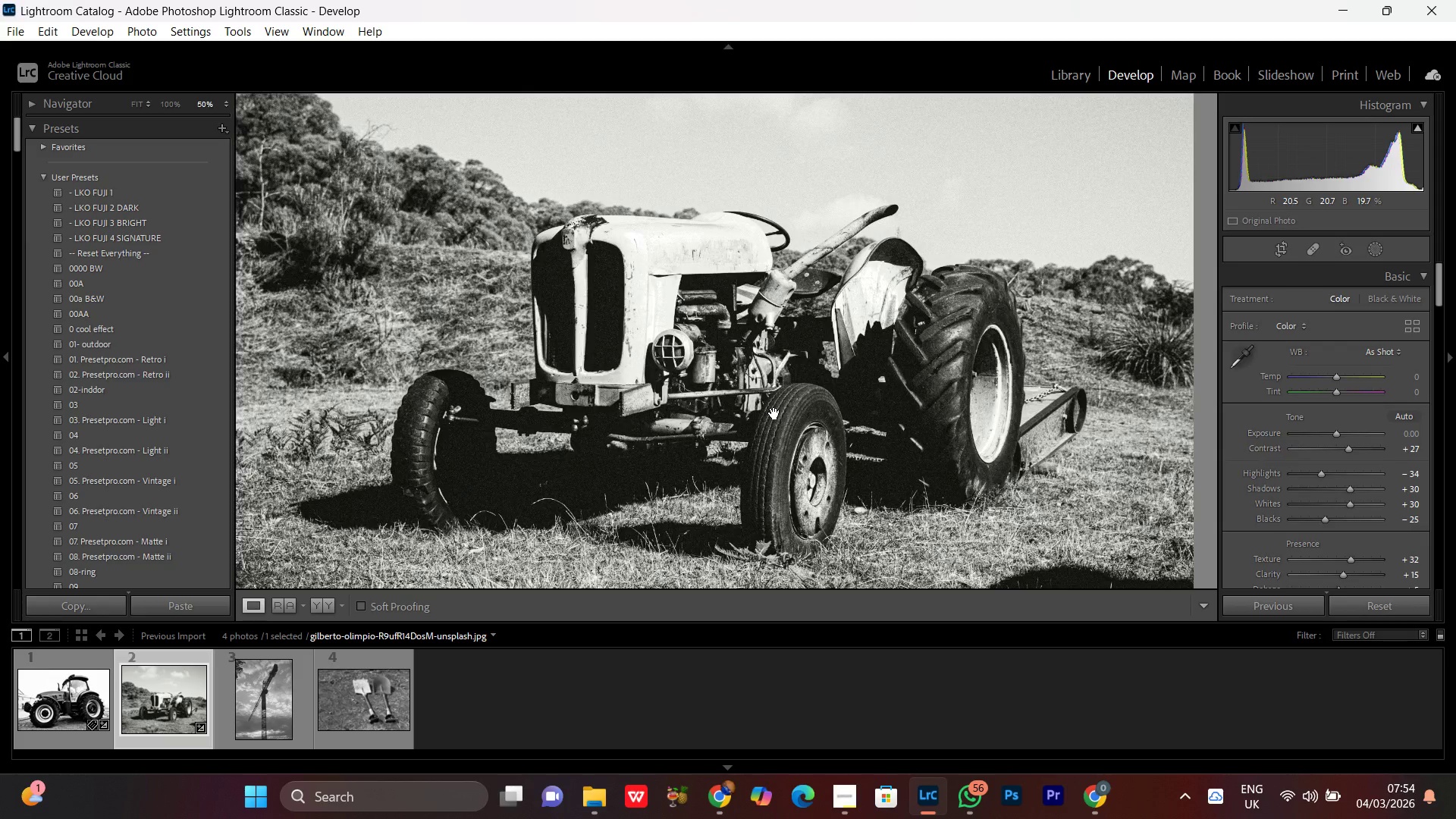 
double_click([774, 413])
 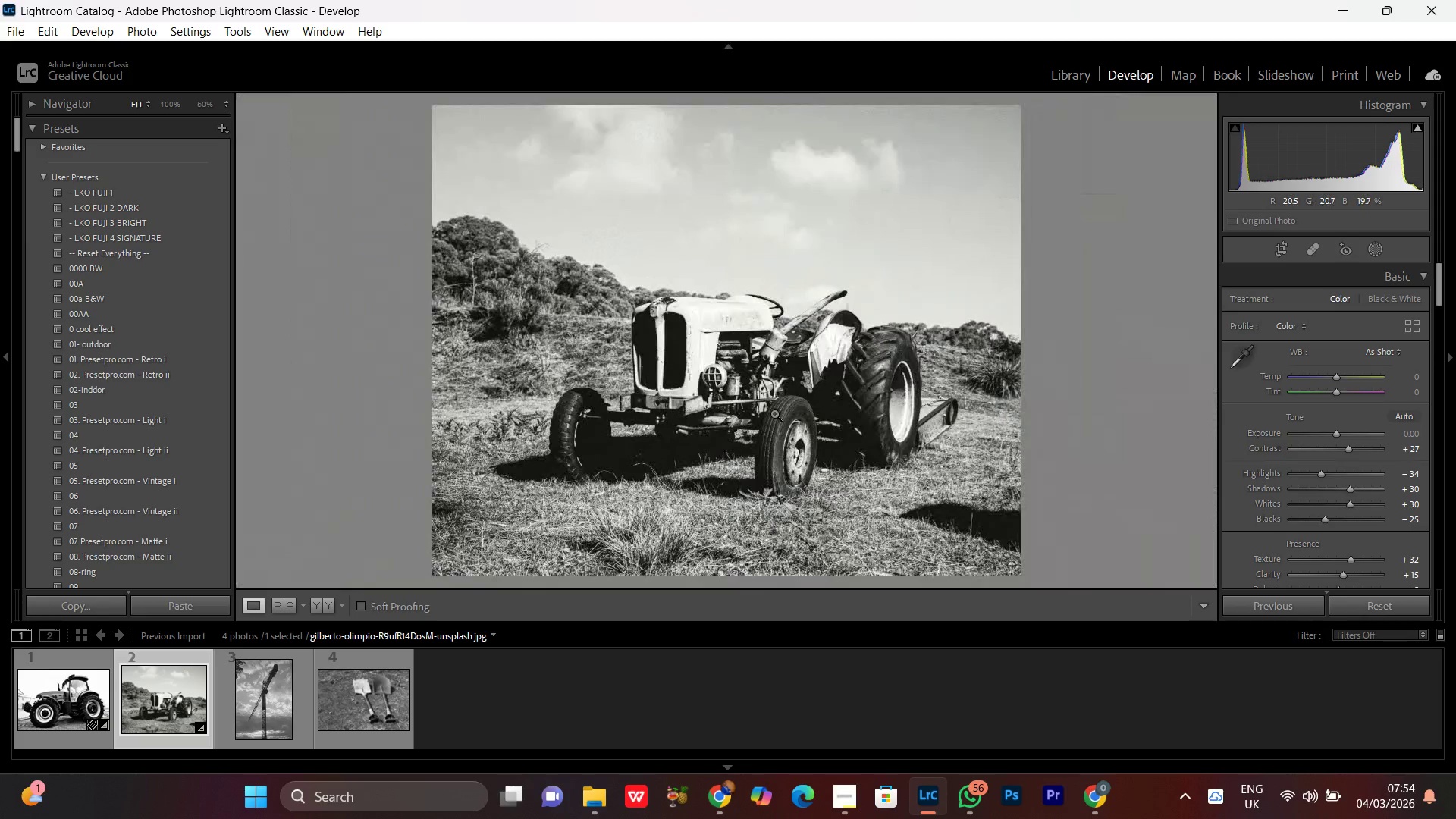 
double_click([774, 413])
 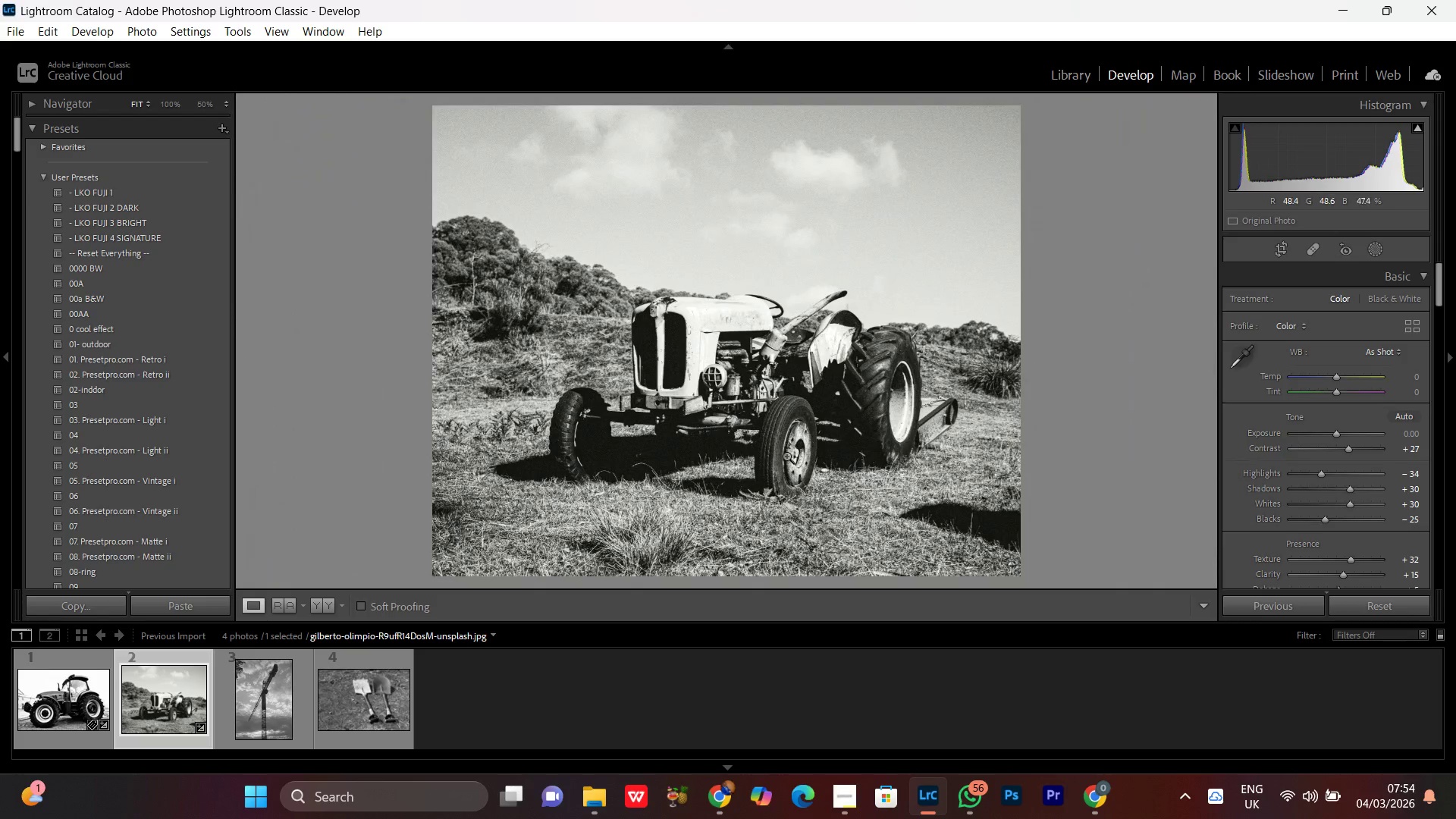 
double_click([752, 384])
 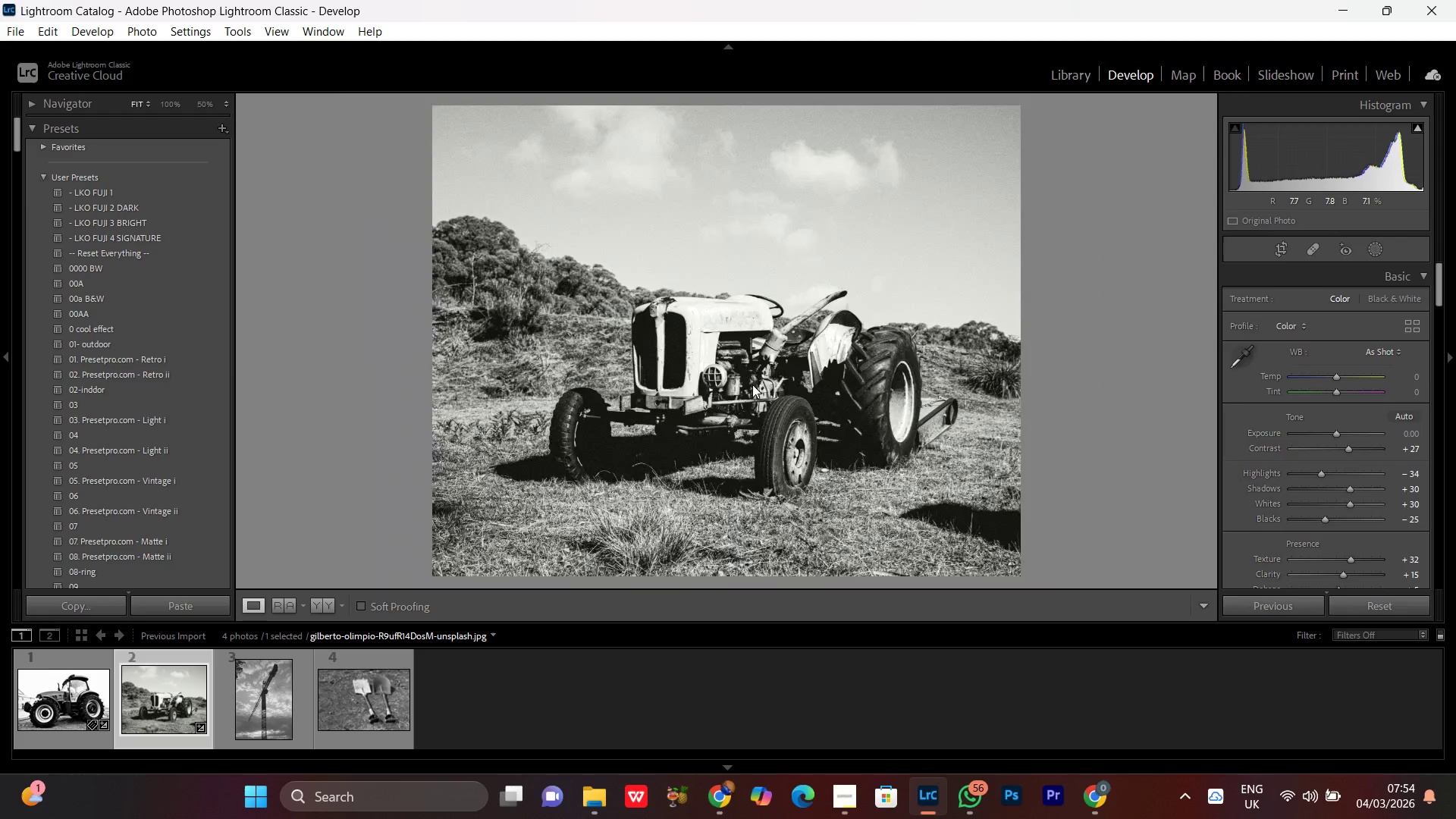 
triple_click([752, 384])
 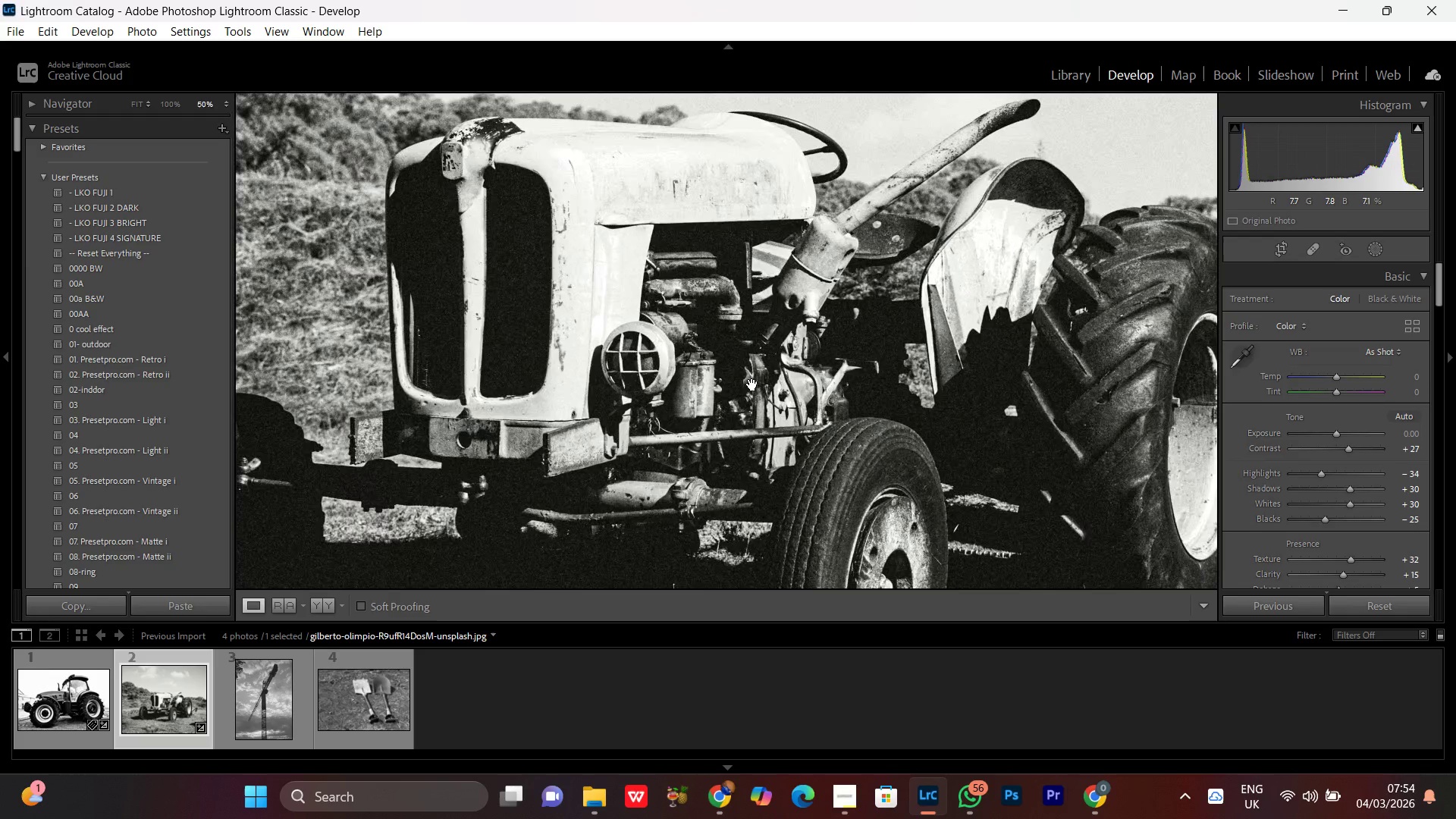 
triple_click([752, 384])
 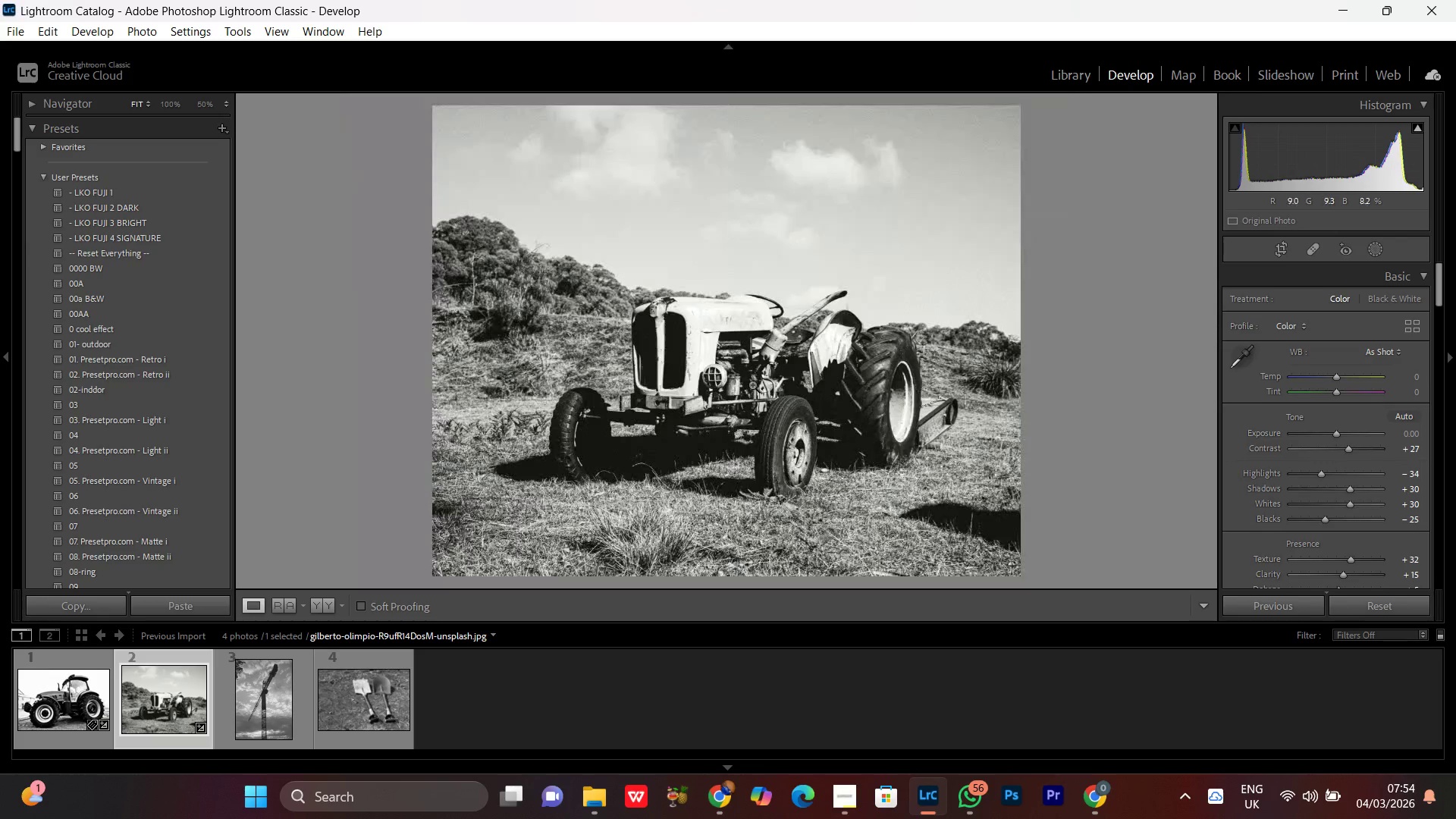 
triple_click([752, 384])
 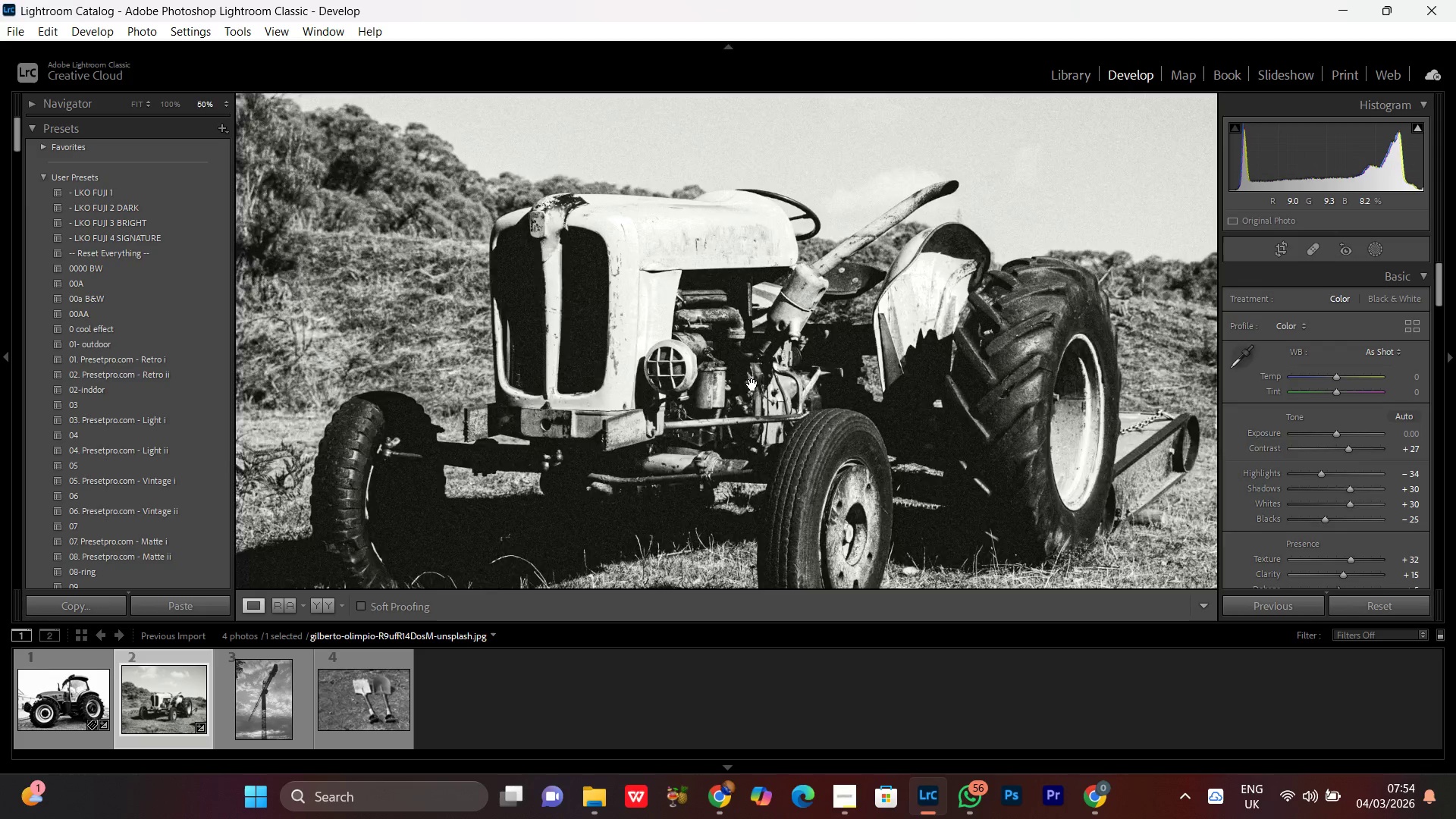 
triple_click([752, 384])
 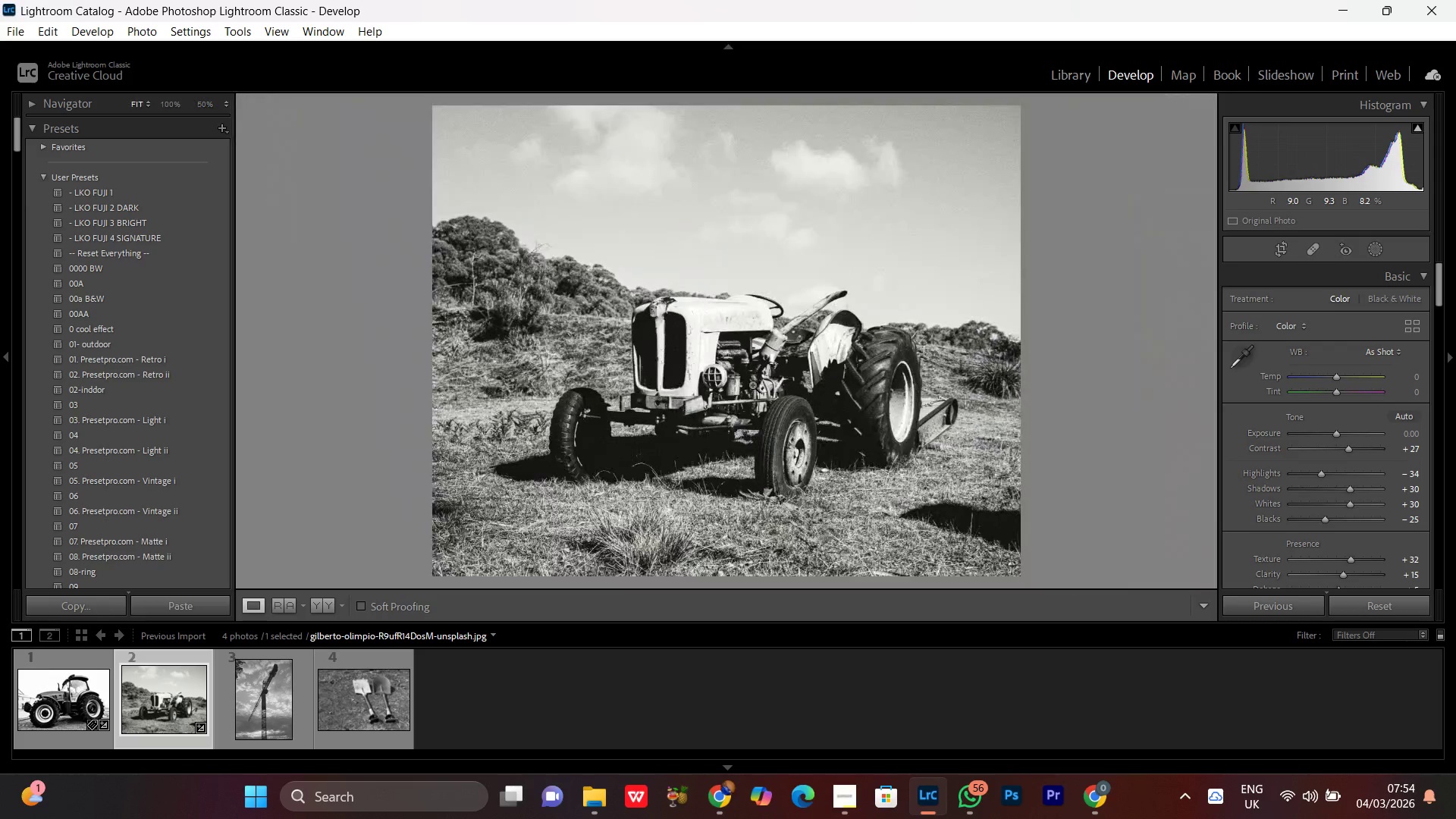 
triple_click([752, 384])
 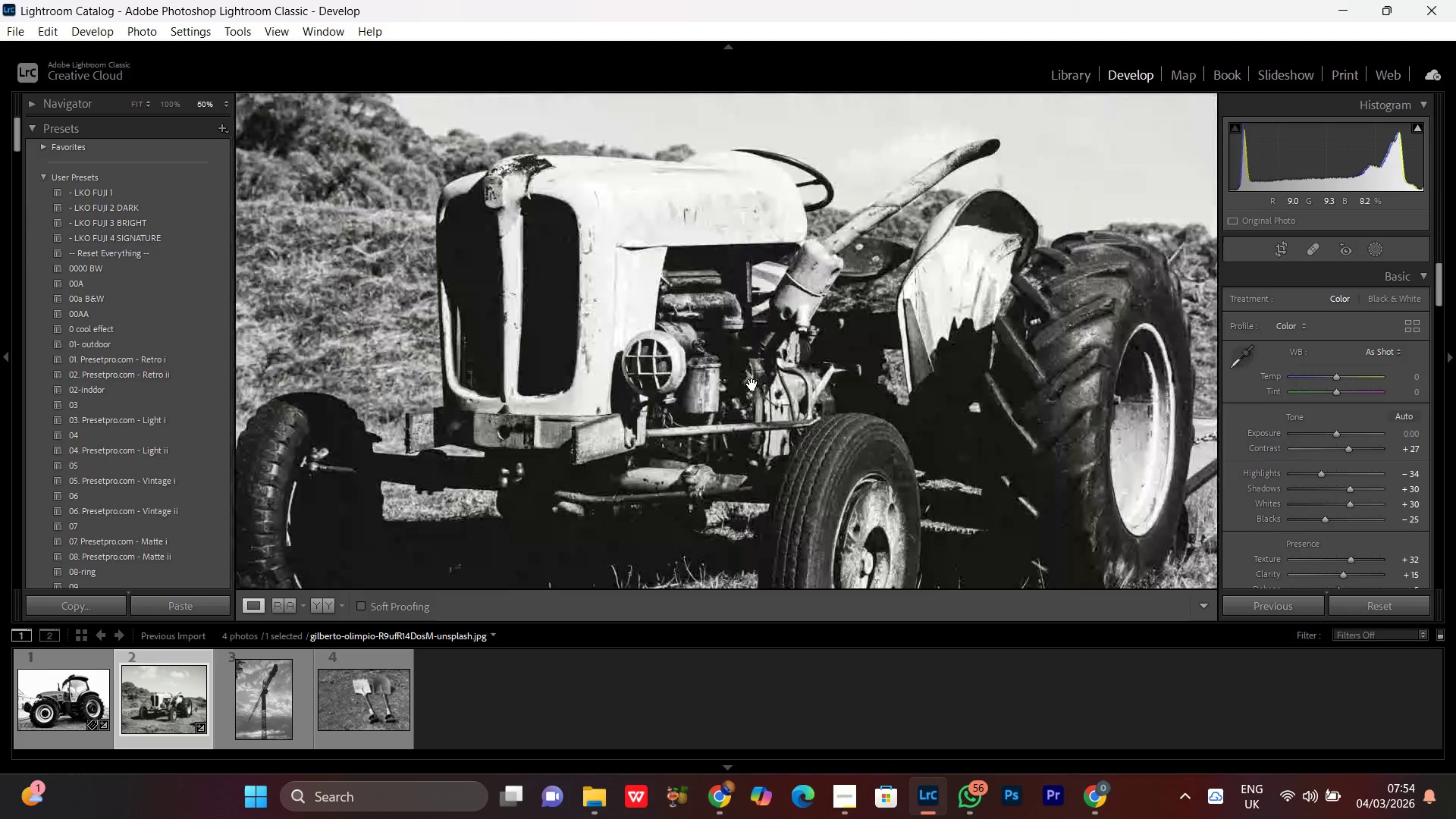 
triple_click([752, 384])
 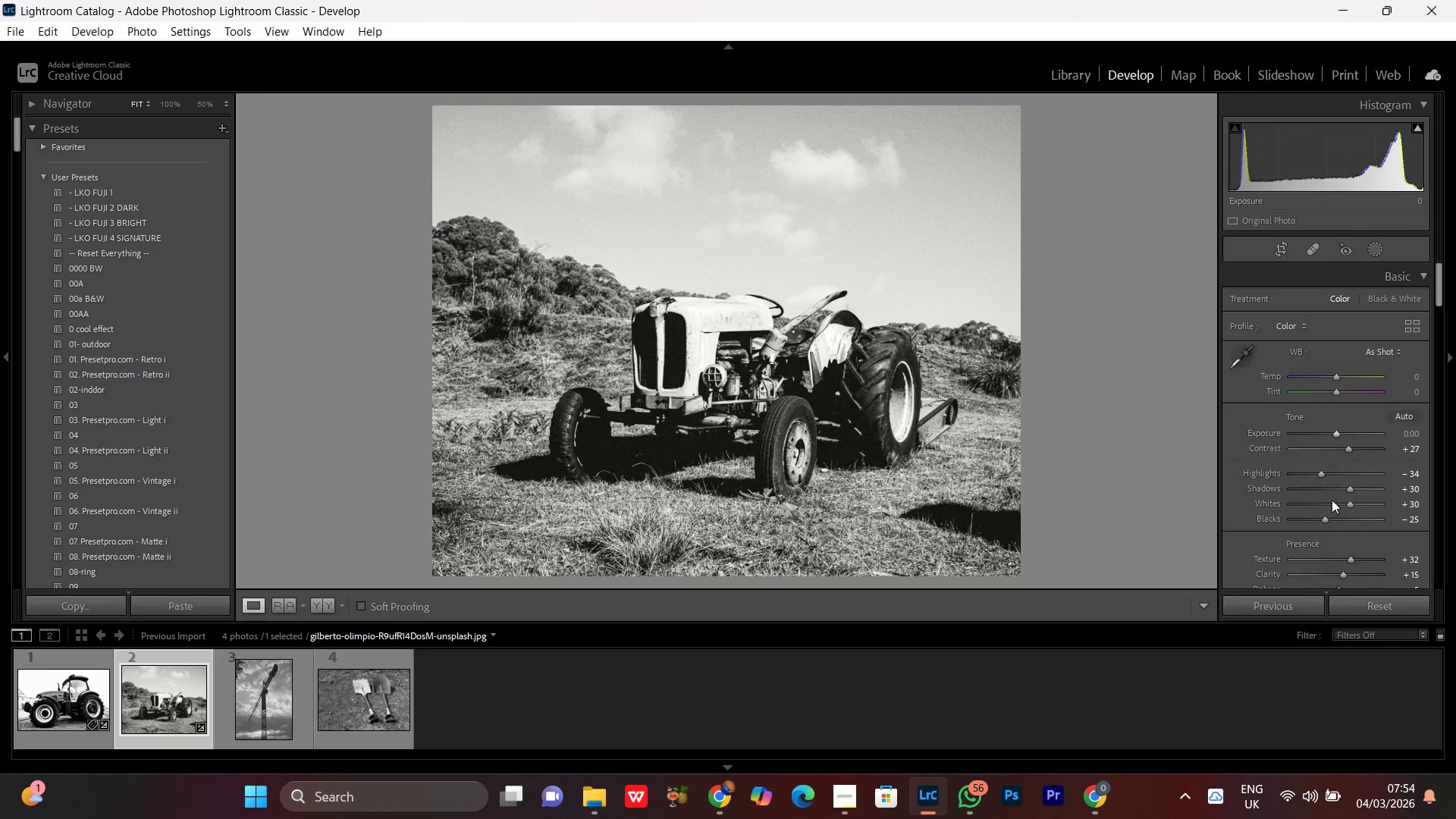 
scroll: coordinate [1374, 491], scroll_direction: down, amount: 8.0
 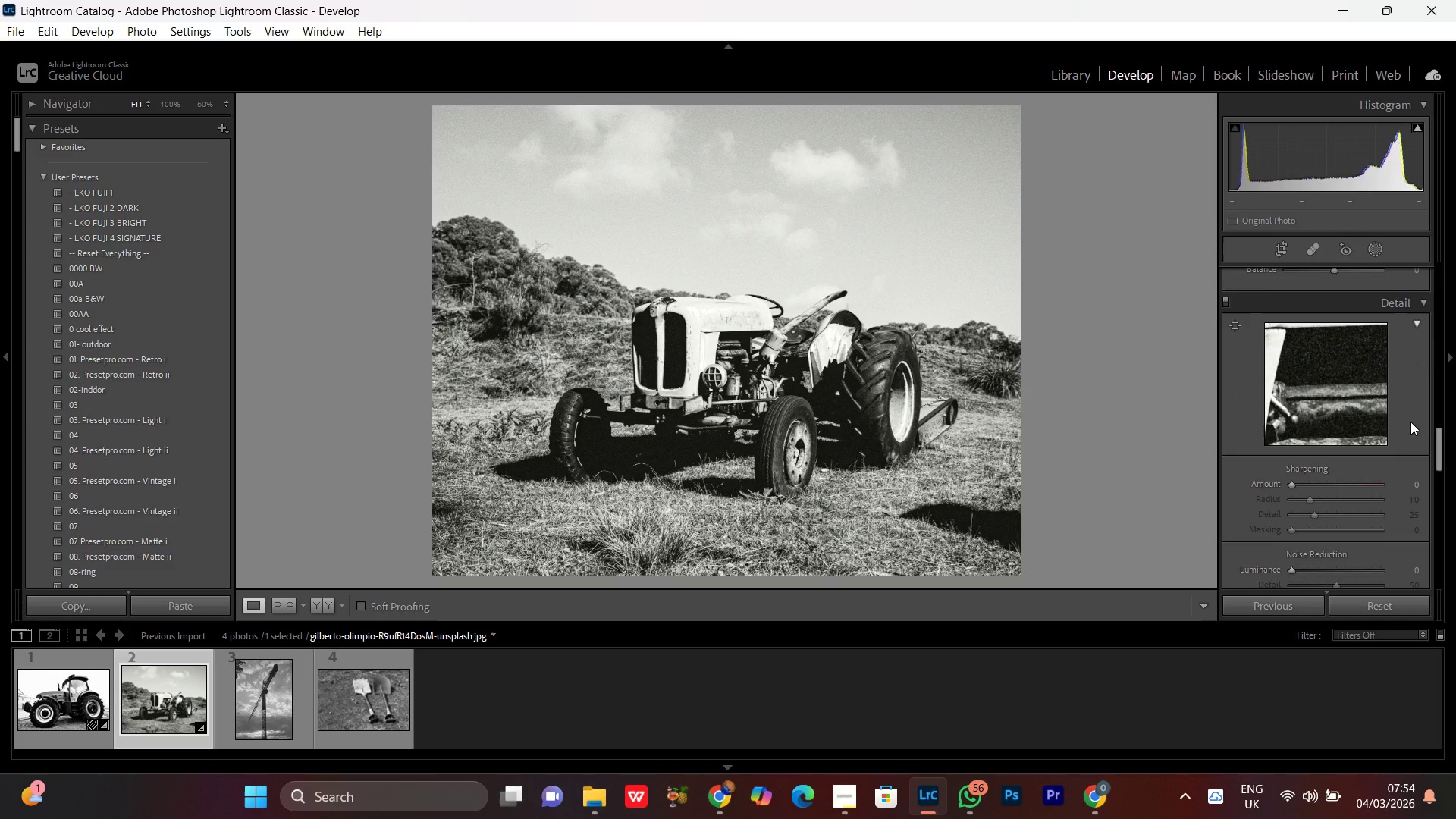 
scroll: coordinate [1351, 458], scroll_direction: up, amount: 4.0
 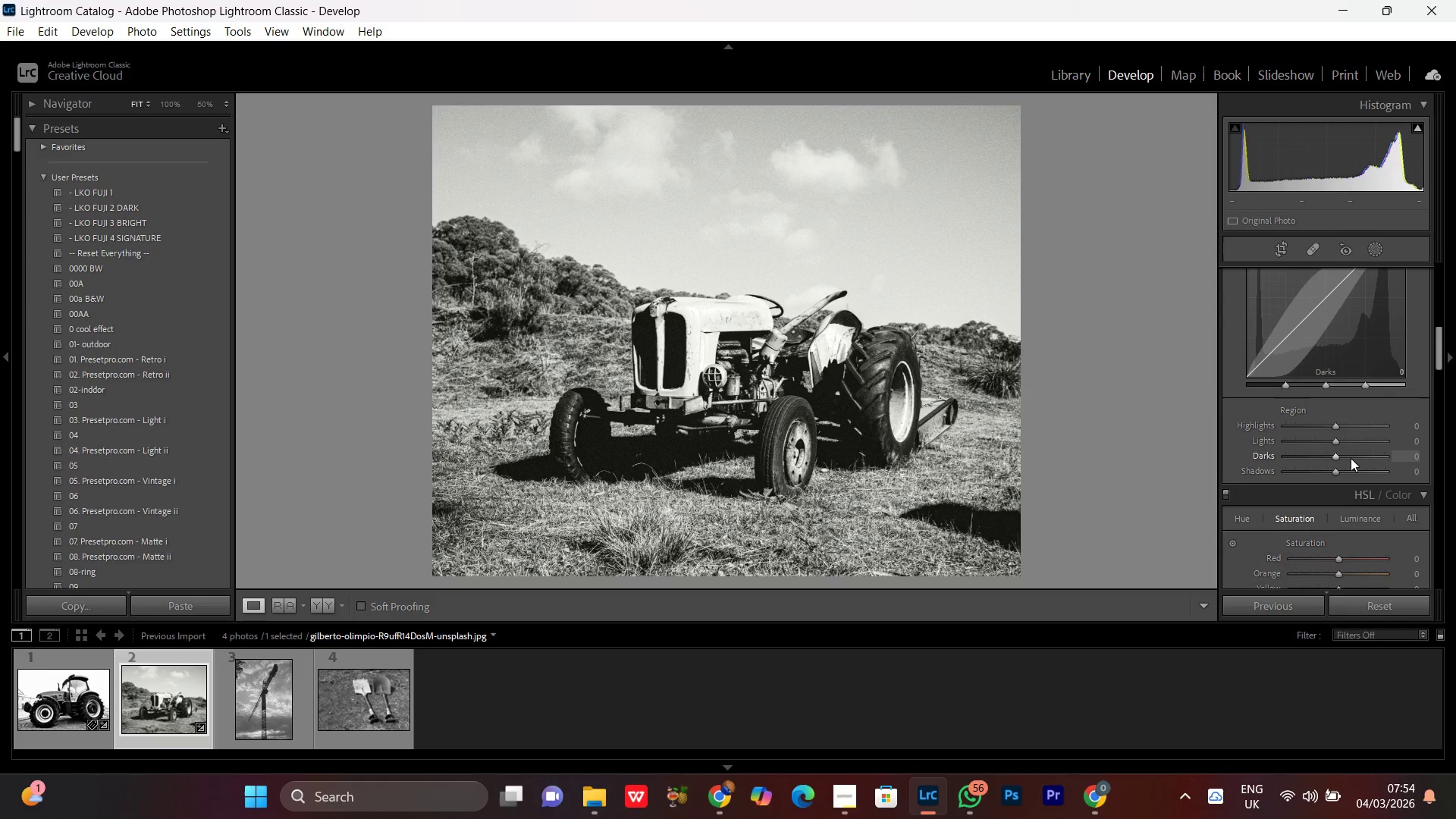 
scroll: coordinate [1357, 475], scroll_direction: down, amount: 4.0
 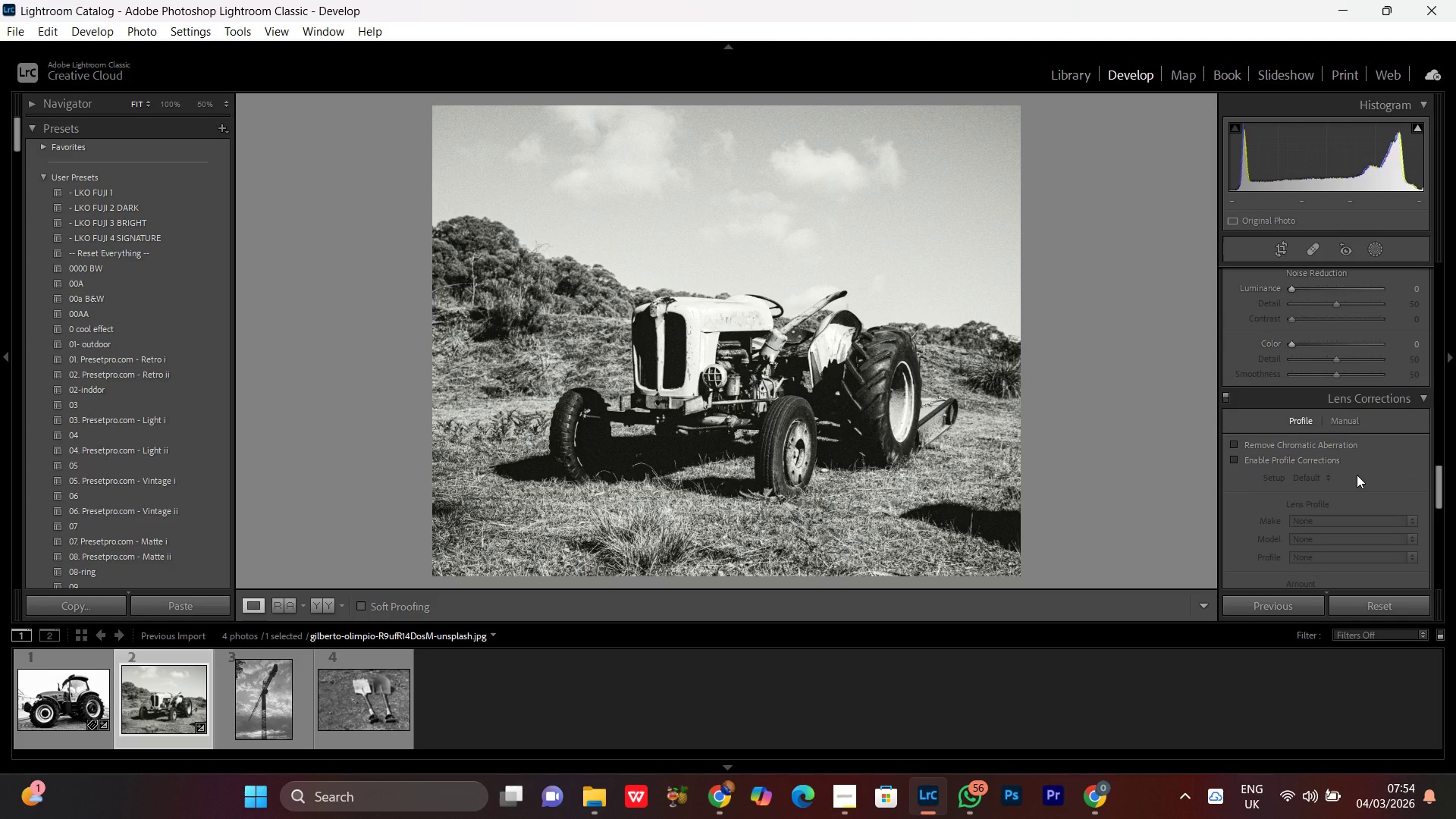 
scroll: coordinate [1344, 466], scroll_direction: up, amount: 13.0
 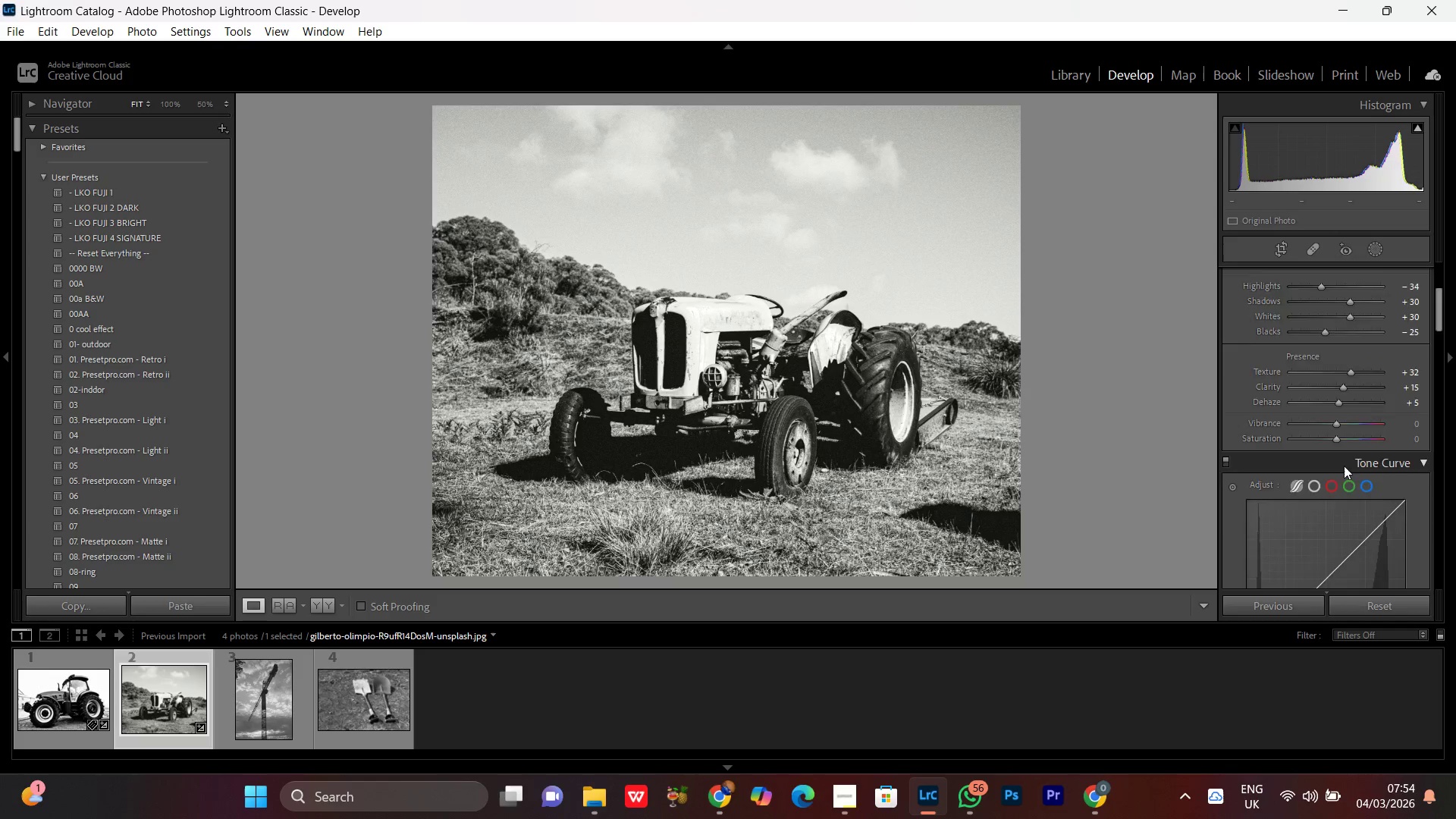 
scroll: coordinate [1344, 466], scroll_direction: none, amount: 0.0
 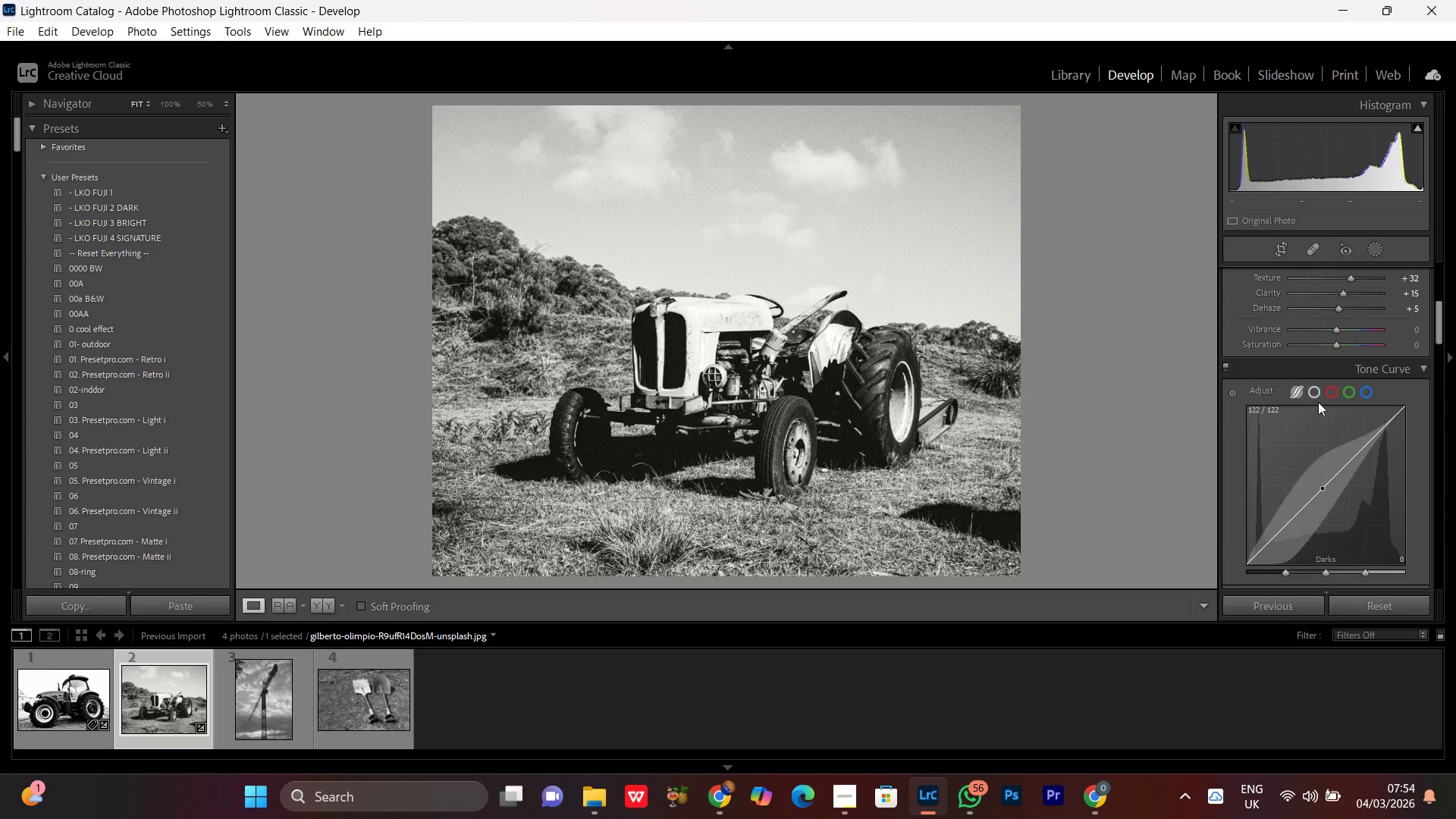 
left_click([1313, 397])
 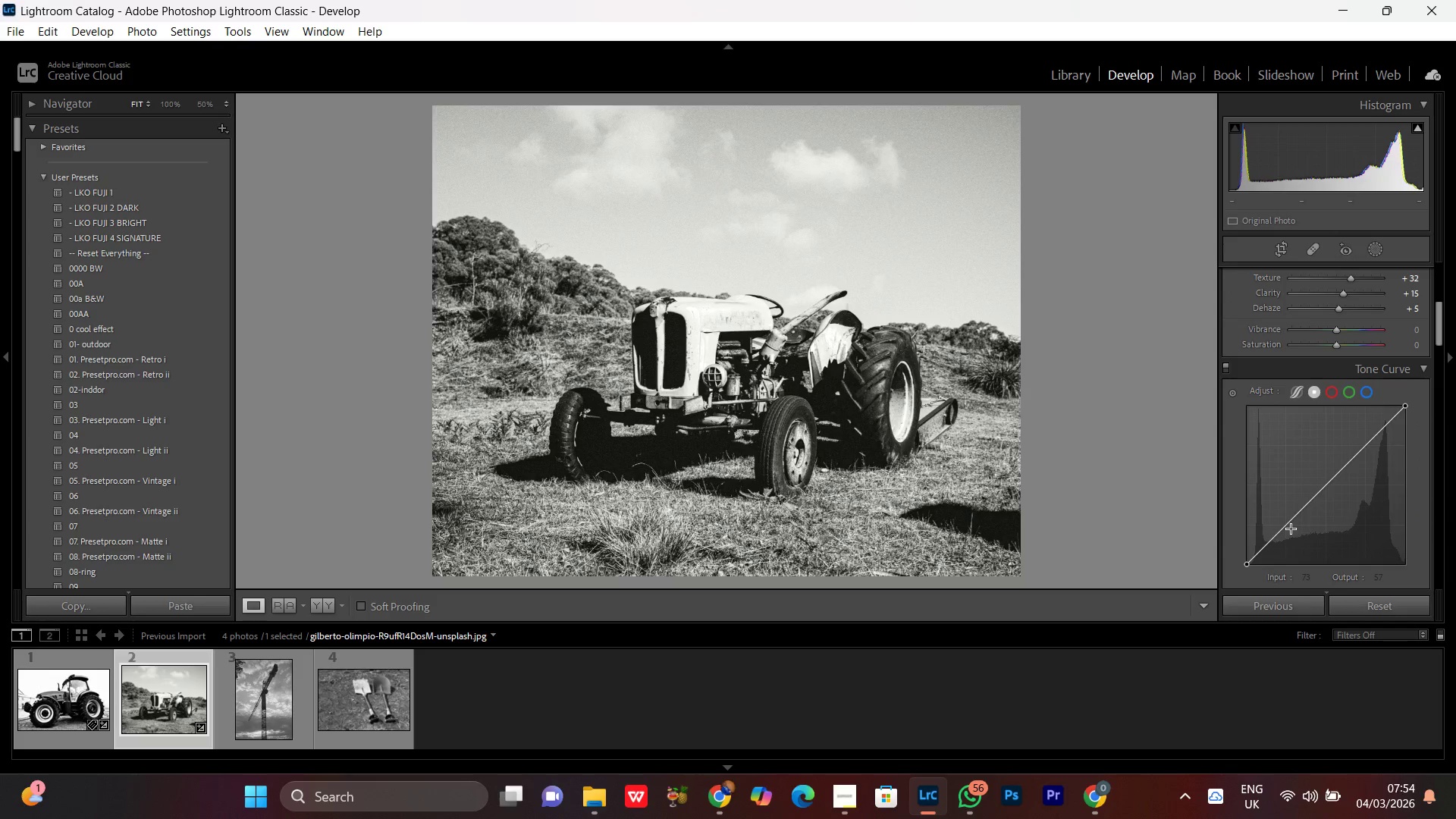 
left_click([1291, 528])
 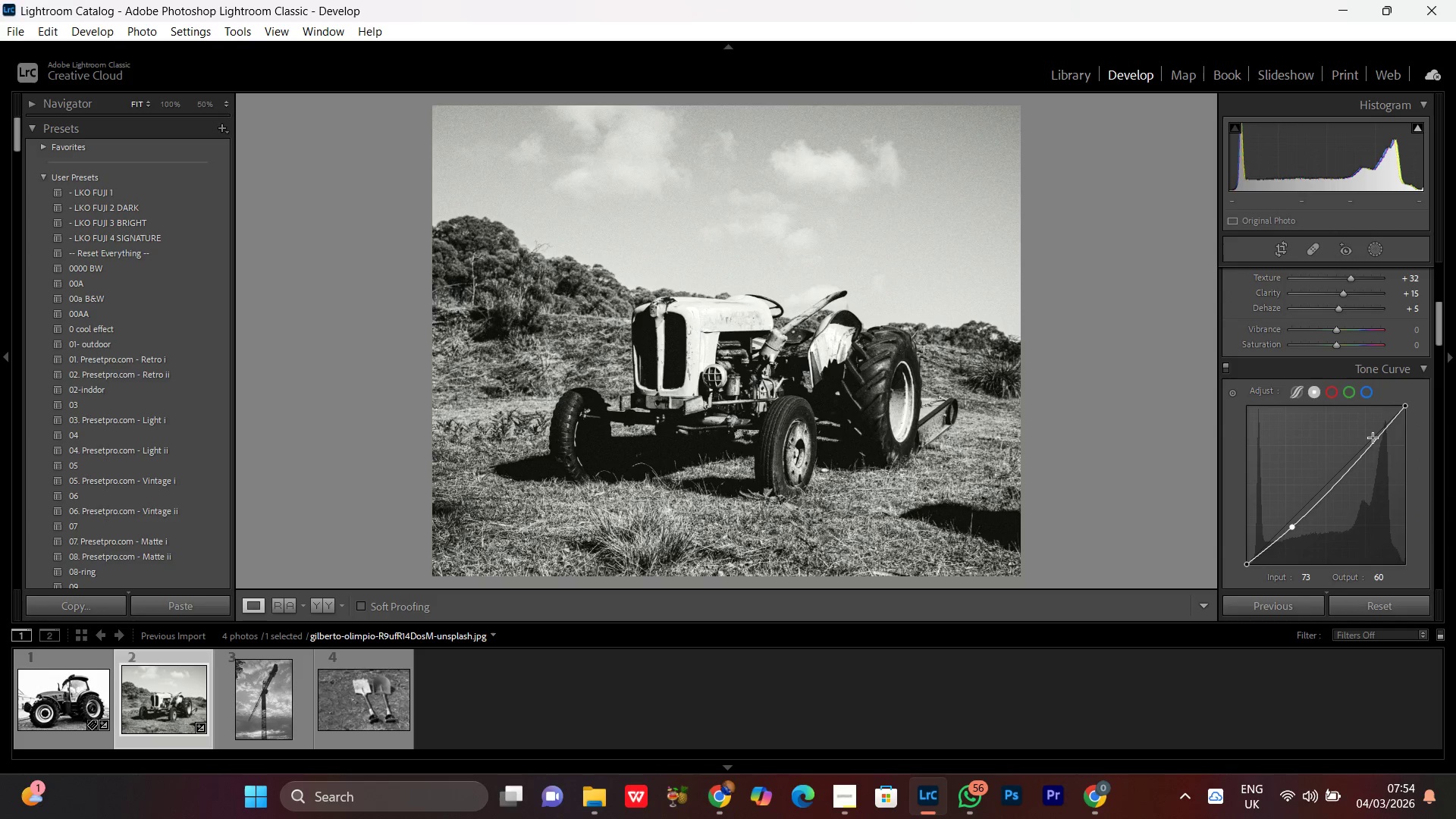 
left_click_drag(start_coordinate=[1371, 439], to_coordinate=[1367, 435])
 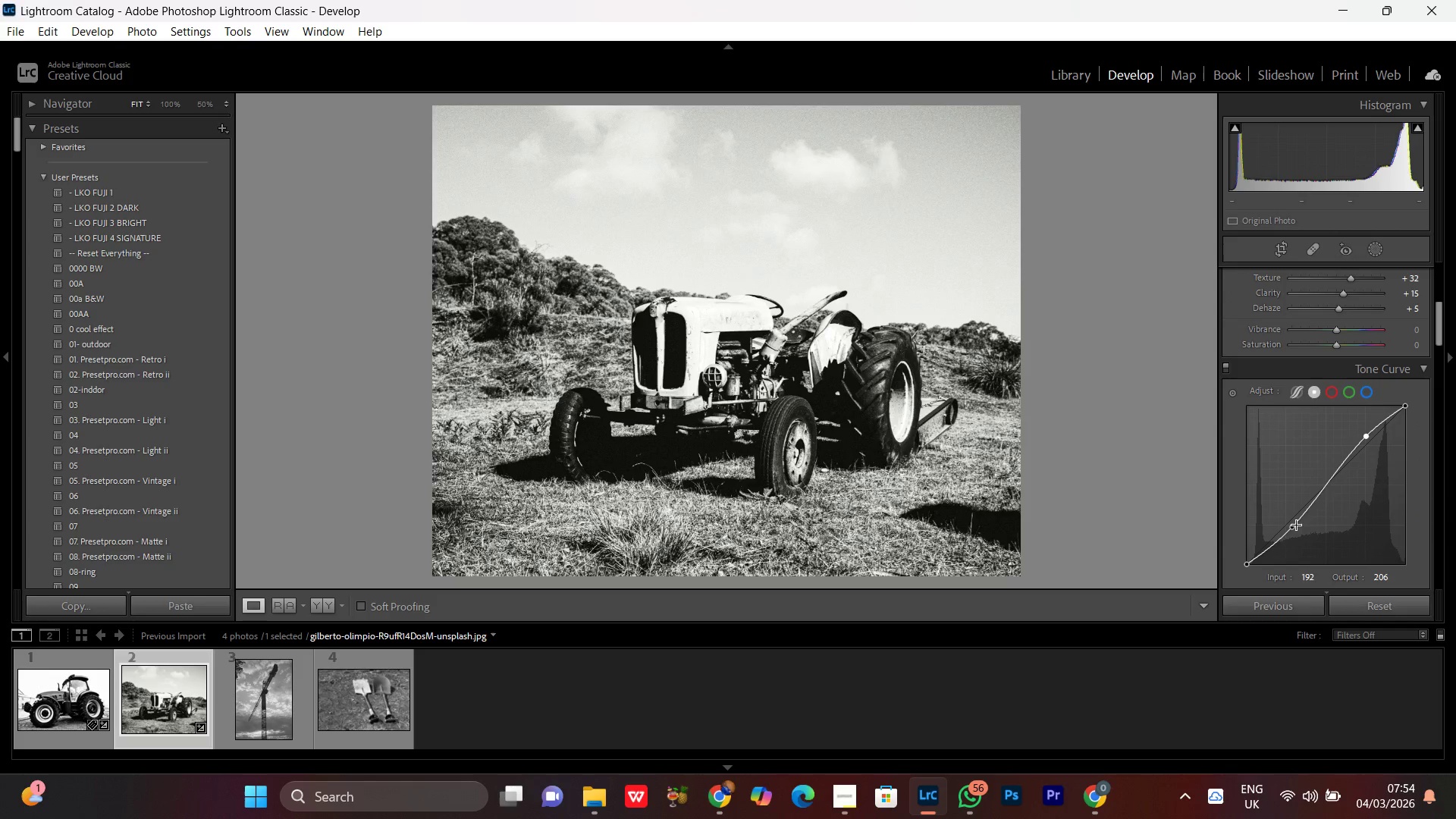 
left_click_drag(start_coordinate=[1294, 527], to_coordinate=[1290, 526])
 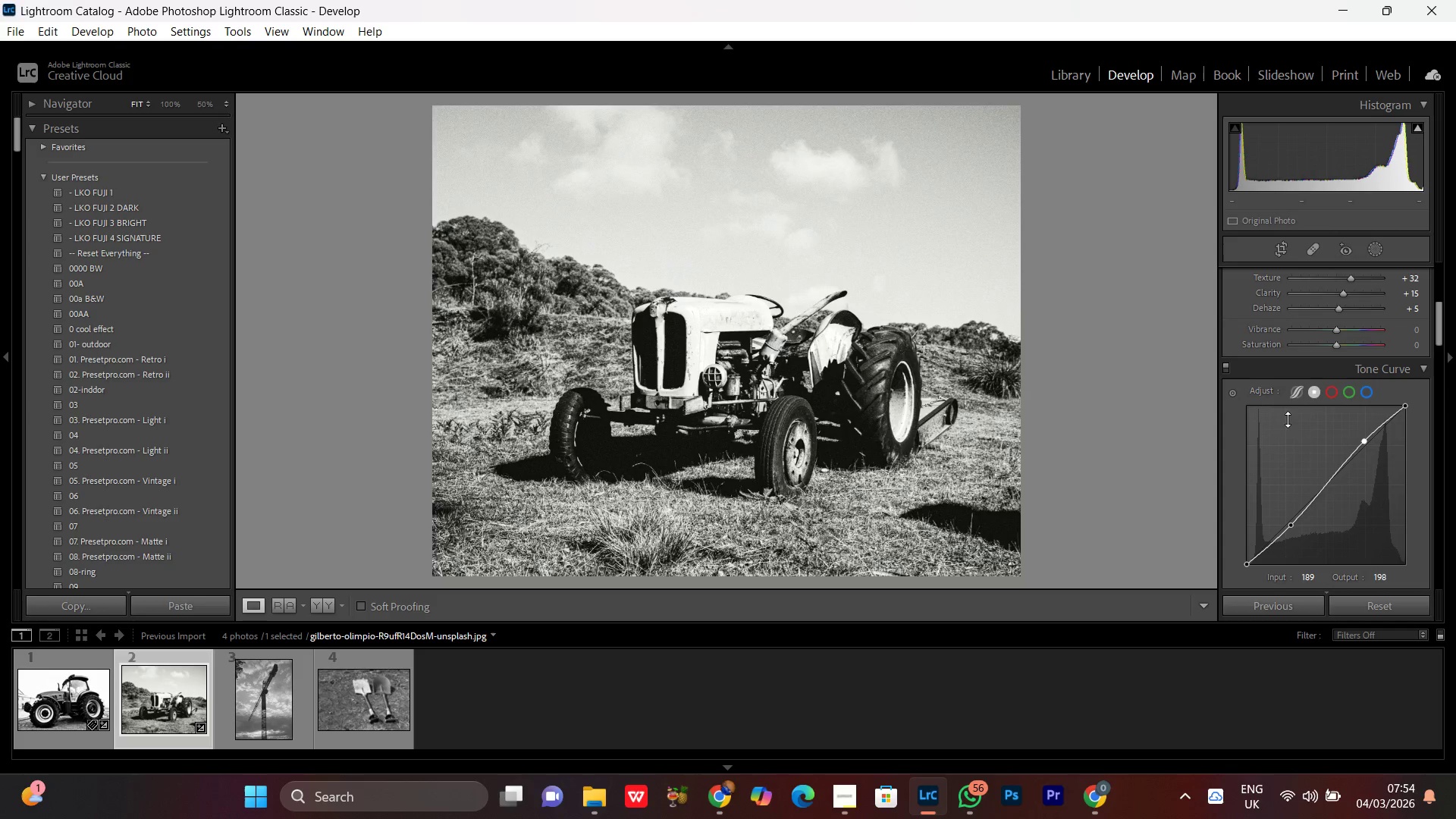 
left_click([1225, 369])
 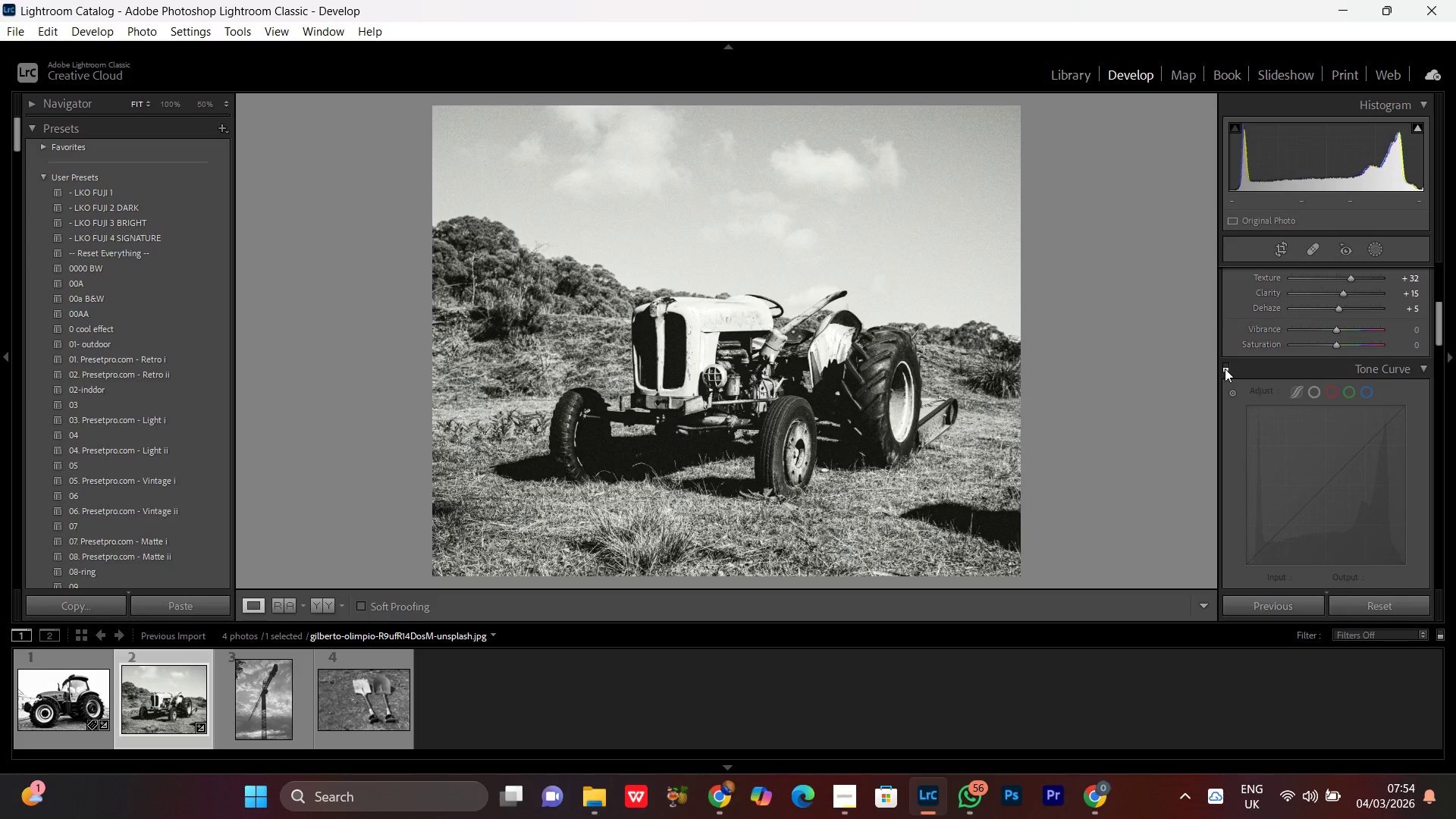 
left_click([1225, 369])
 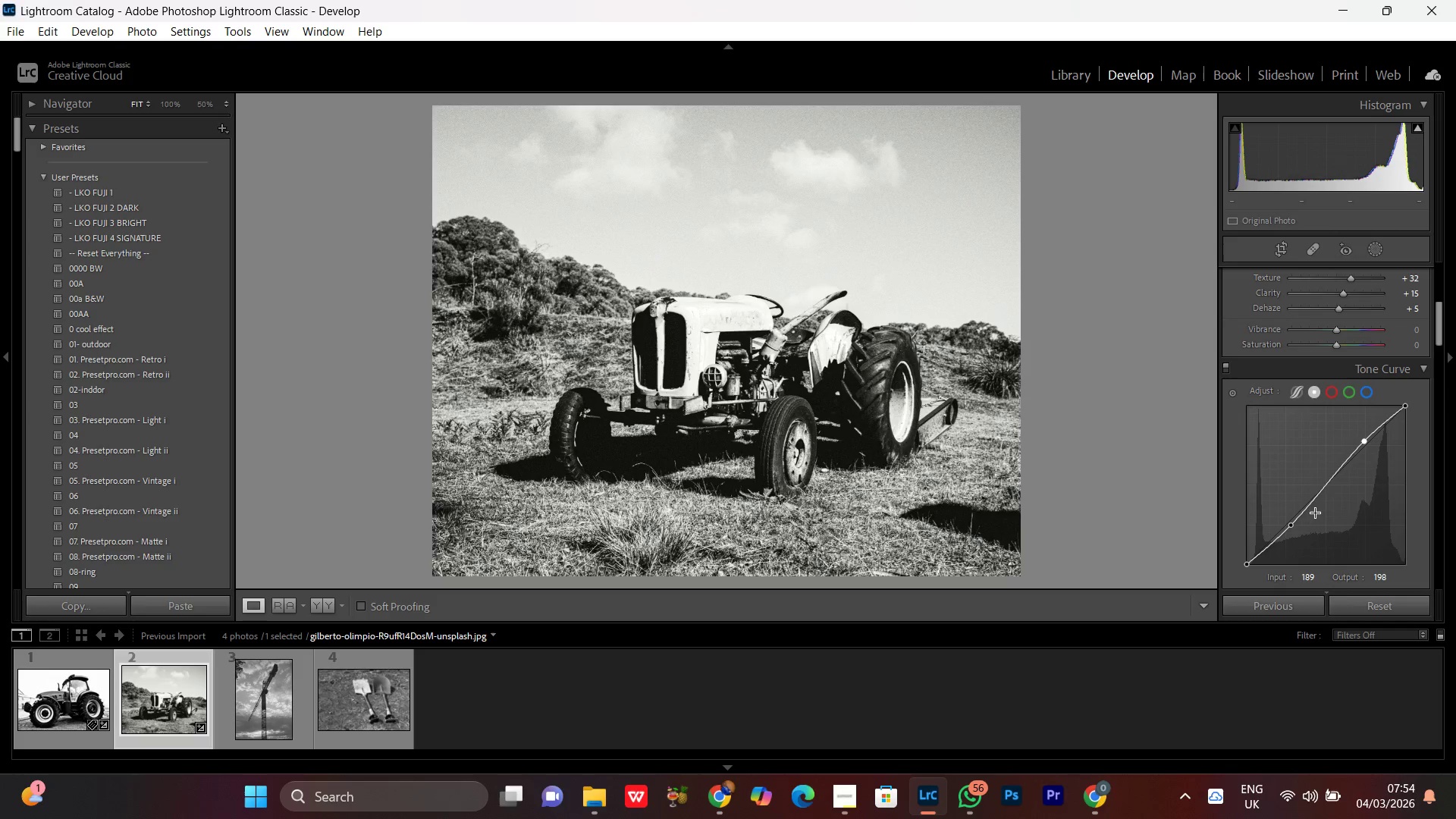 
scroll: coordinate [1397, 525], scroll_direction: down, amount: 5.0
 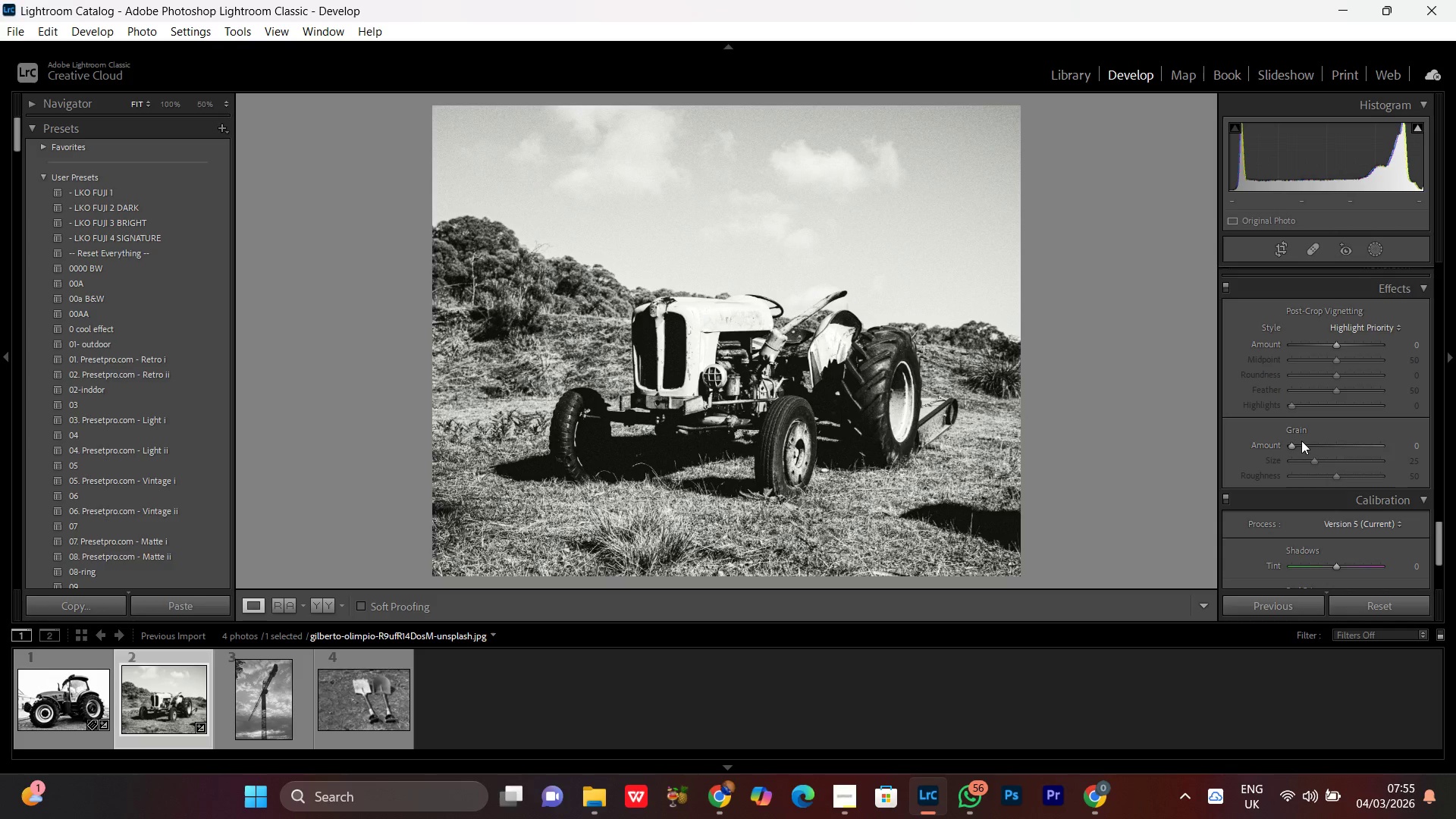 
left_click([1291, 448])
 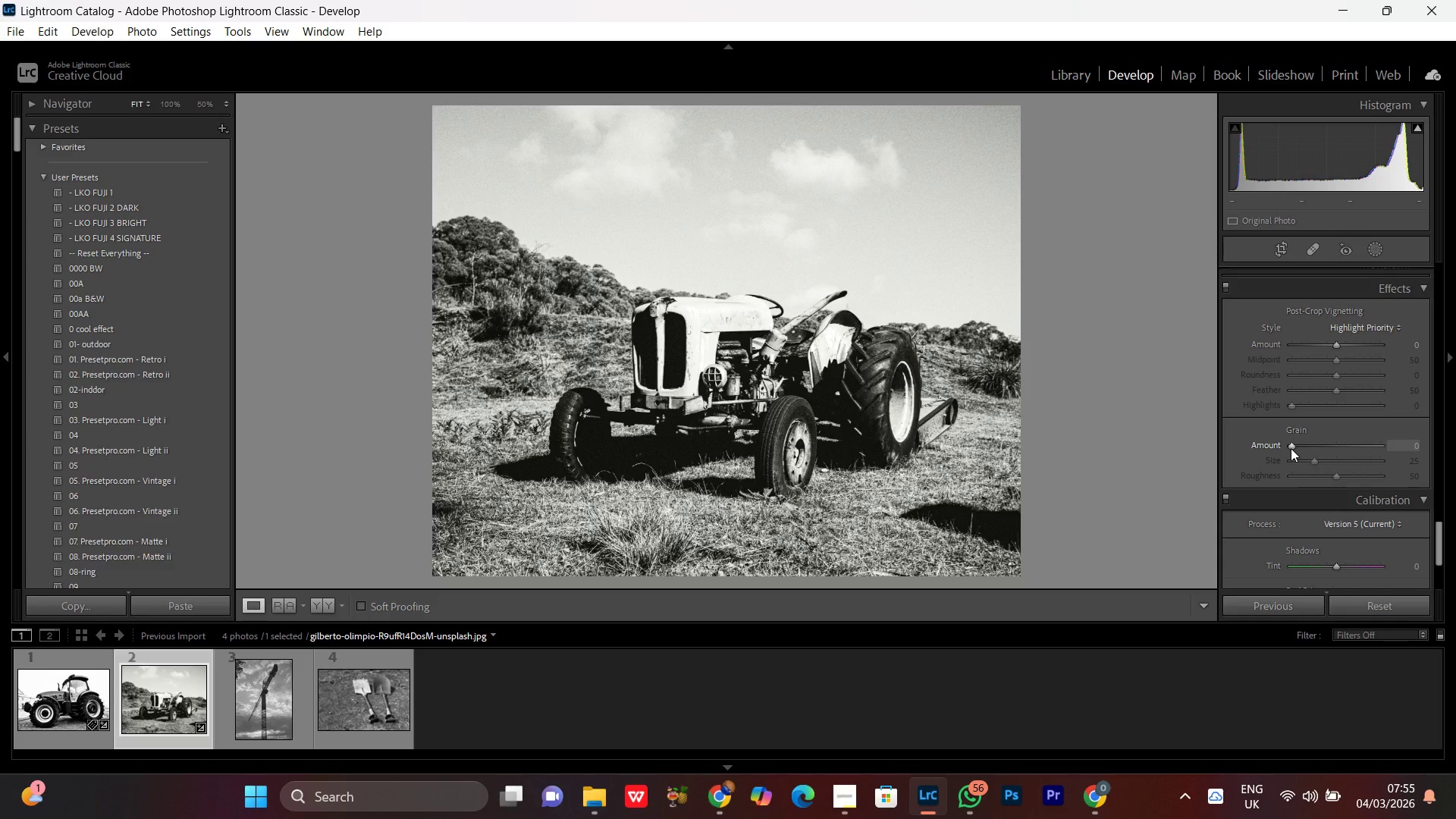 
scroll: coordinate [1291, 448], scroll_direction: up, amount: 8.0
 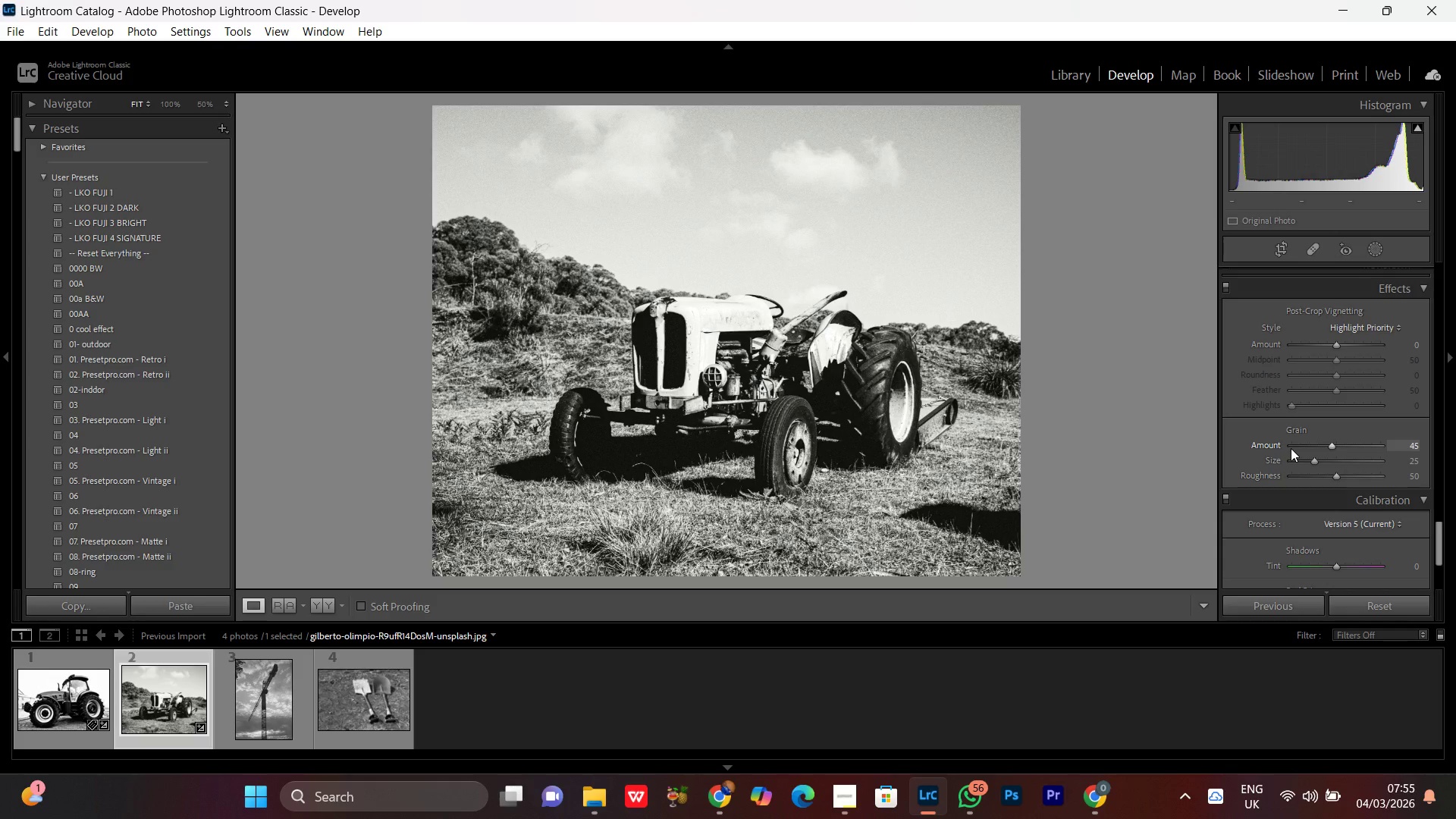 
scroll: coordinate [1291, 448], scroll_direction: none, amount: 0.0
 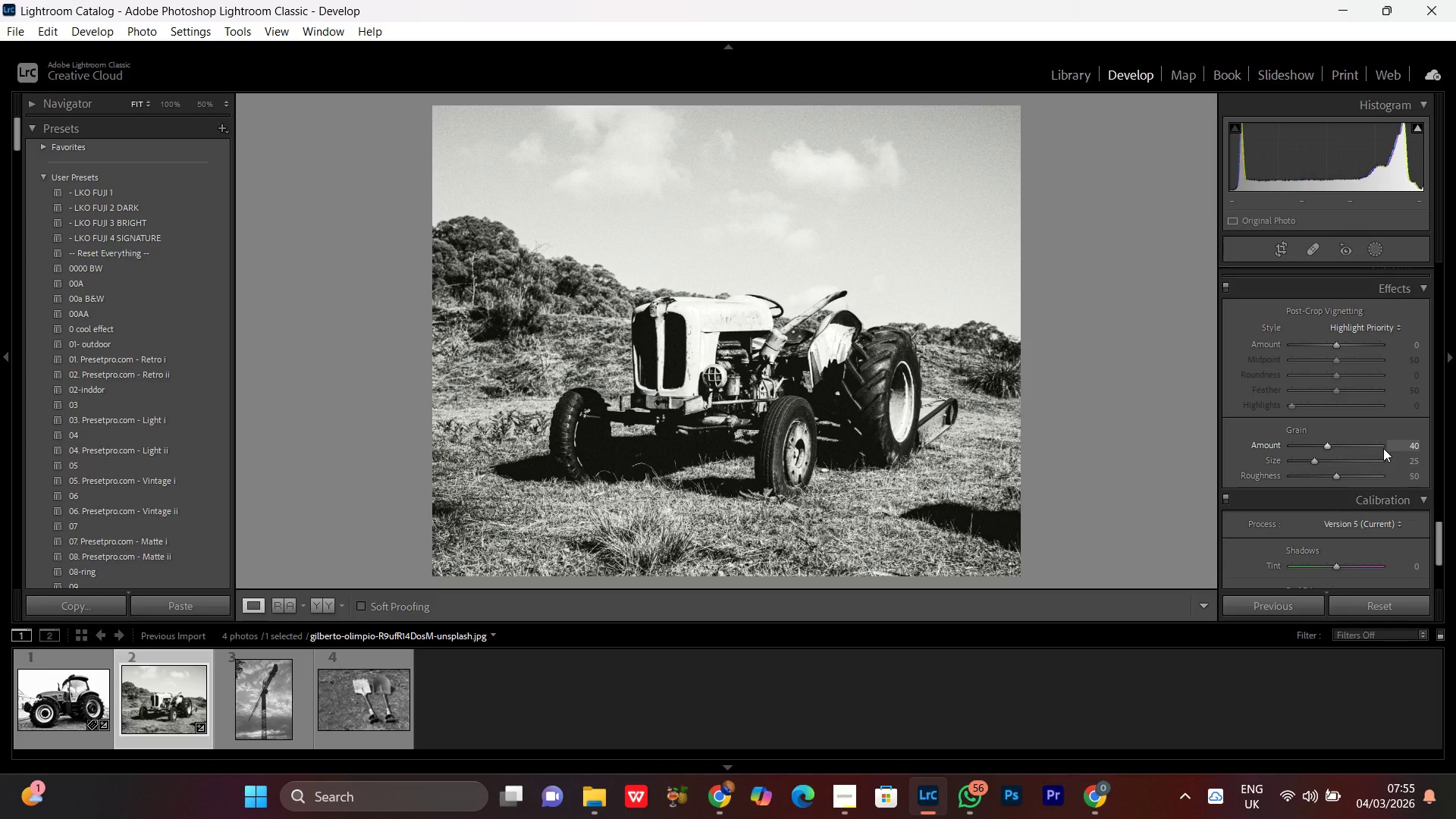 
wait(6.15)
 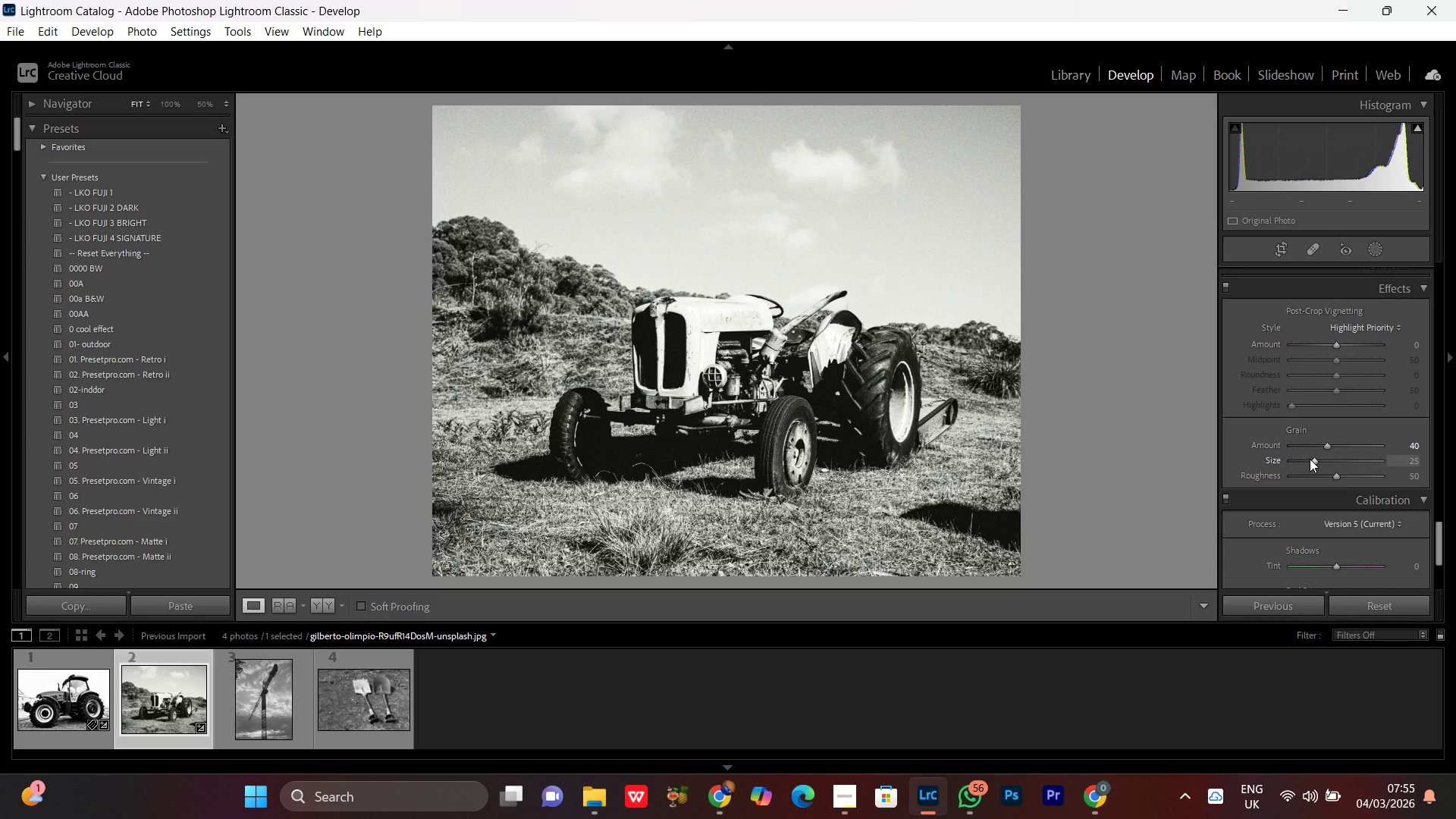 
scroll: coordinate [1410, 548], scroll_direction: down, amount: 3.0
 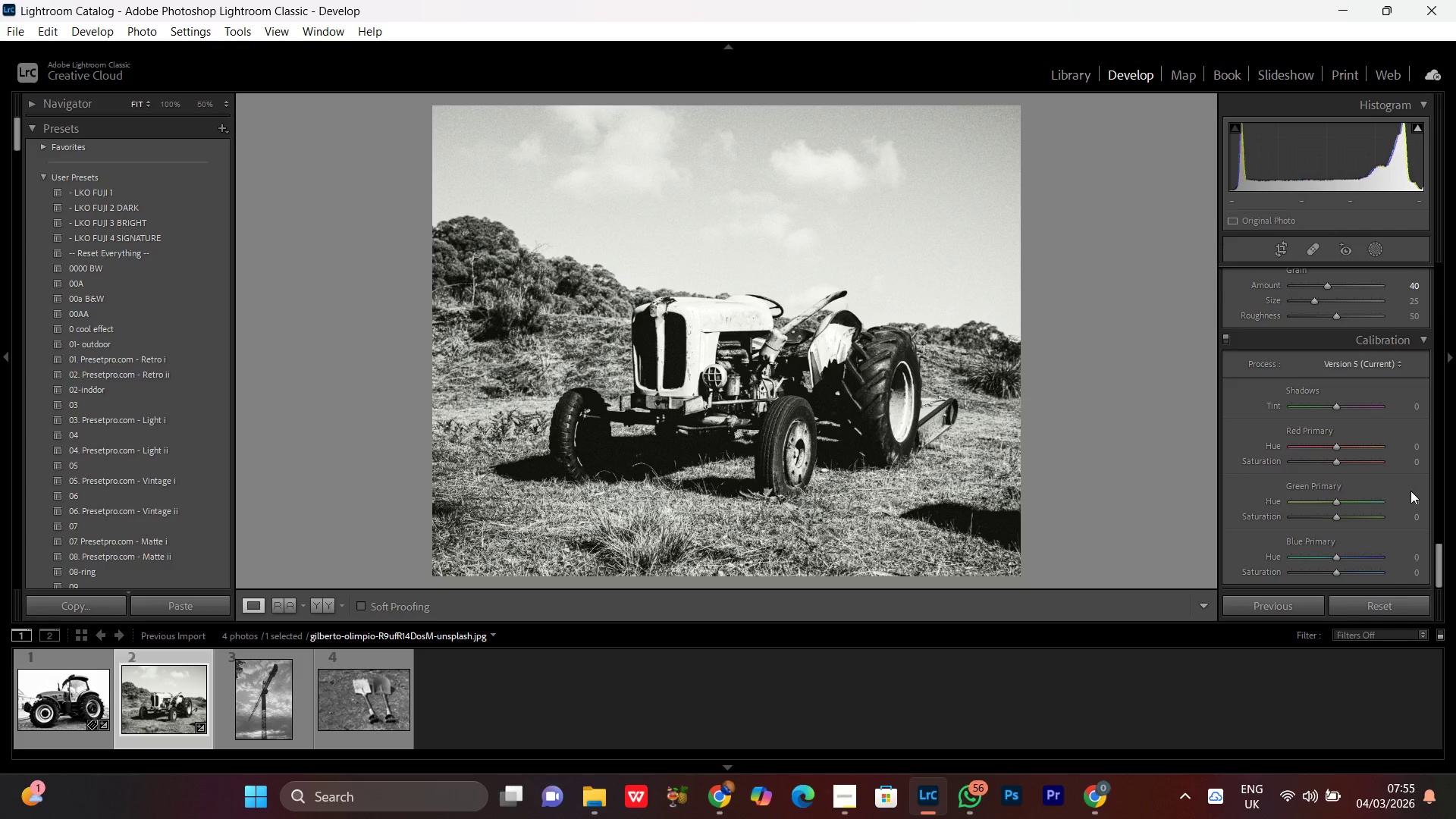 
scroll: coordinate [1410, 491], scroll_direction: up, amount: 1.0
 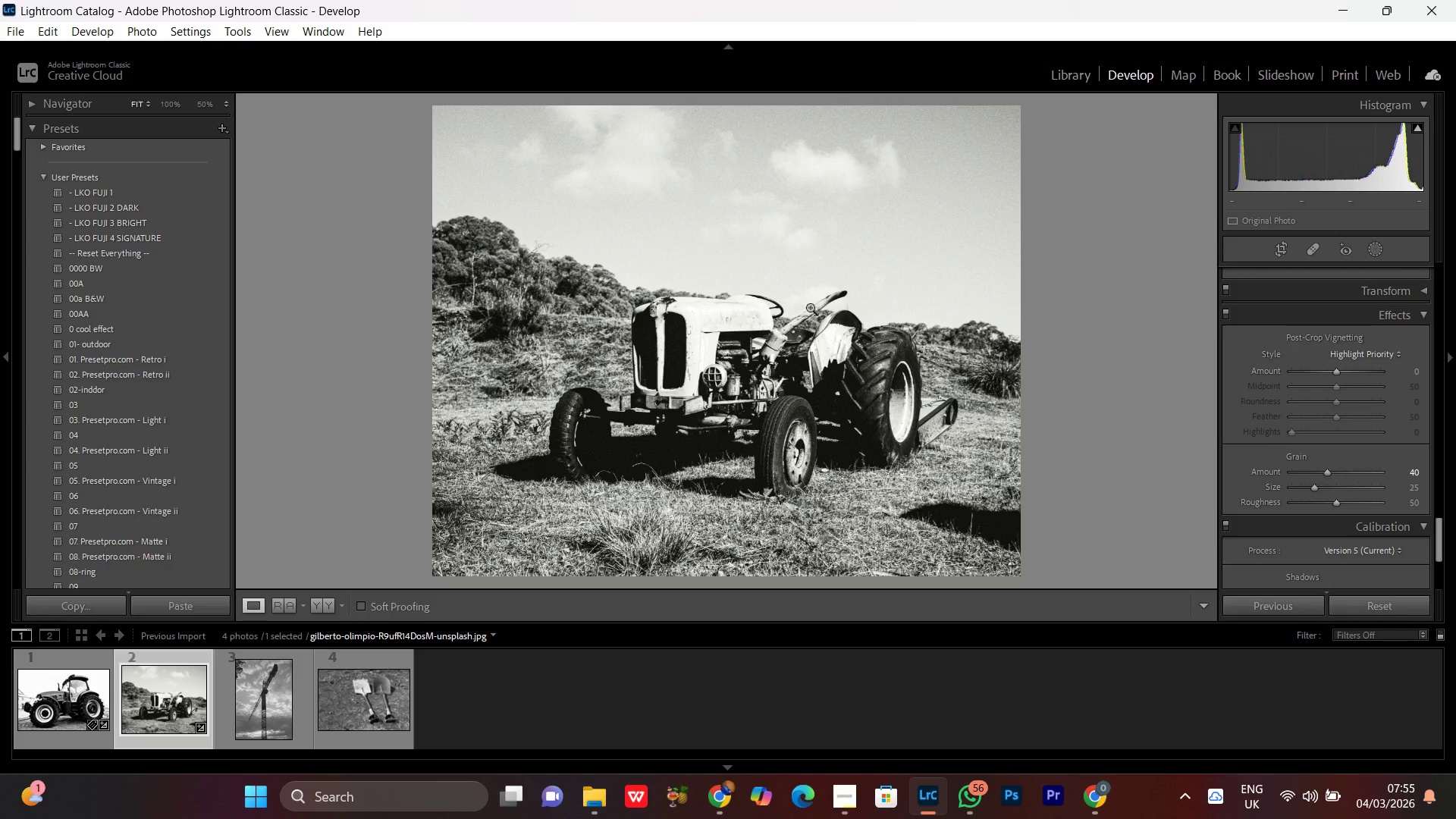 
left_click([802, 303])
 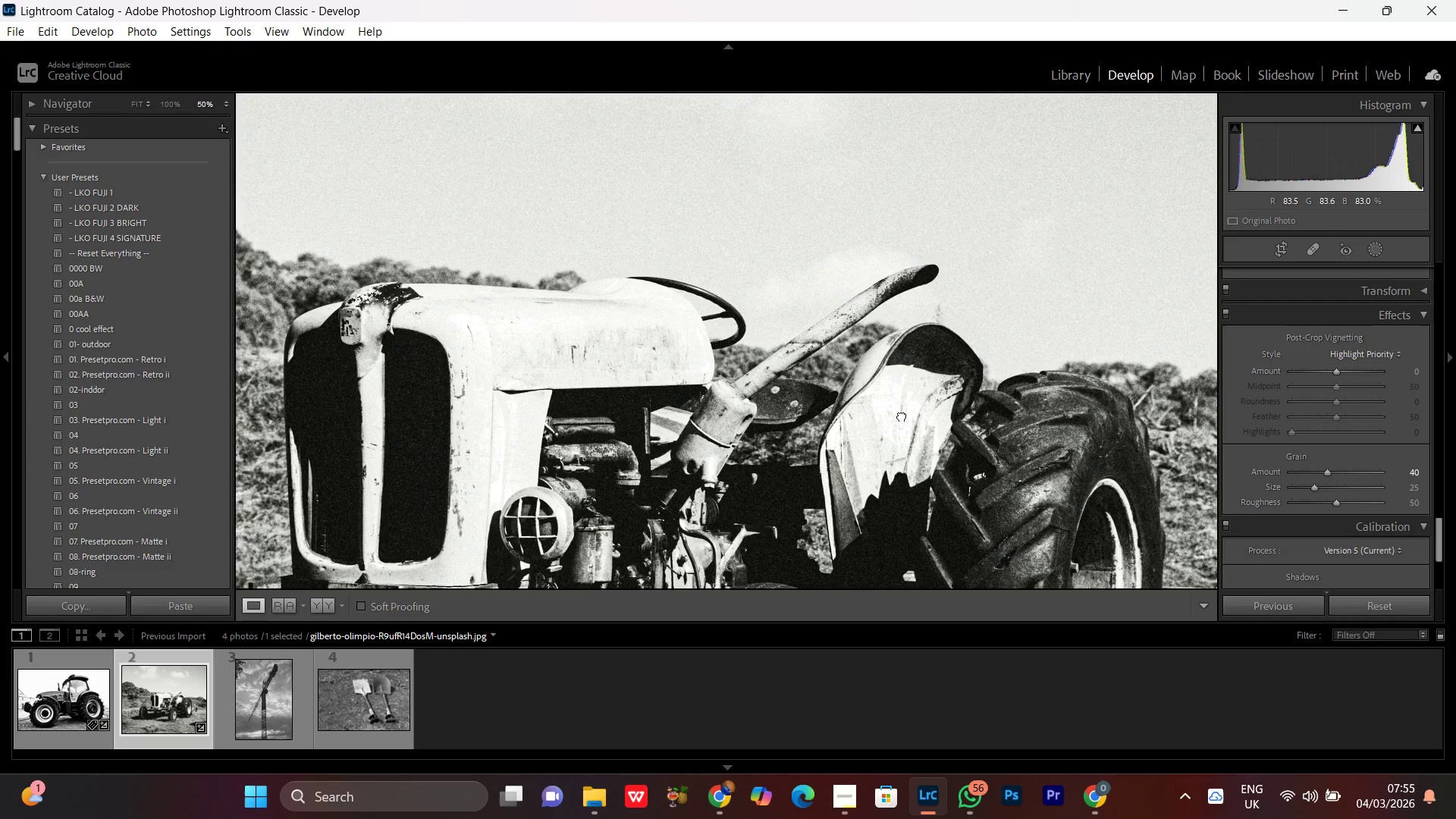 
left_click_drag(start_coordinate=[902, 416], to_coordinate=[775, 317])
 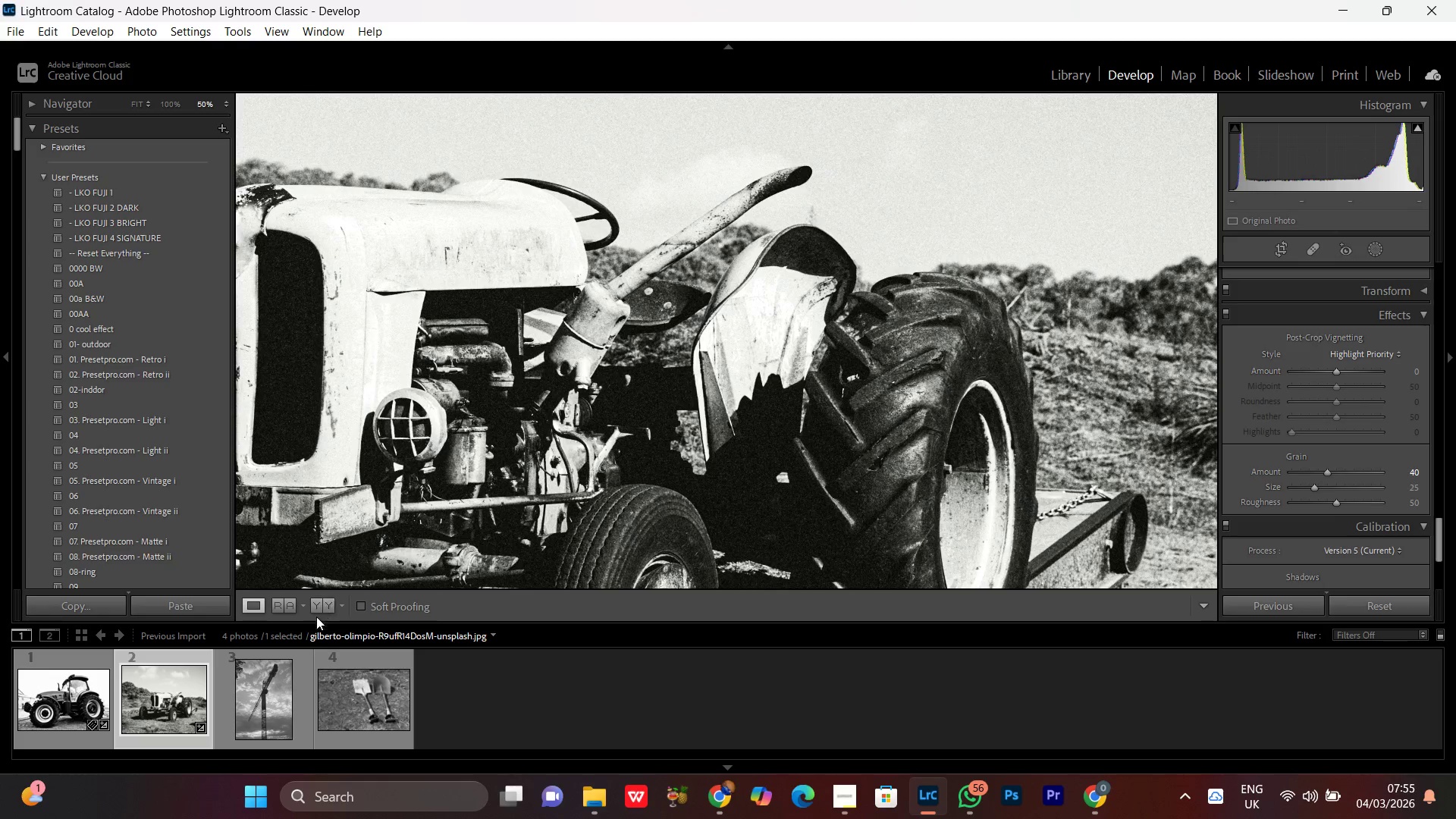 
left_click([327, 605])
 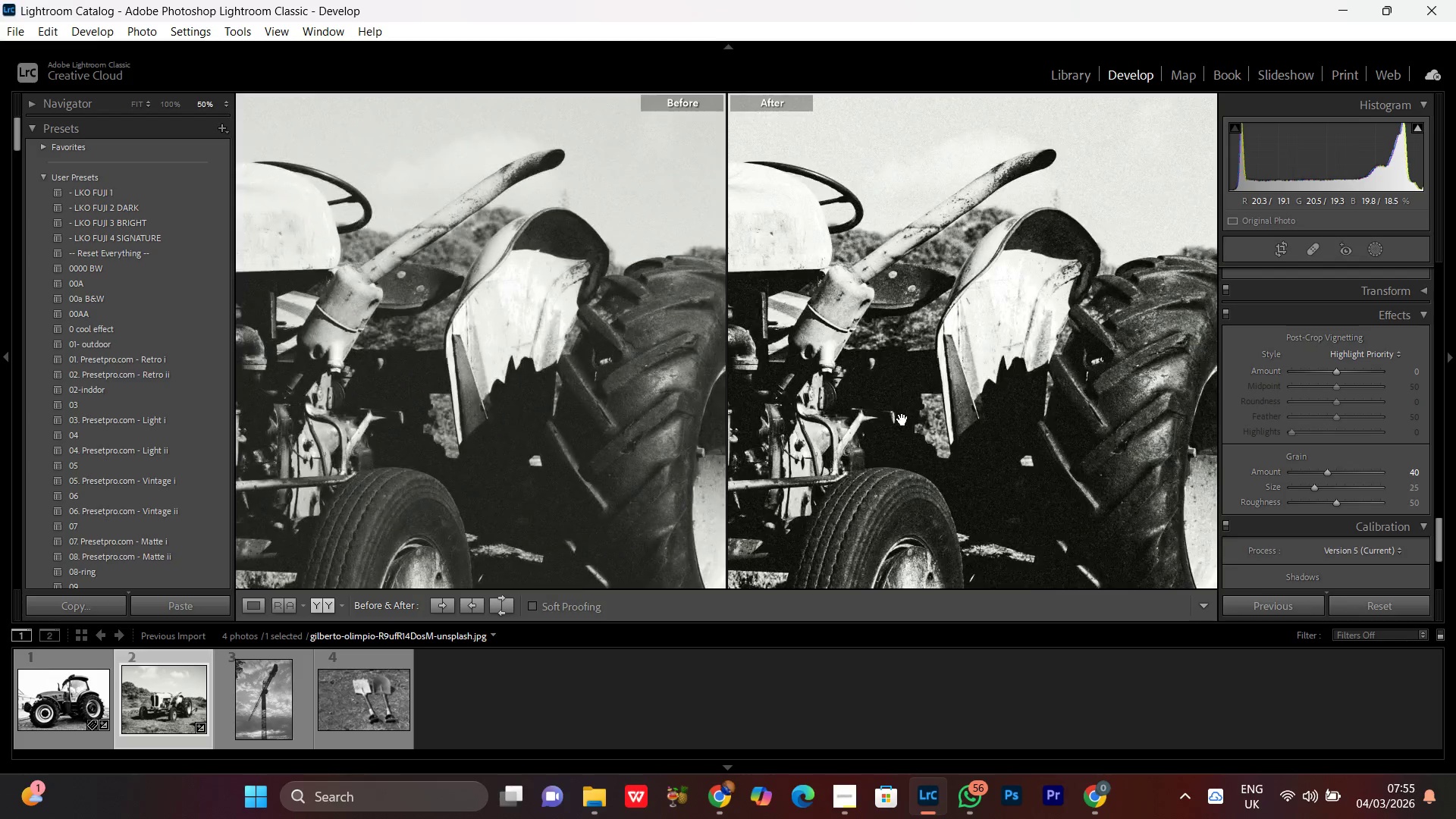 
left_click_drag(start_coordinate=[912, 414], to_coordinate=[748, 496])
 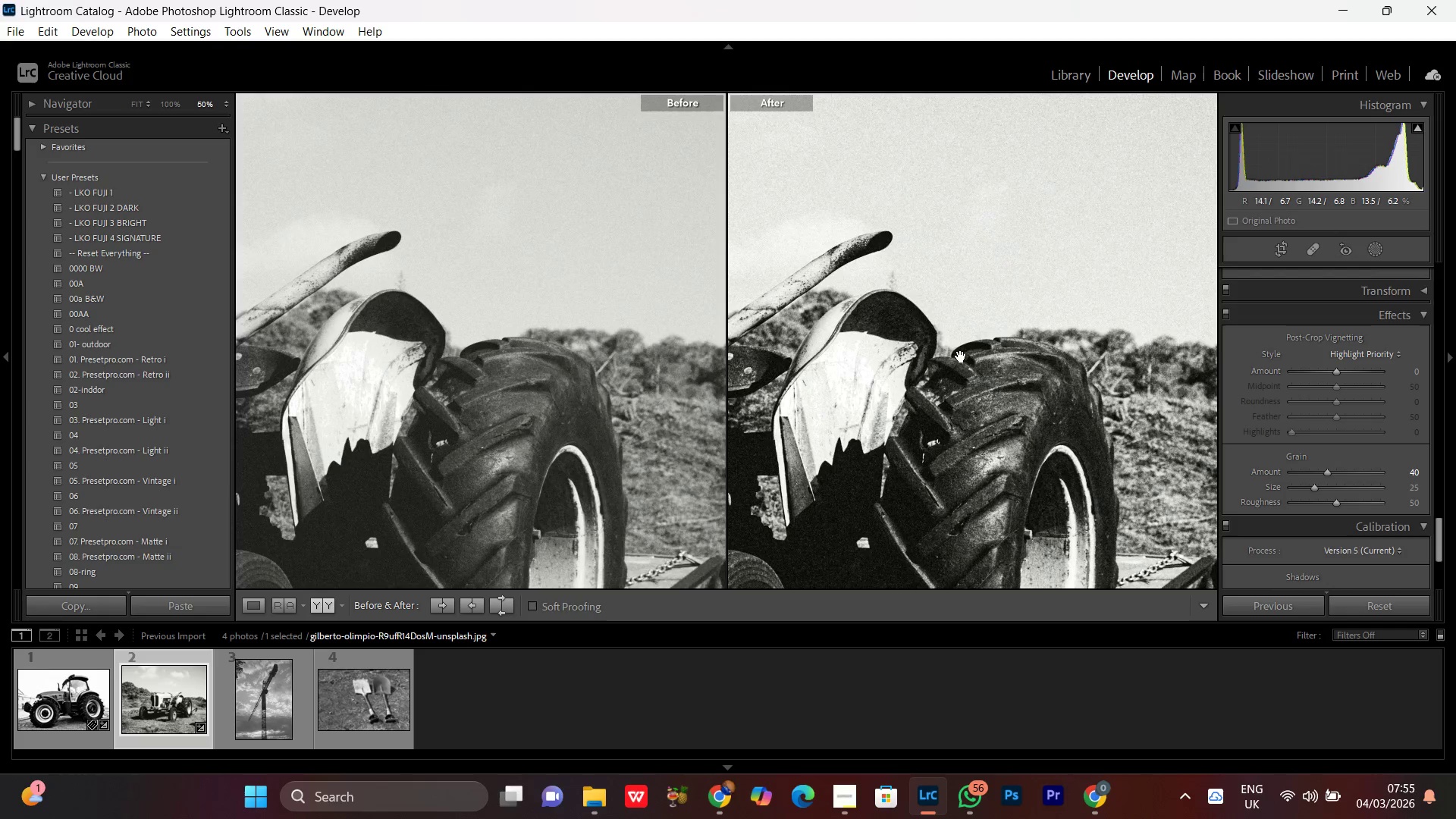 
left_click_drag(start_coordinate=[962, 356], to_coordinate=[966, 448])
 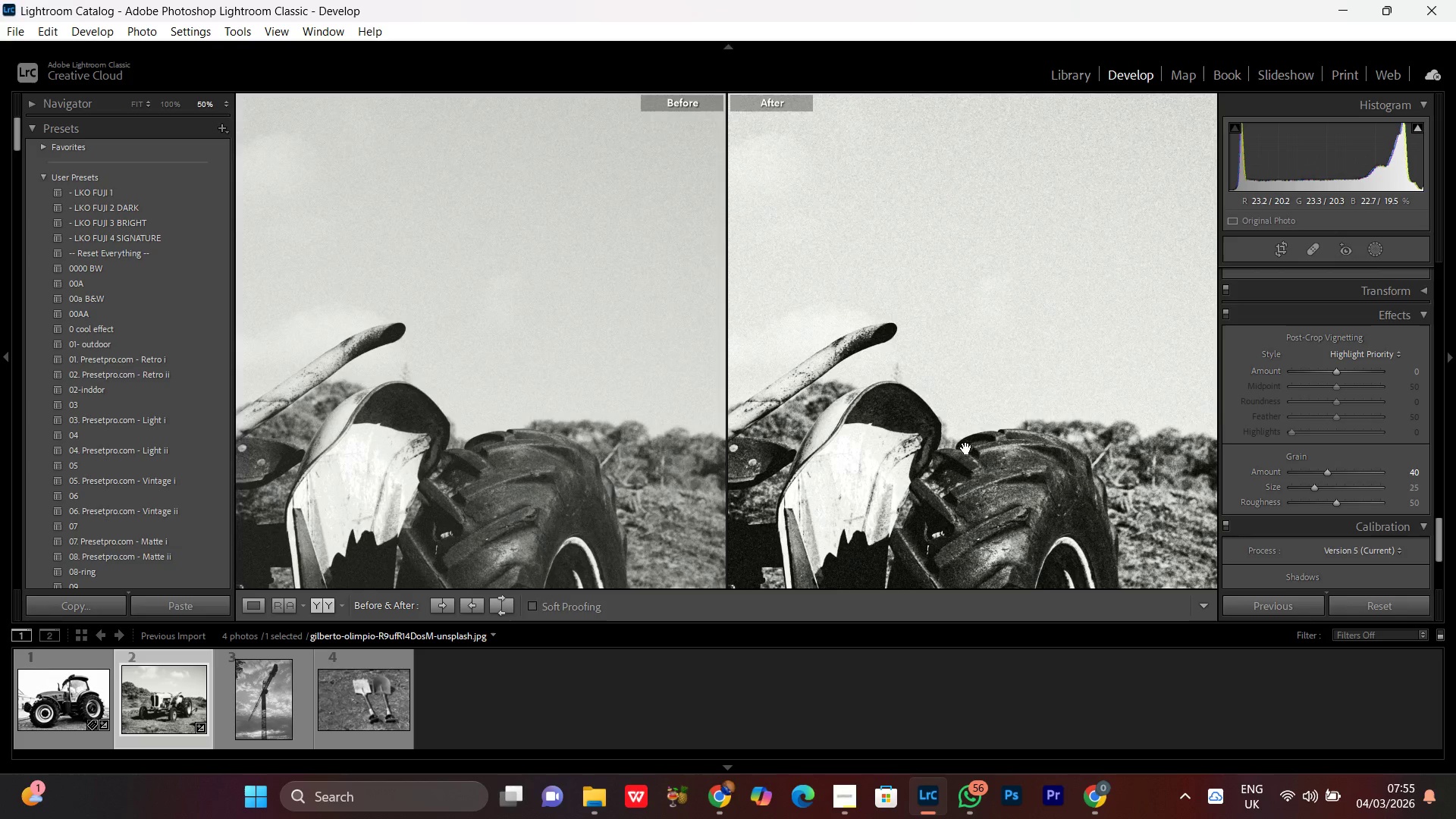 
left_click_drag(start_coordinate=[966, 448], to_coordinate=[984, 357])
 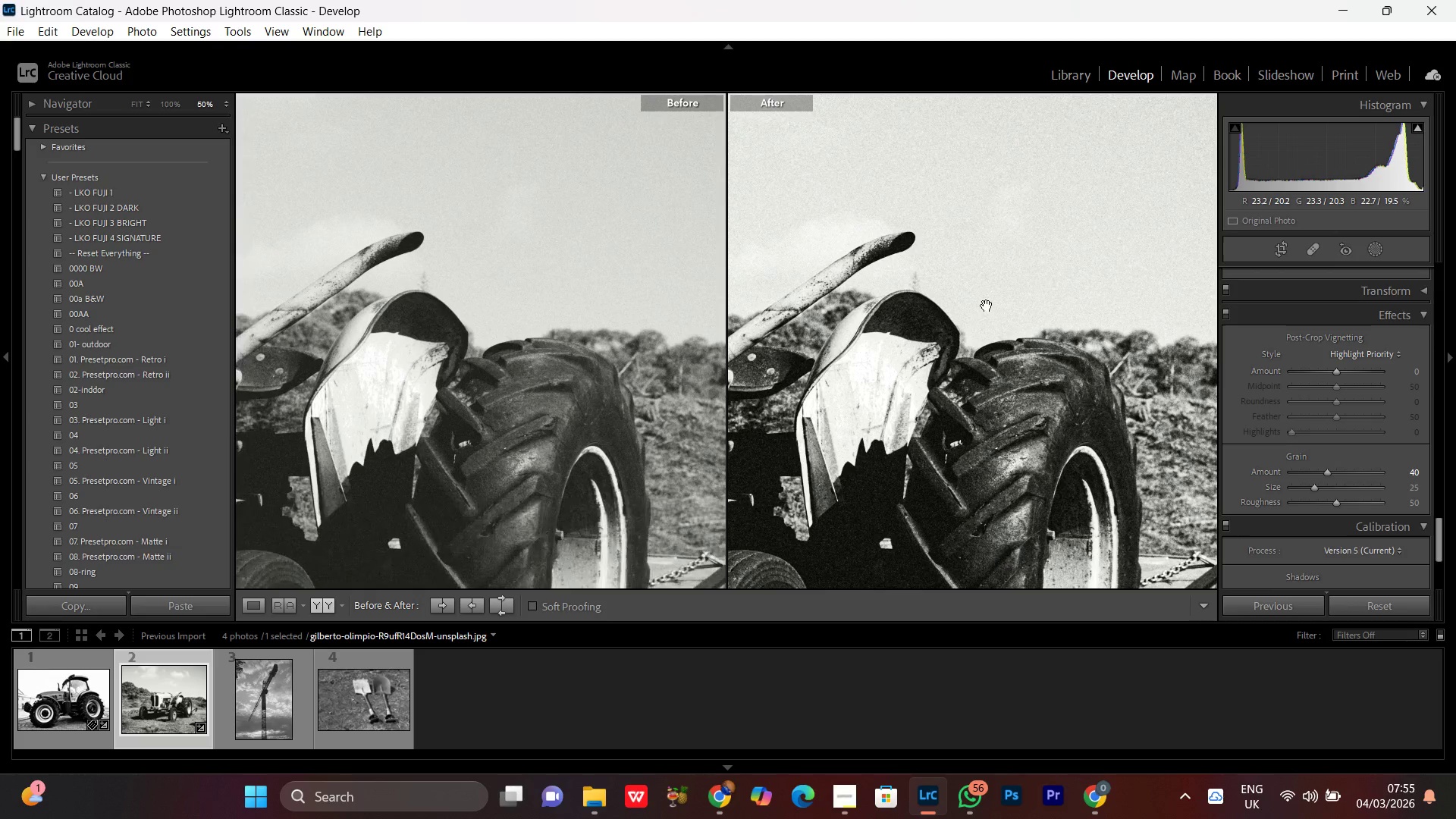 
double_click([987, 306])
 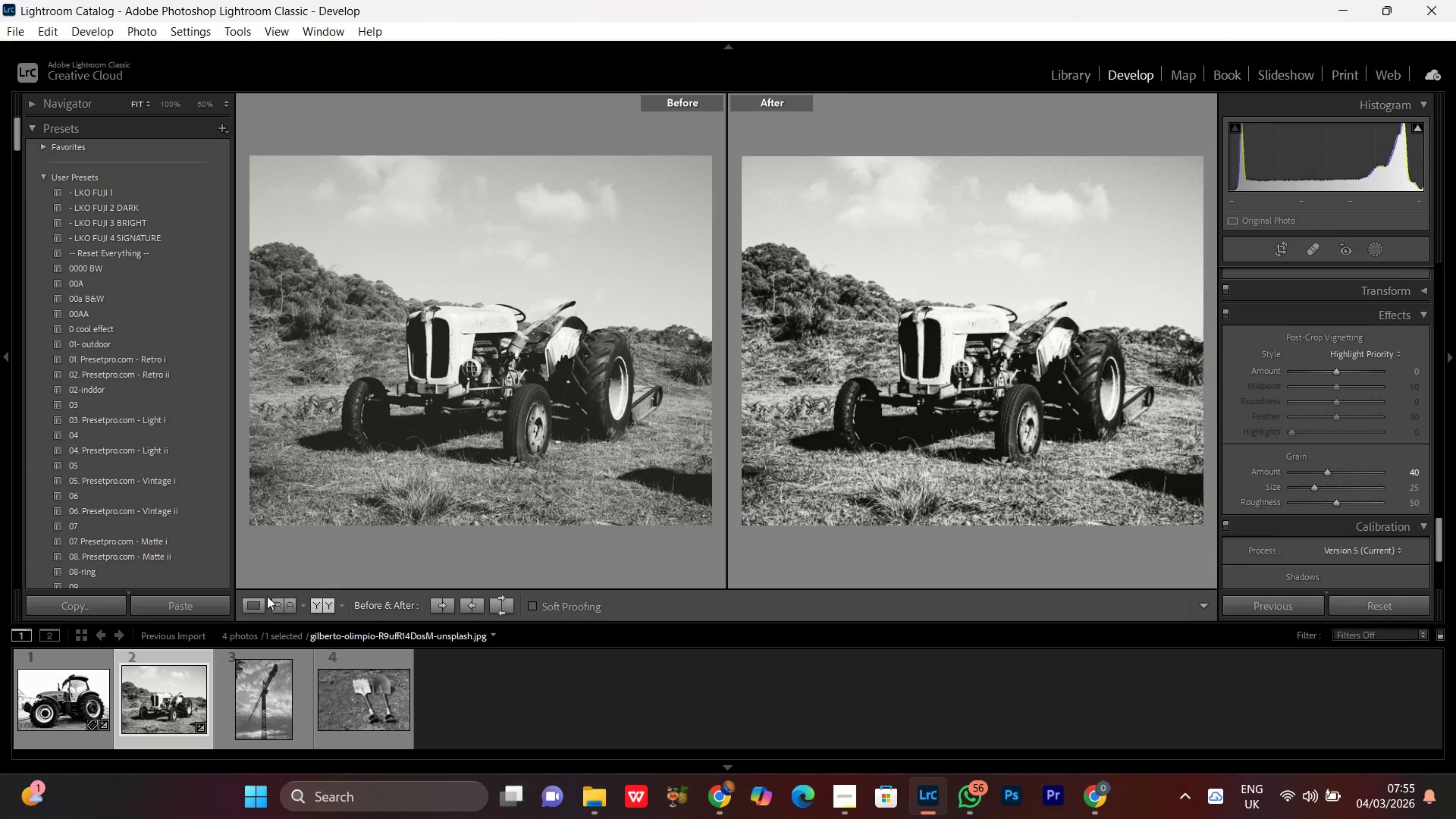 
left_click([256, 607])
 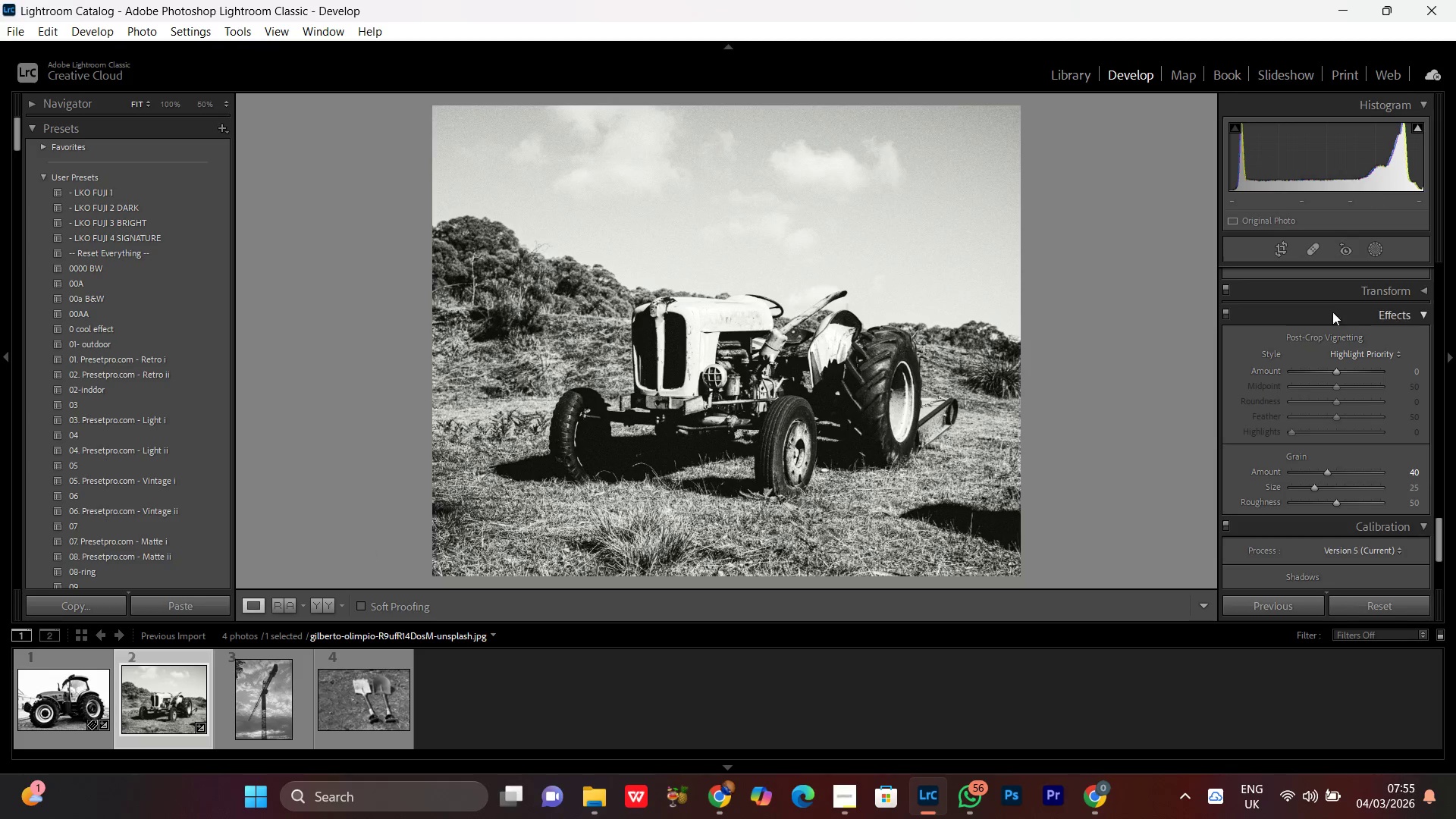 
scroll: coordinate [1373, 385], scroll_direction: up, amount: 30.0
 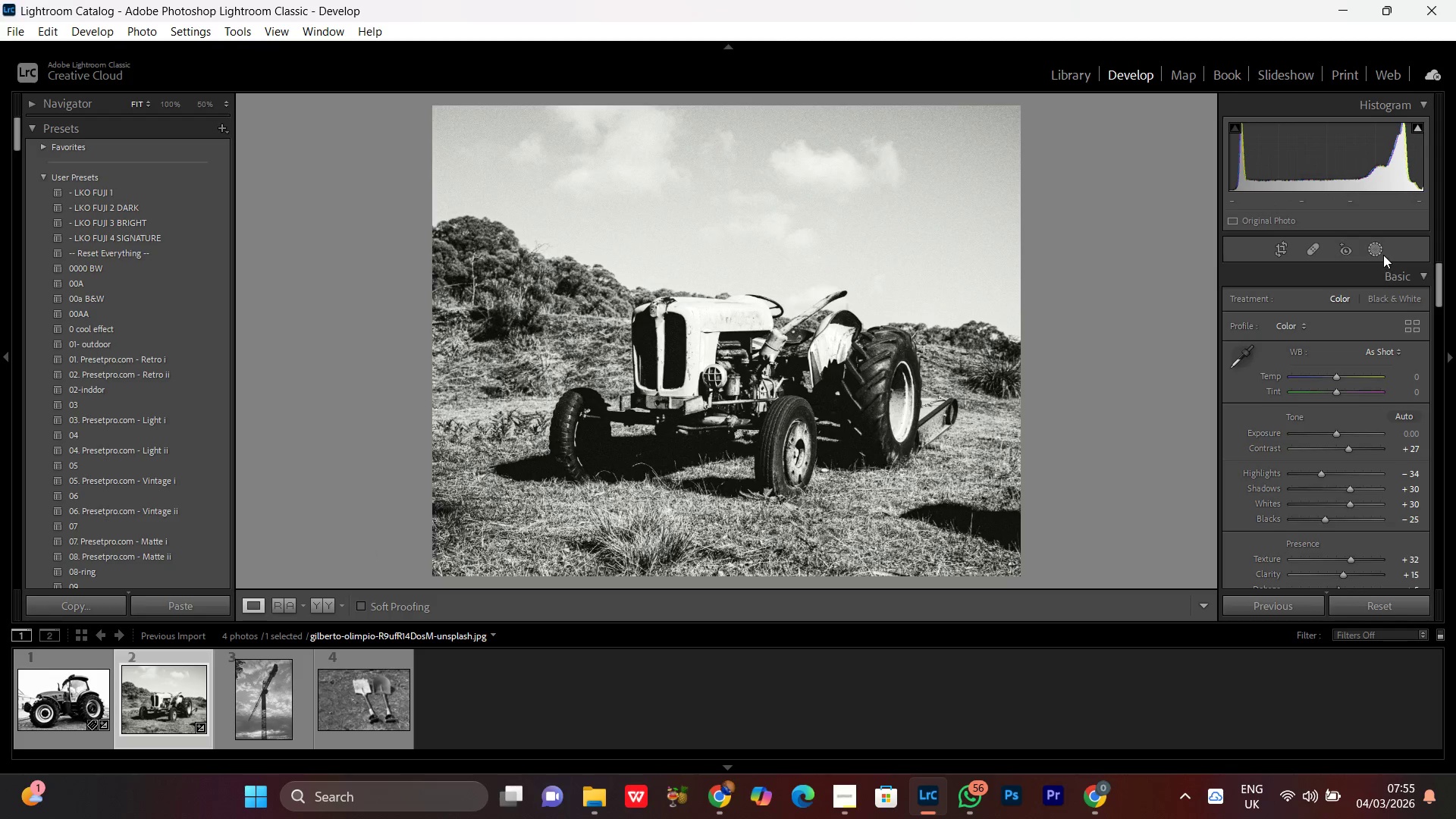 
left_click([1381, 255])
 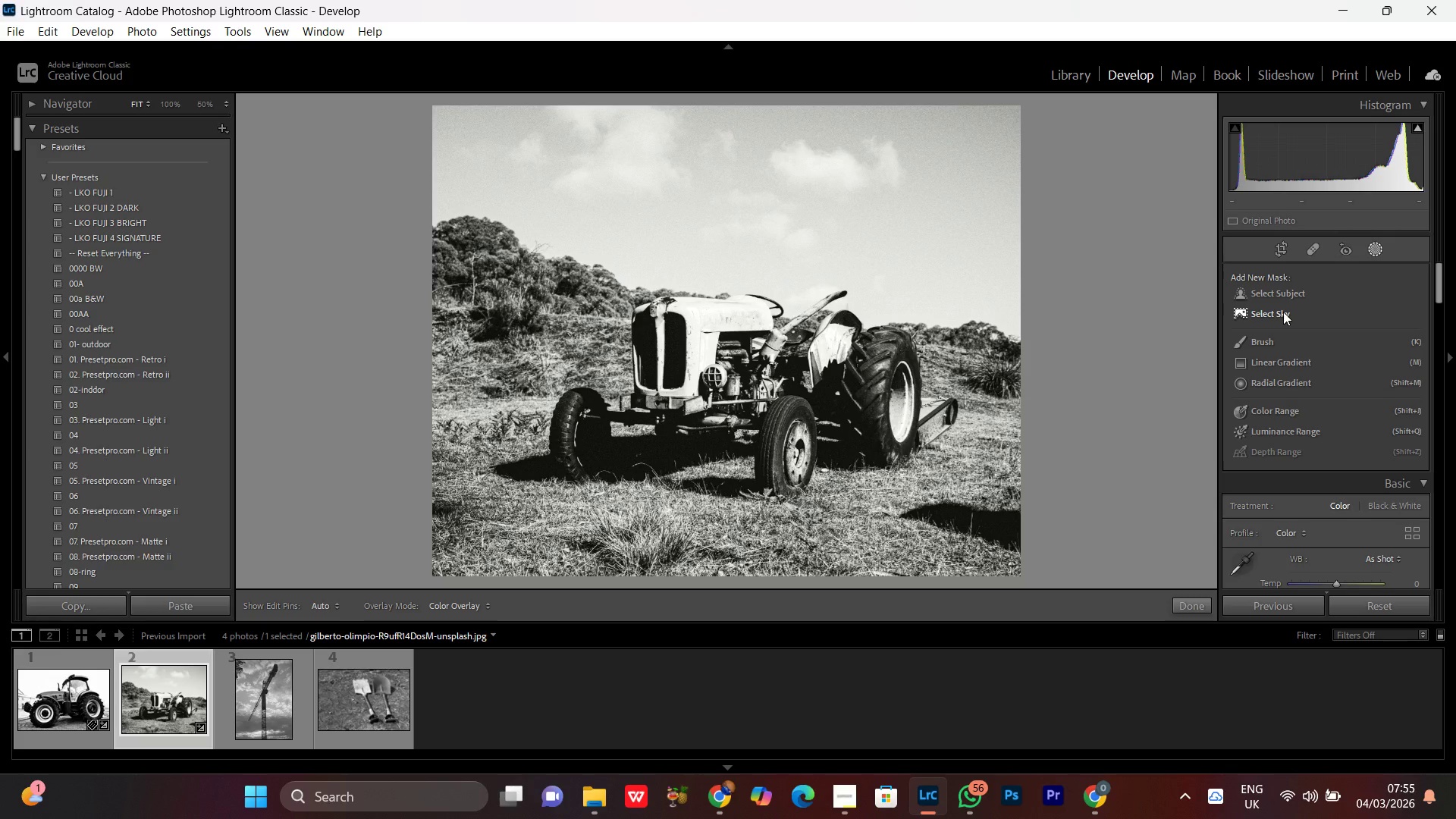 
wait(5.3)
 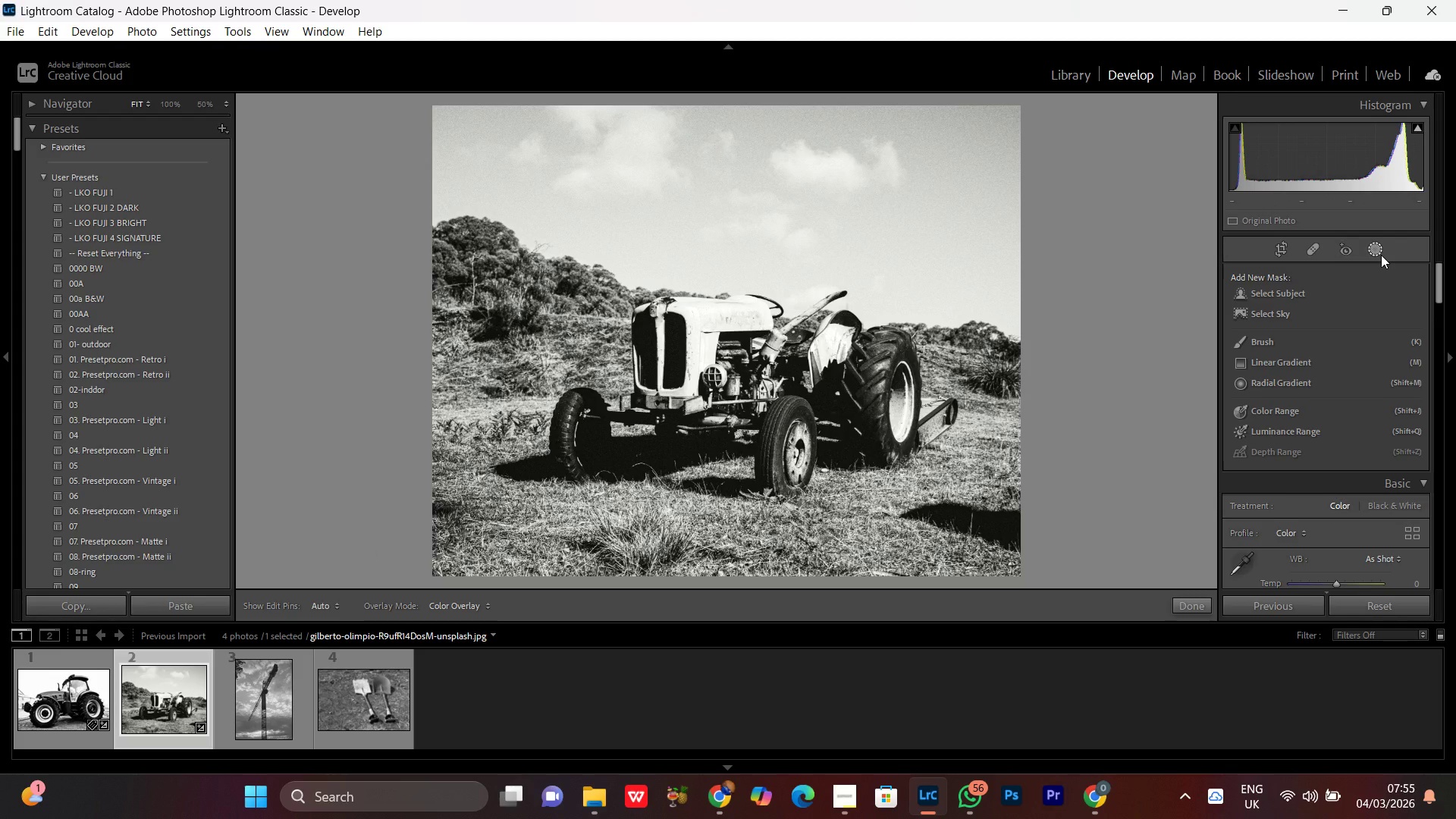 
left_click([1283, 312])
 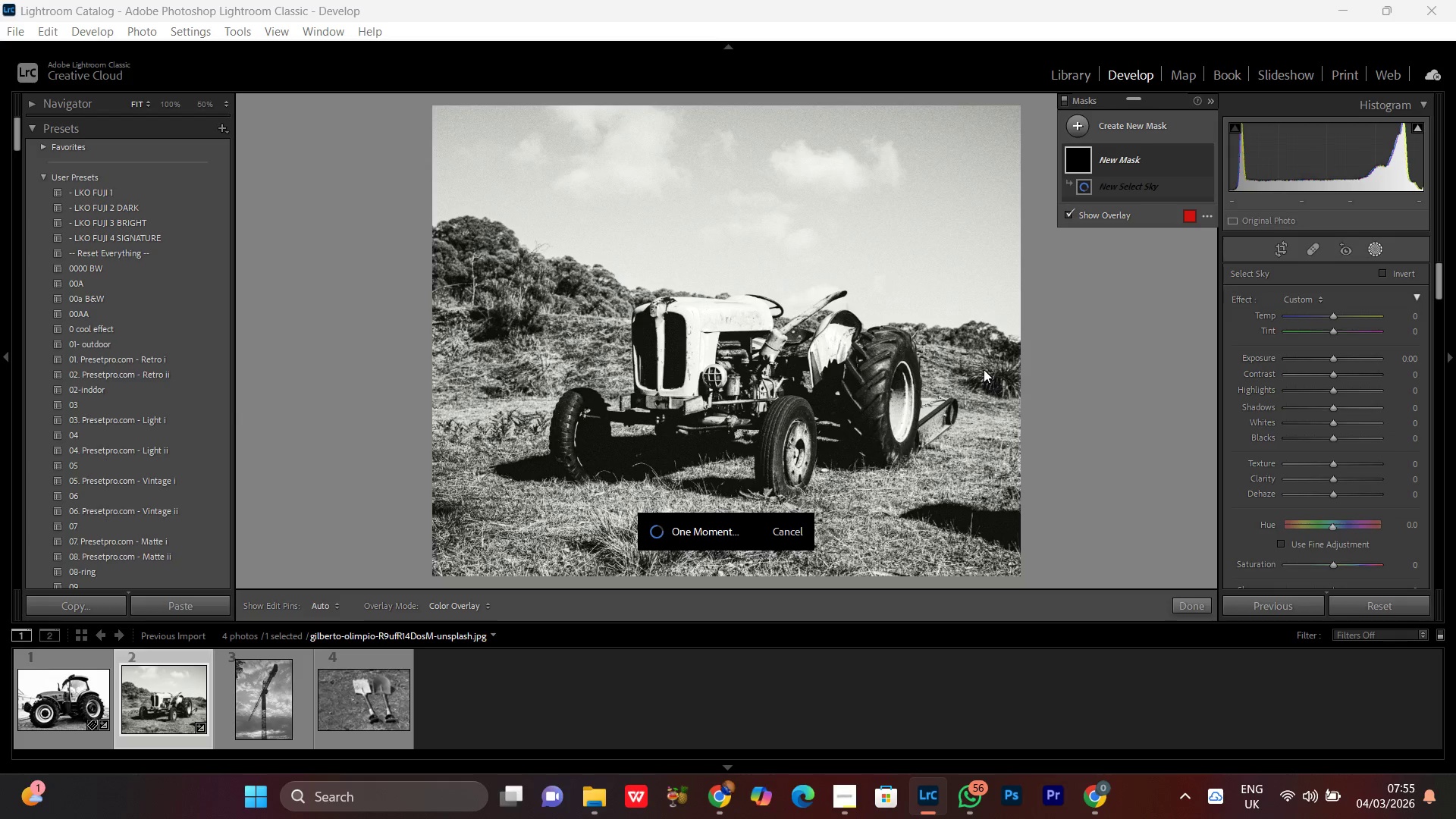 
wait(12.02)
 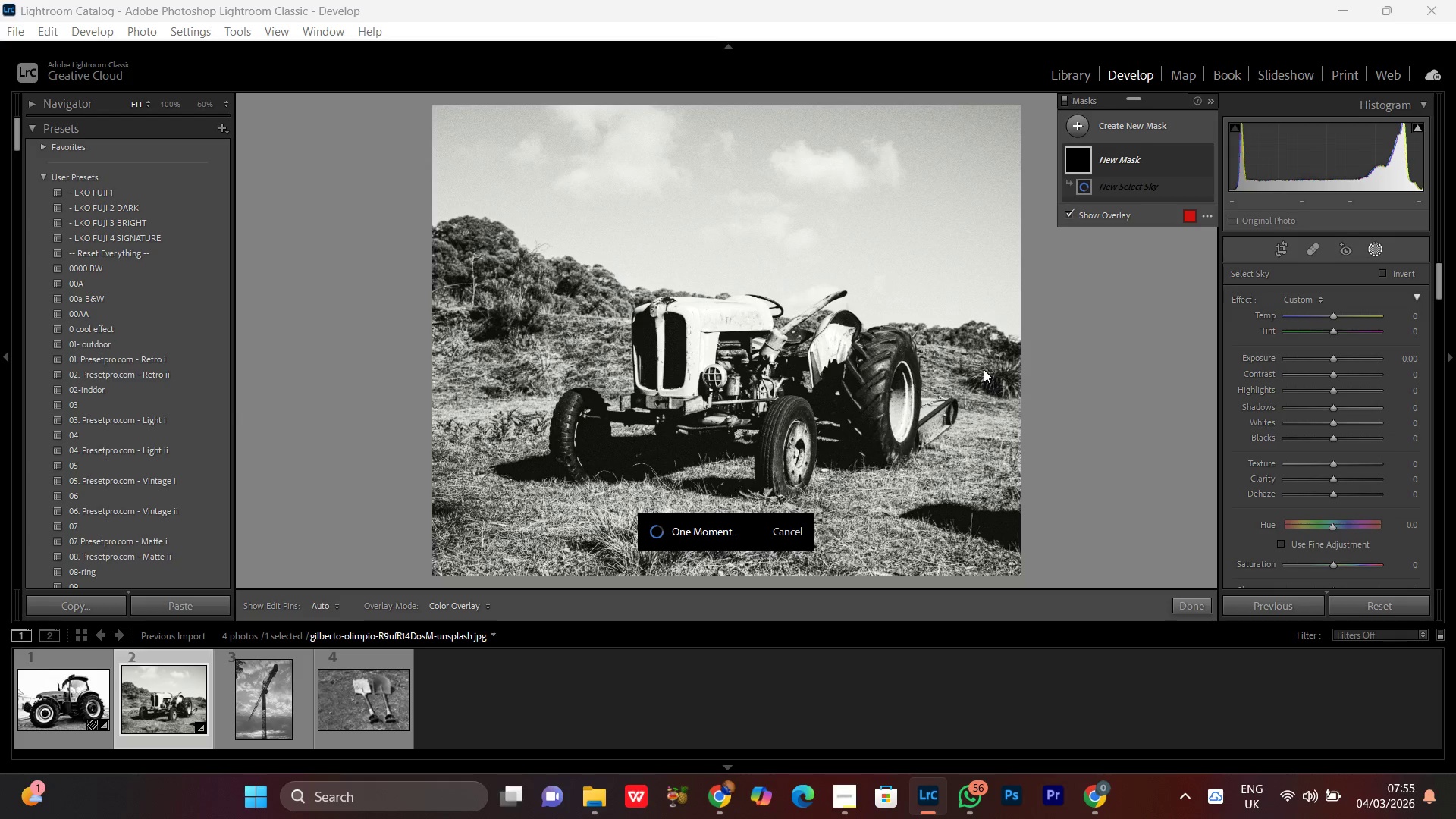 
left_click([1332, 317])
 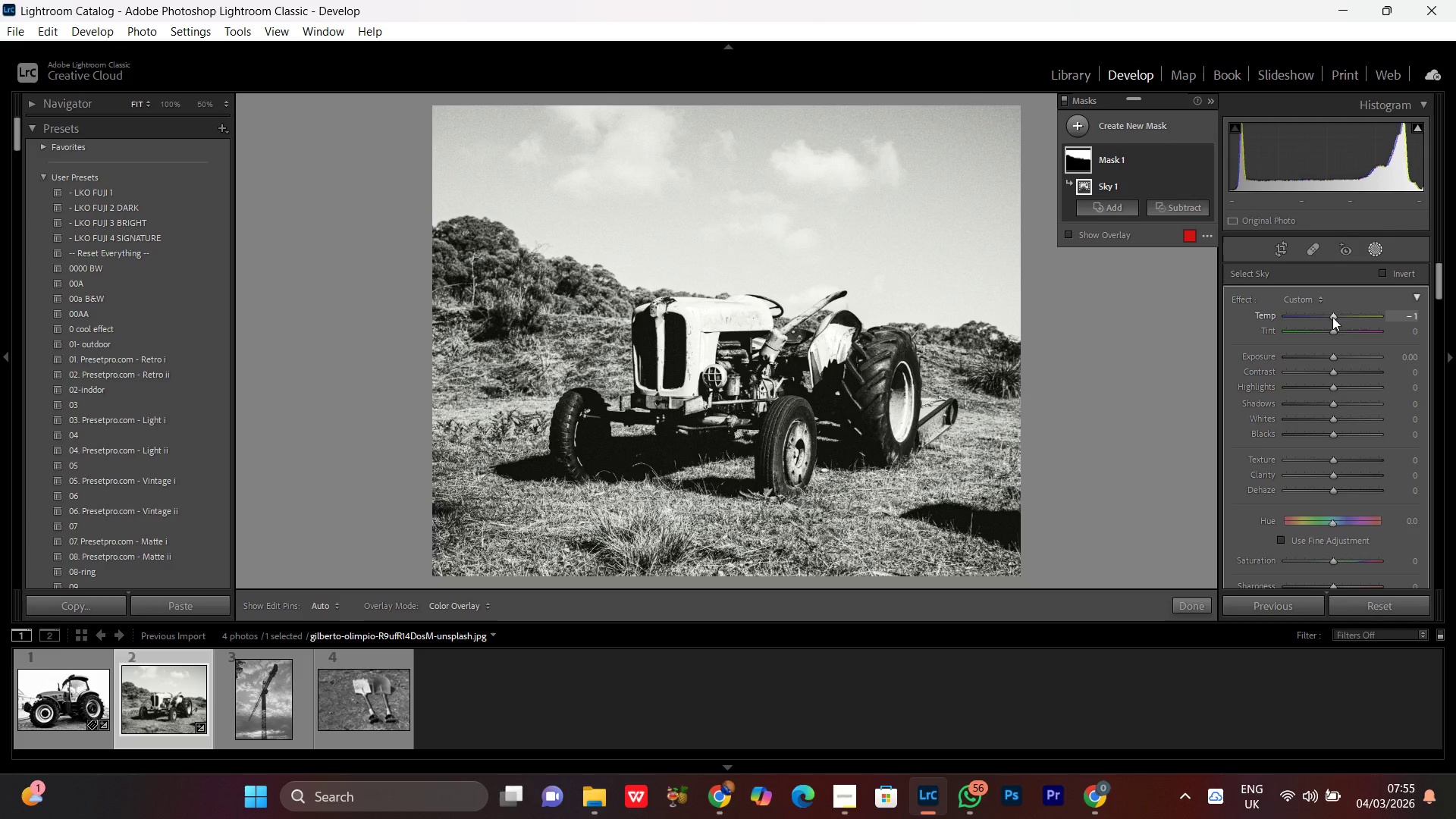 
scroll: coordinate [1332, 317], scroll_direction: down, amount: 19.0
 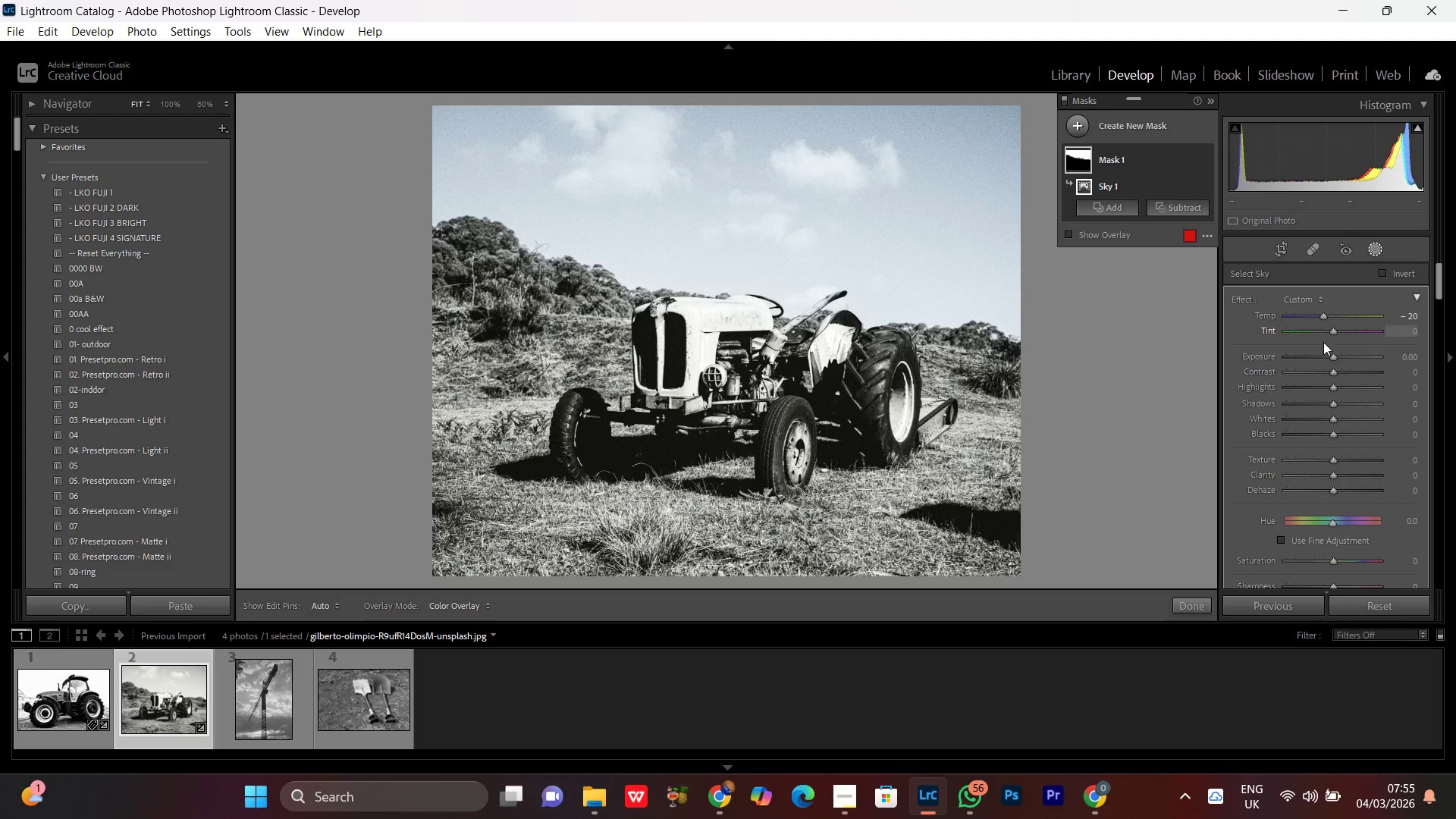 
left_click([1335, 332])
 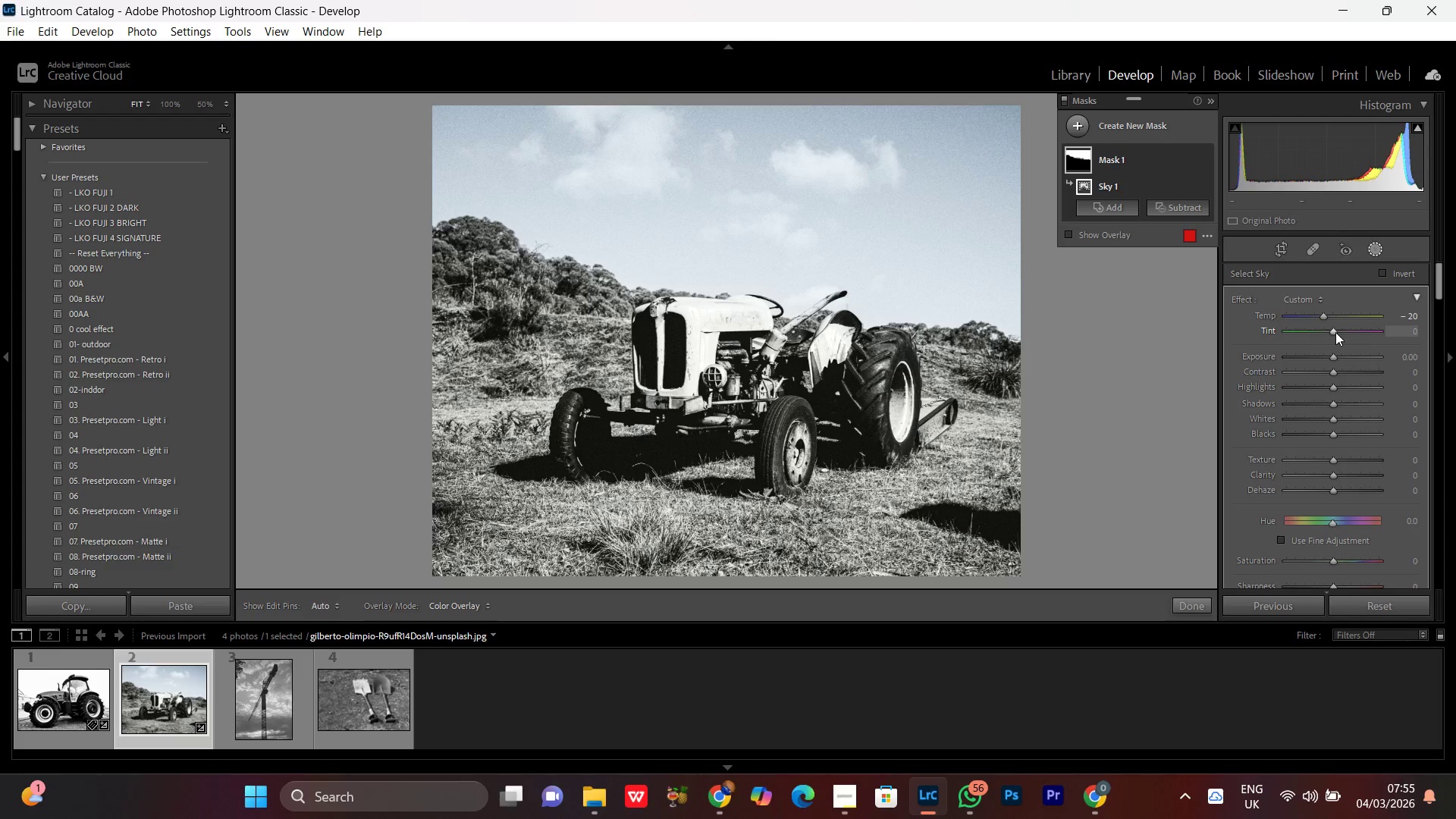 
scroll: coordinate [1335, 332], scroll_direction: up, amount: 4.0
 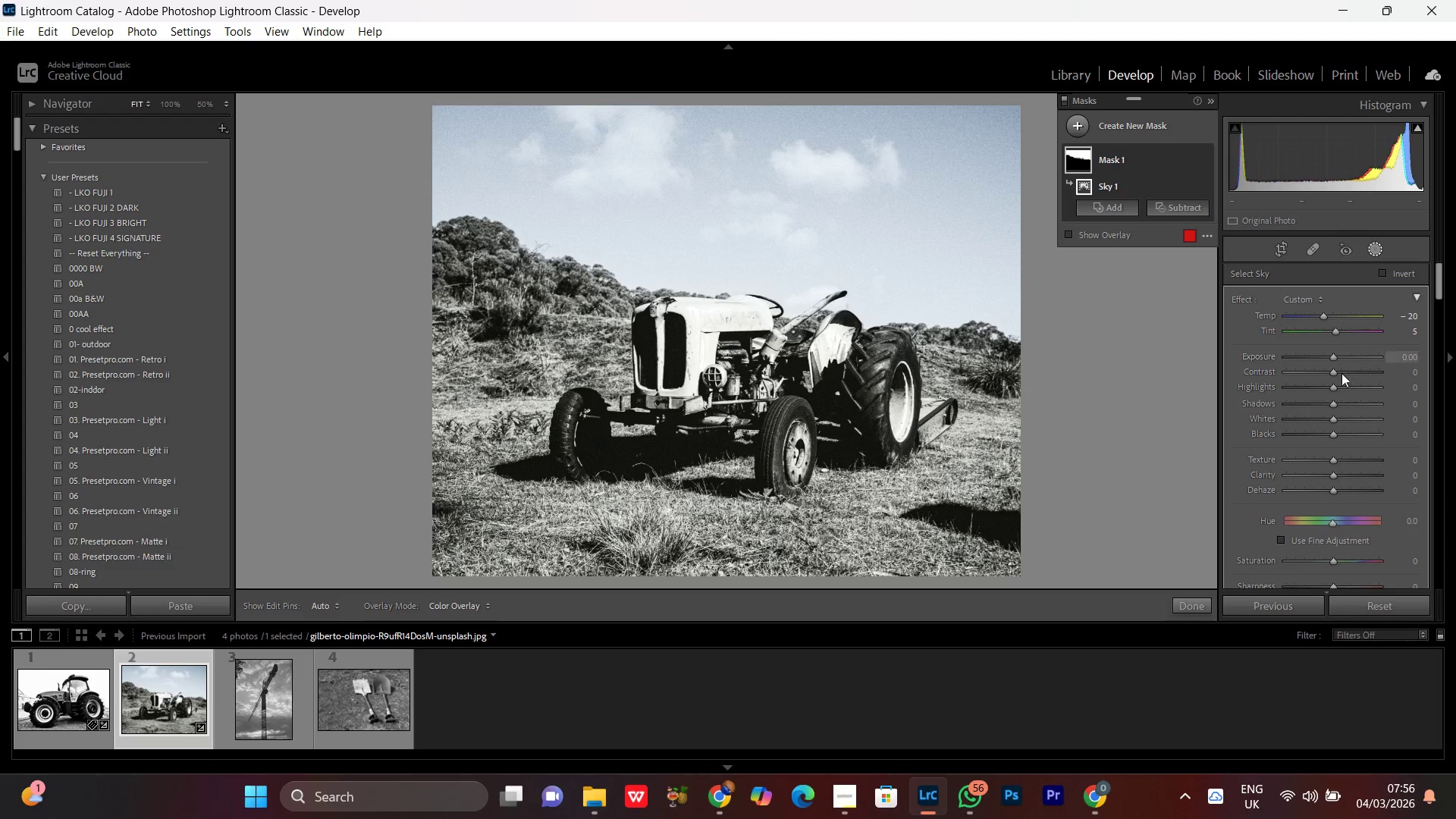 
wait(5.75)
 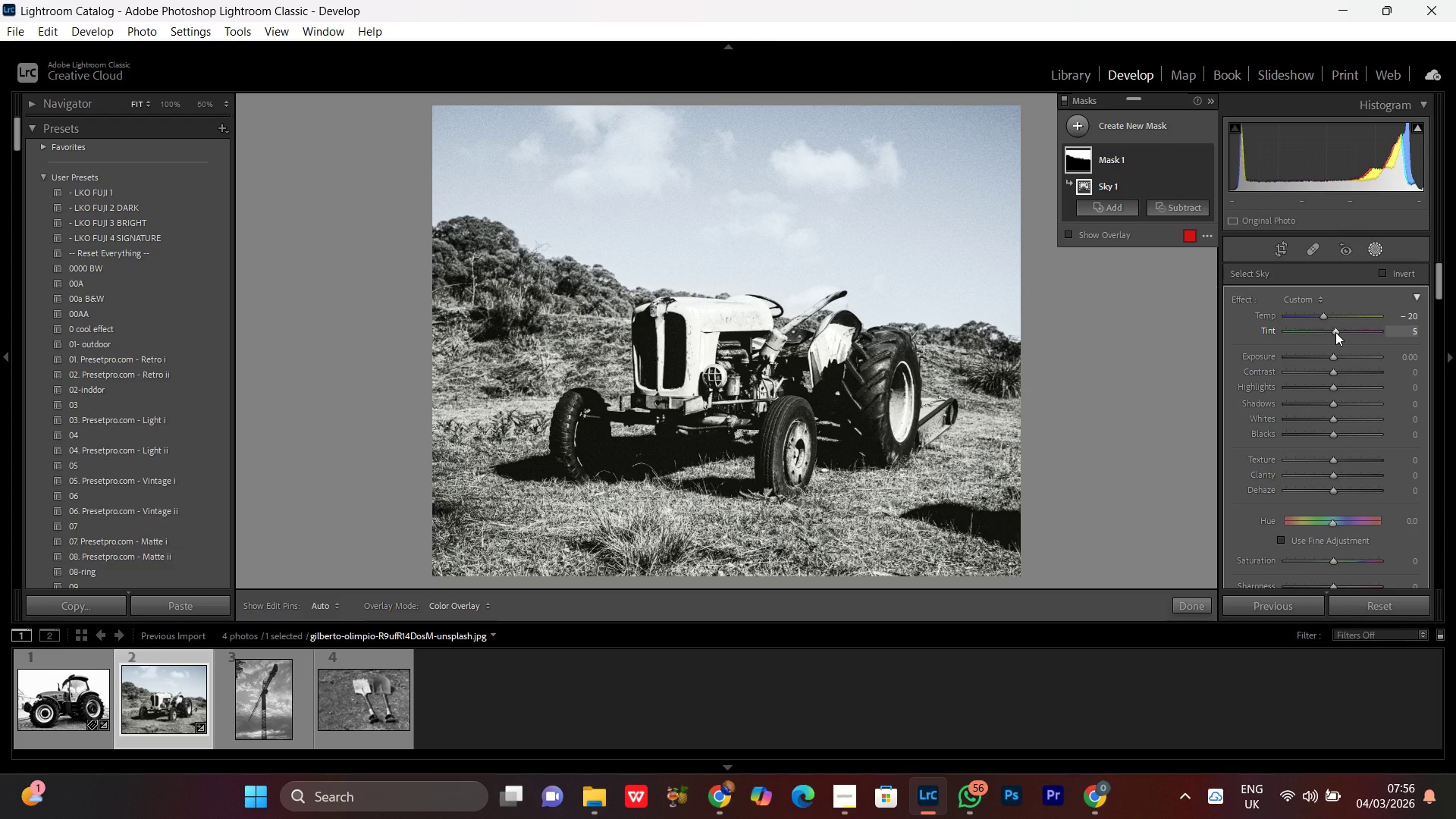 
left_click([1335, 359])
 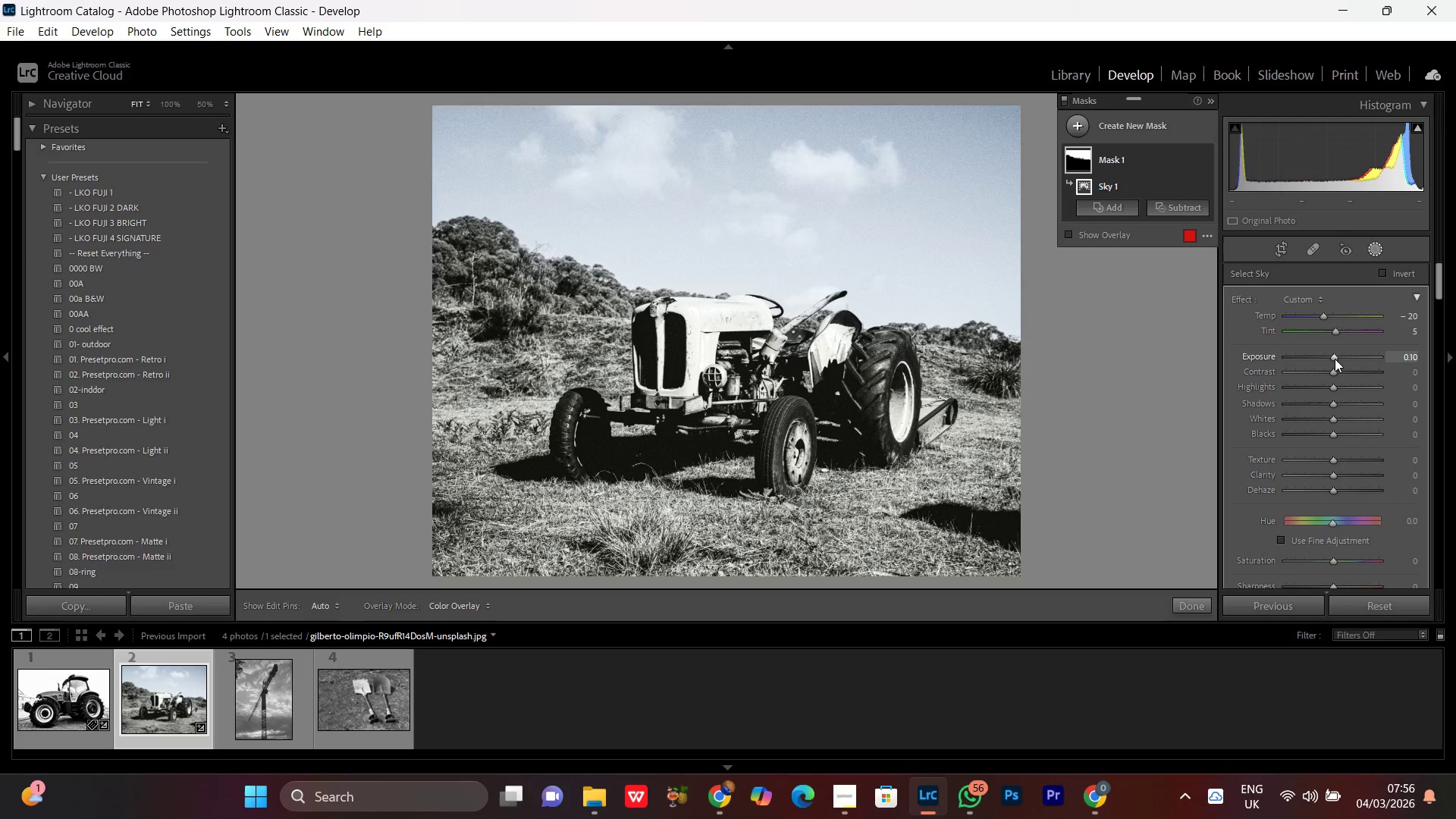 
scroll: coordinate [1335, 359], scroll_direction: up, amount: 4.0
 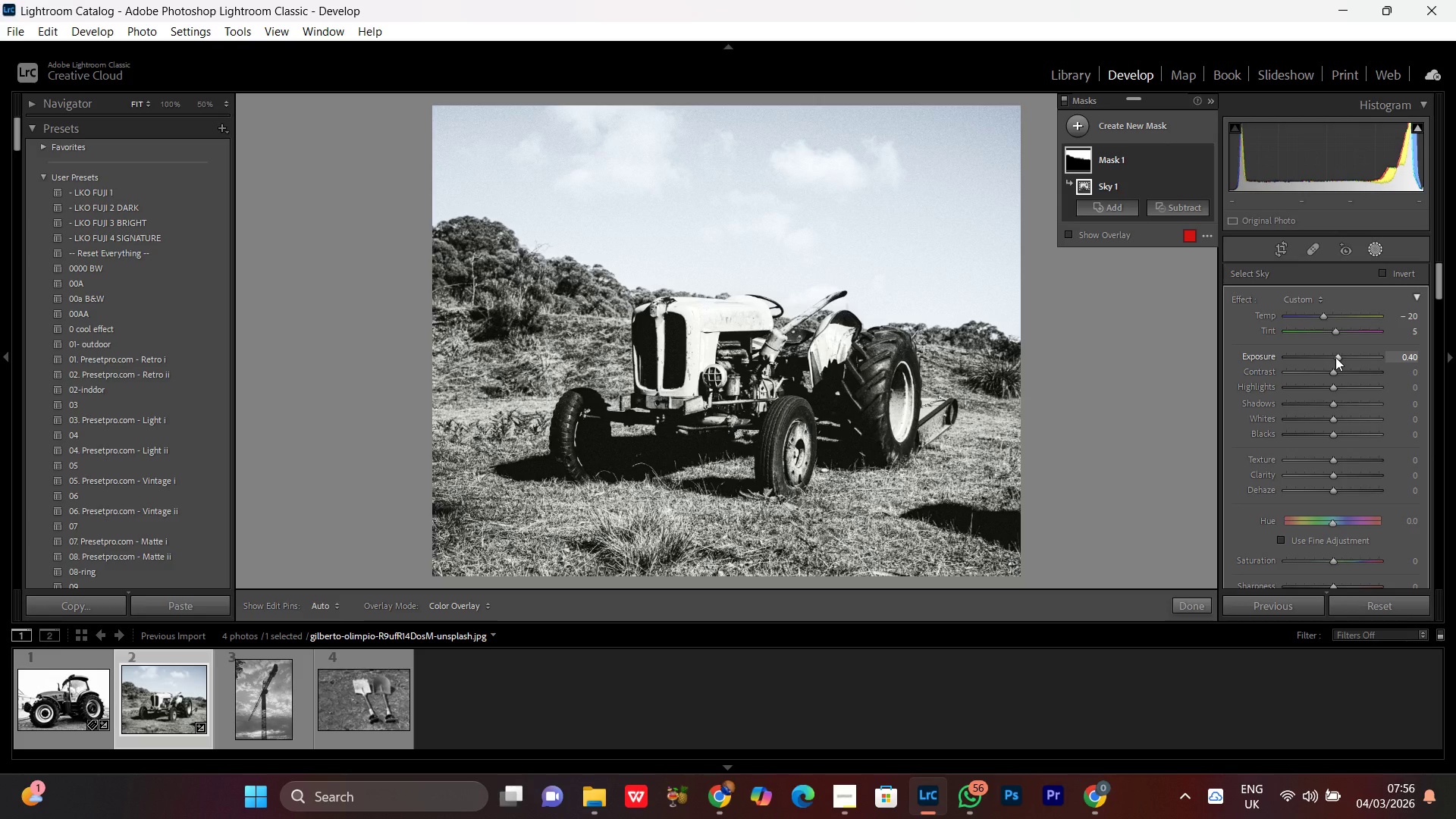 
scroll: coordinate [1335, 357], scroll_direction: down, amount: 1.0
 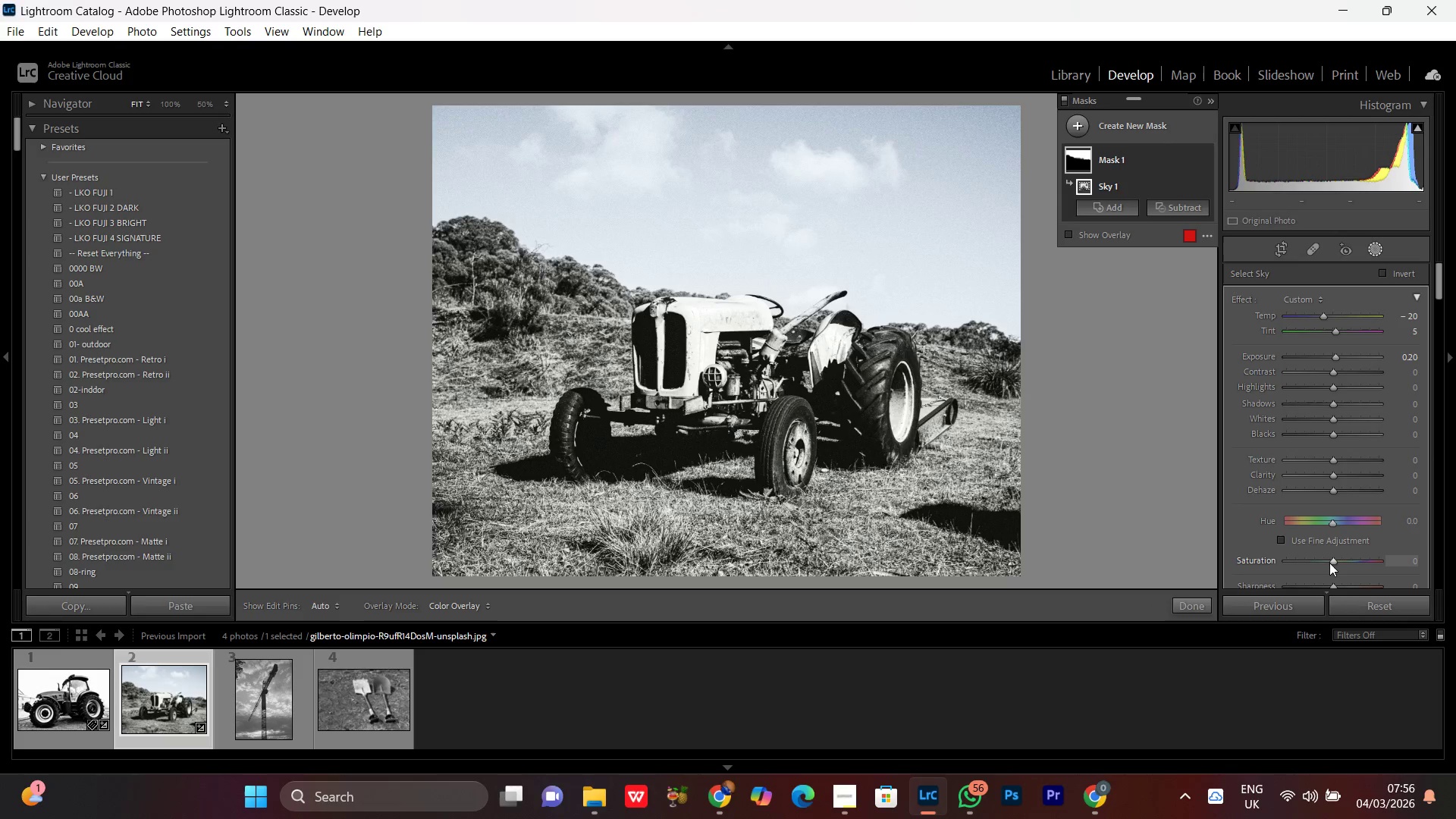 
mouse_move([1333, 545])
 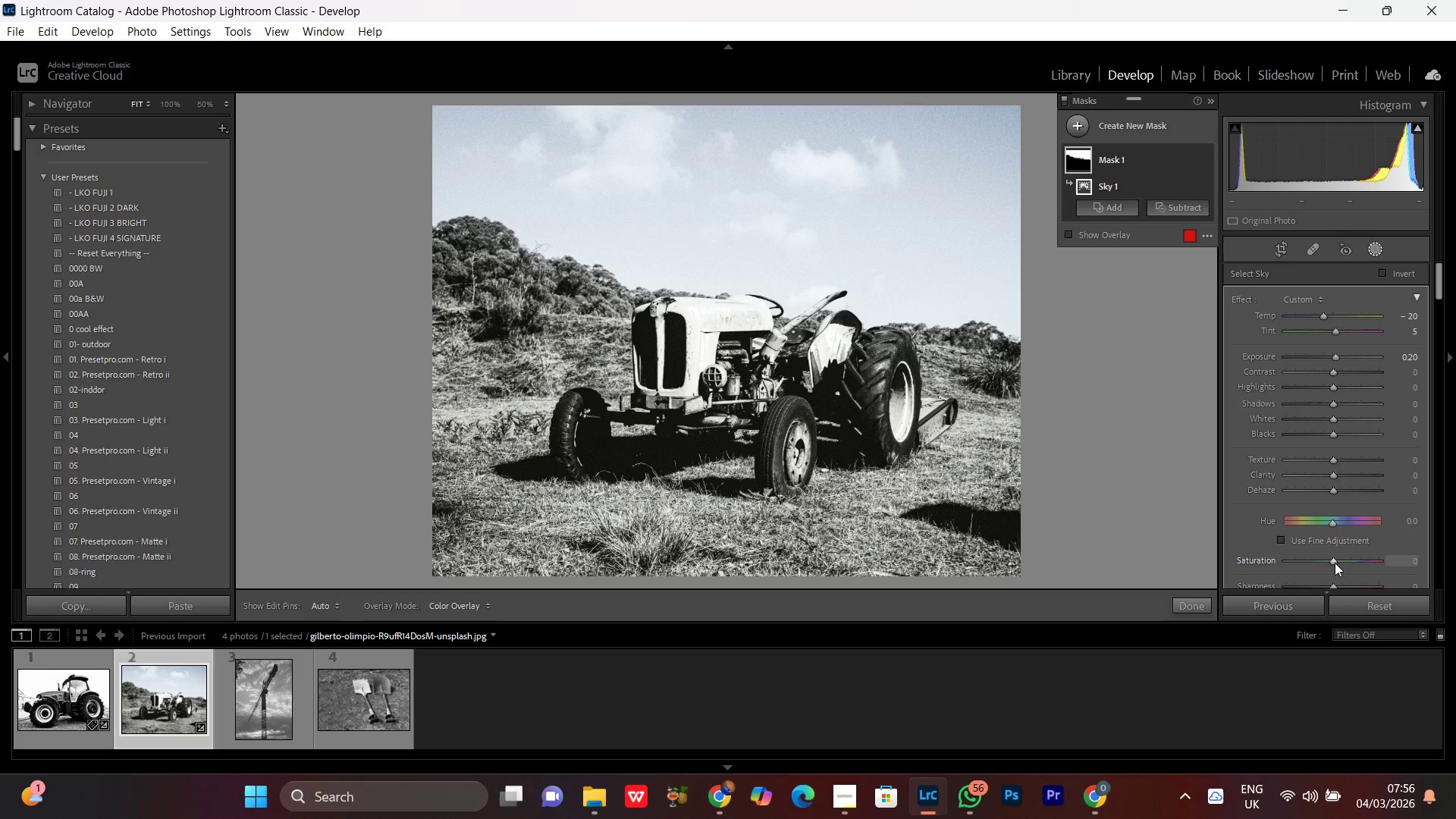 
left_click([1339, 558])
 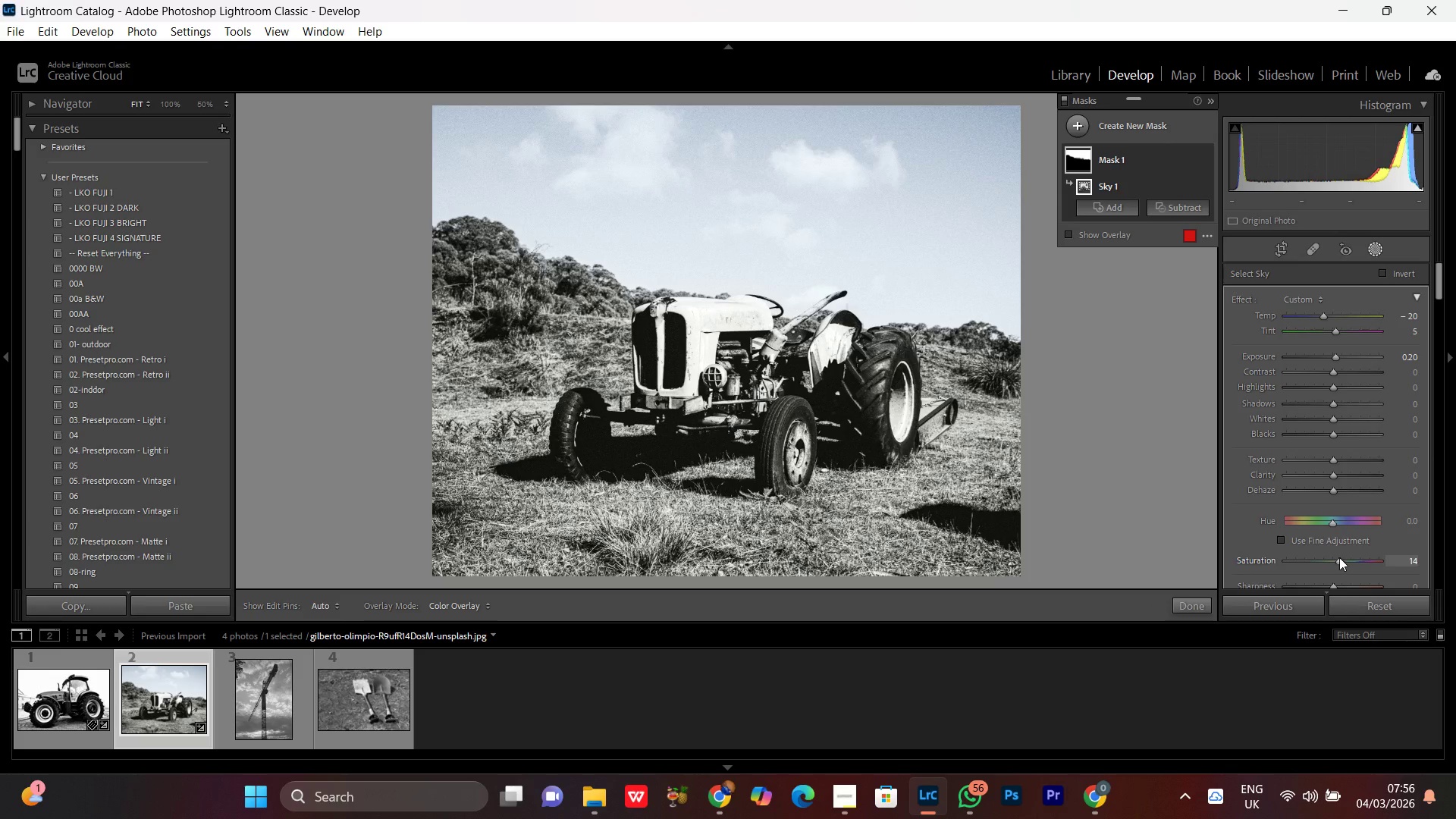 
scroll: coordinate [1340, 555], scroll_direction: up, amount: 10.0
 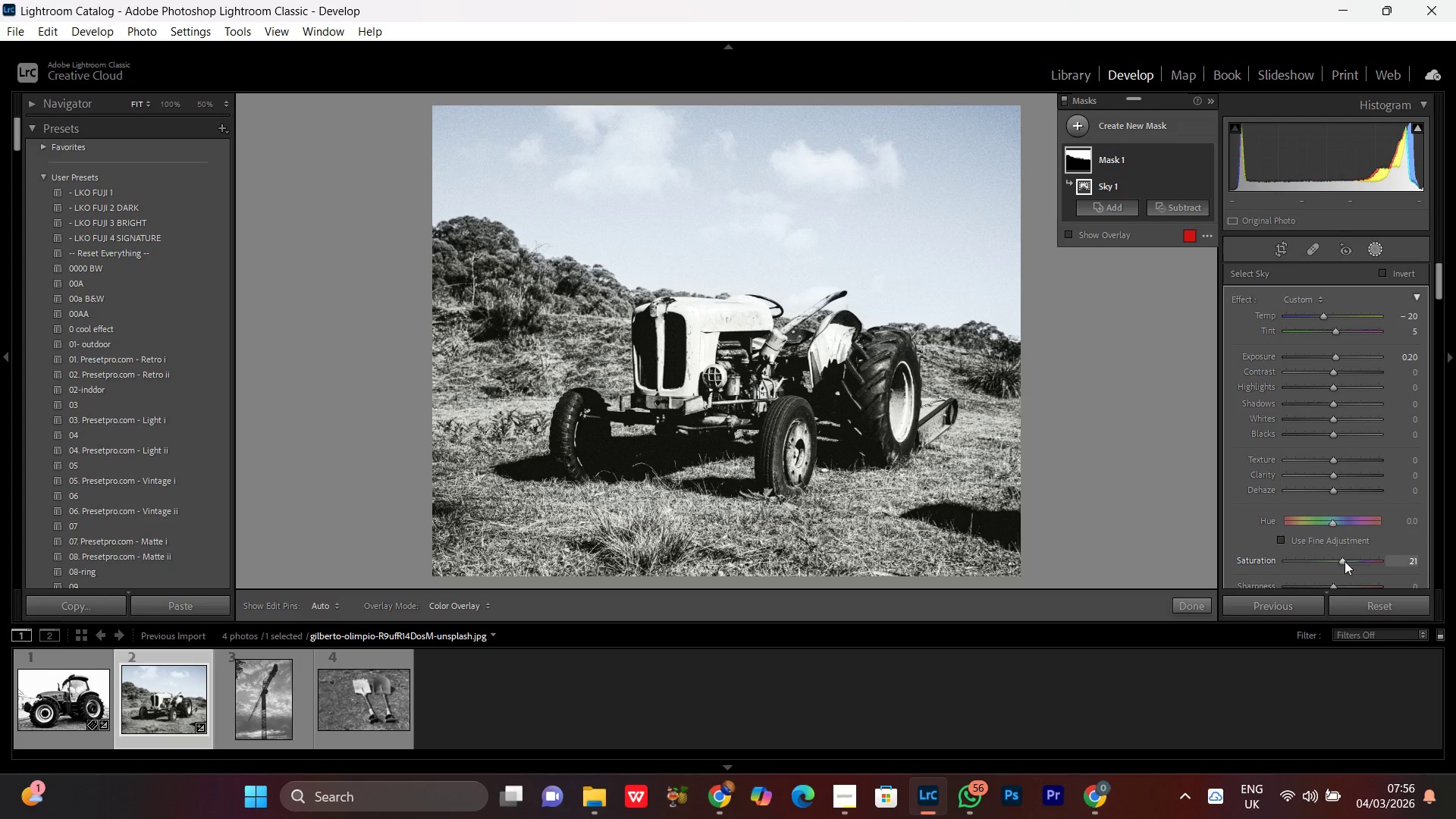 
left_click_drag(start_coordinate=[1345, 561], to_coordinate=[1352, 560])
 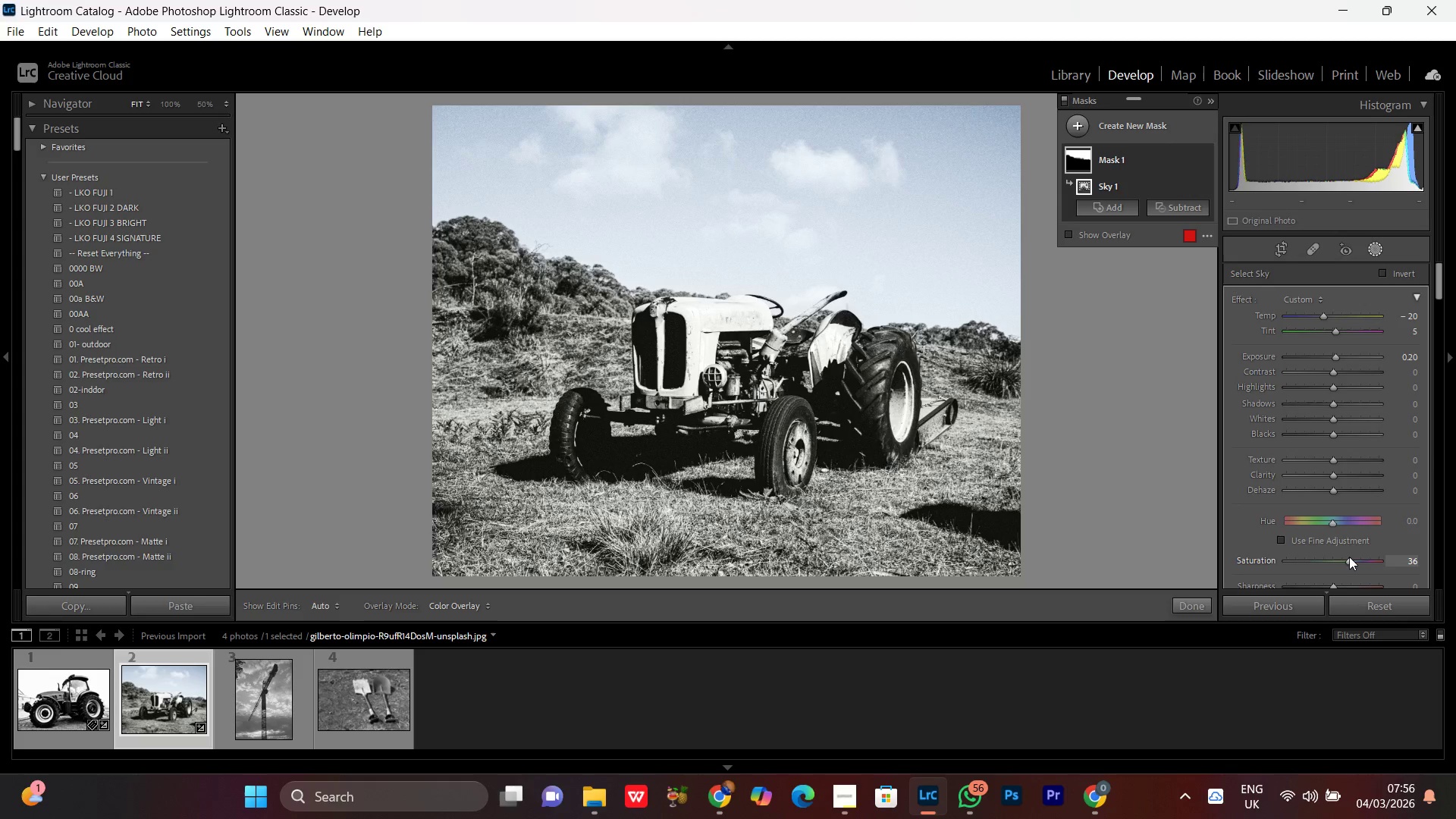 
scroll: coordinate [1348, 553], scroll_direction: down, amount: 1.0
 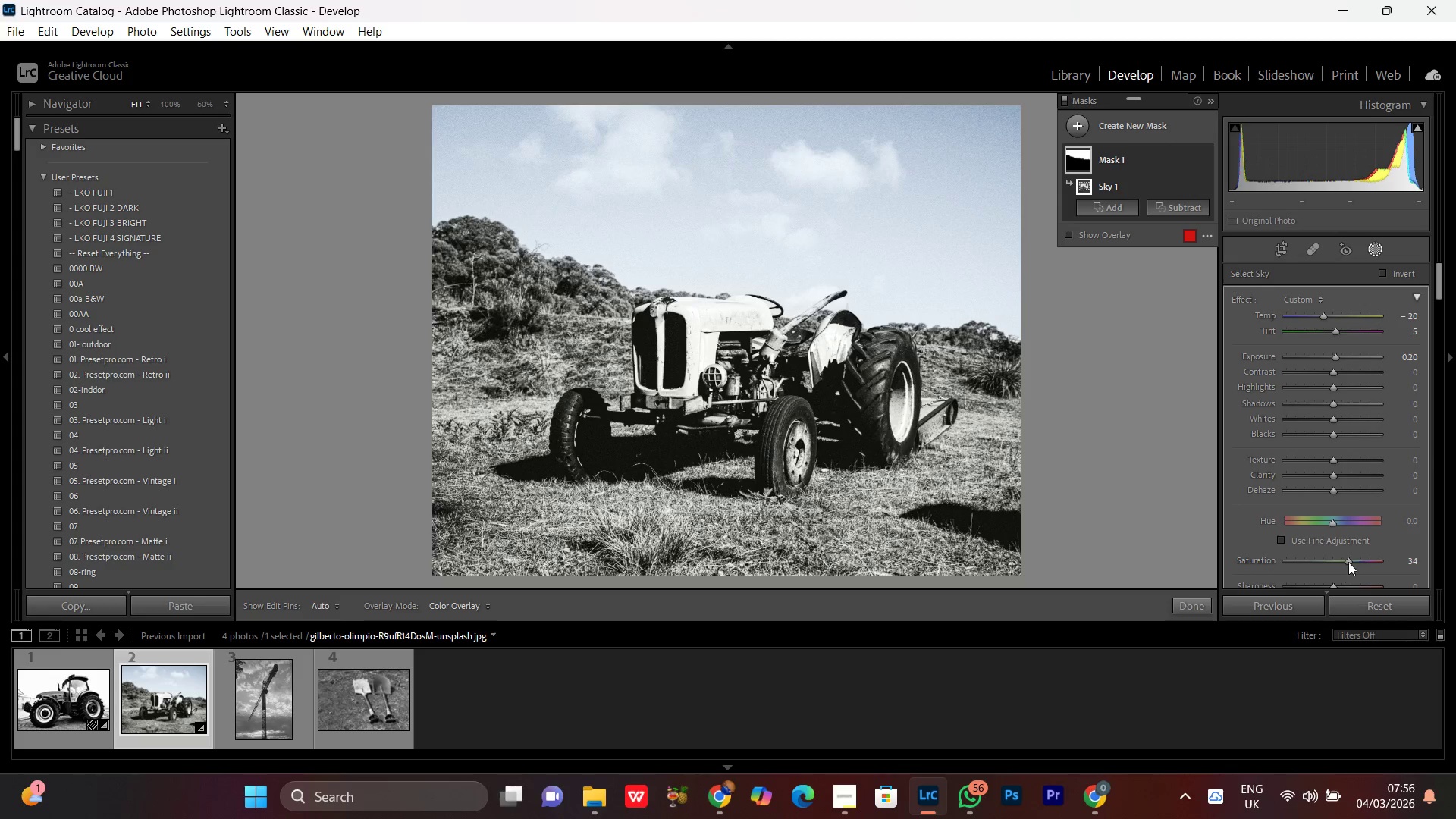 
left_click([1348, 559])
 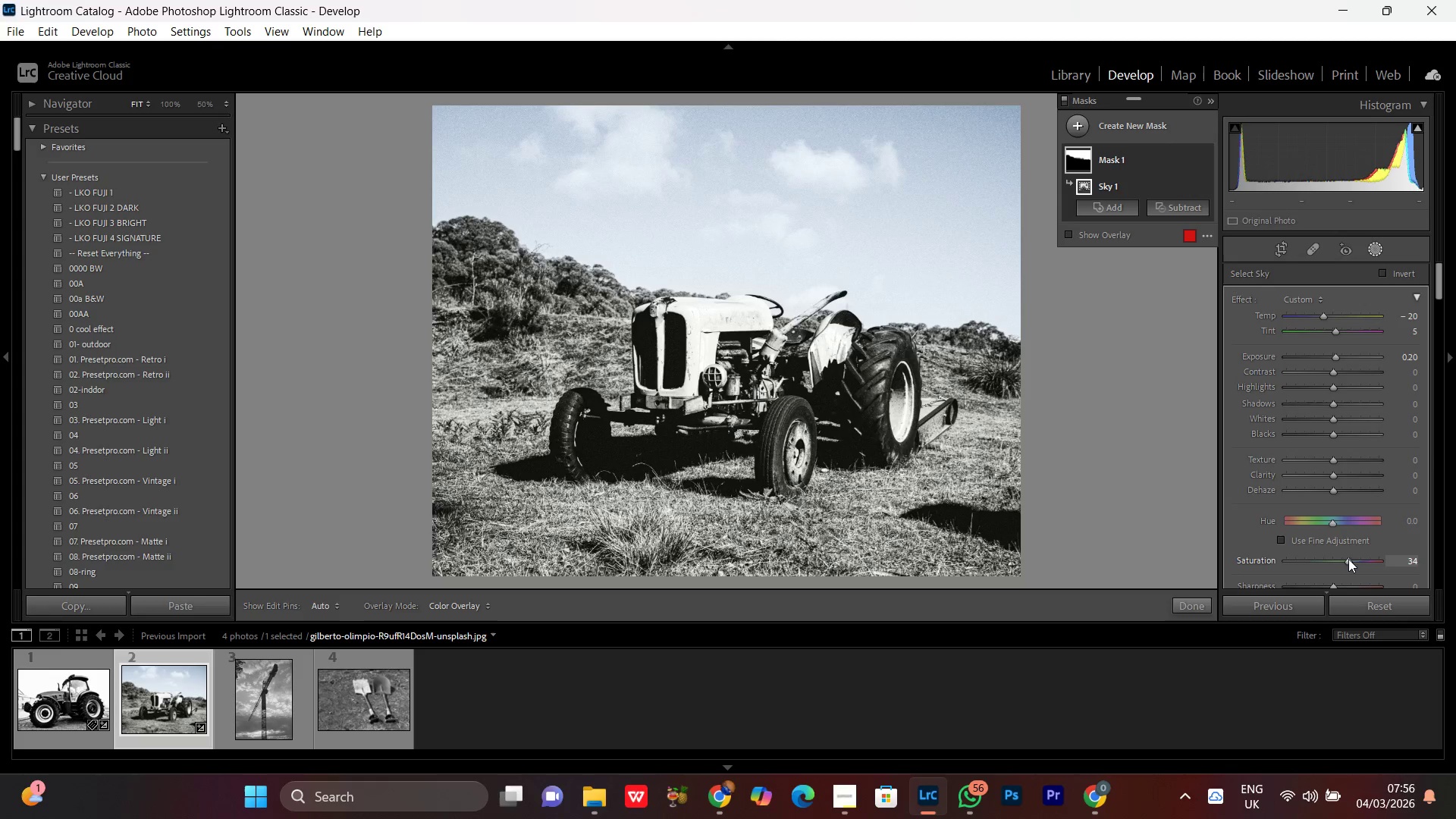 
scroll: coordinate [1348, 559], scroll_direction: up, amount: 9.0
 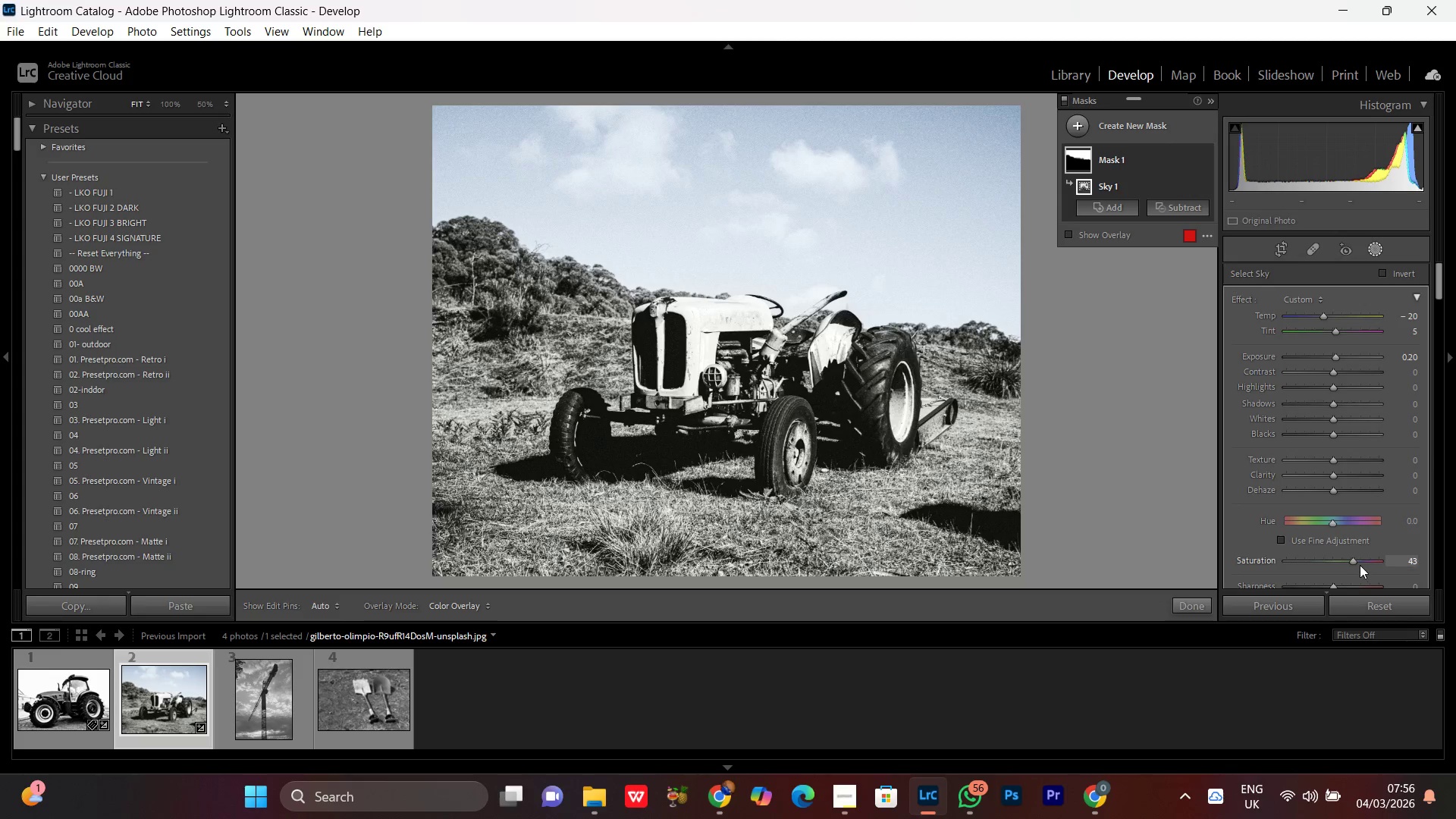 
left_click([1353, 561])
 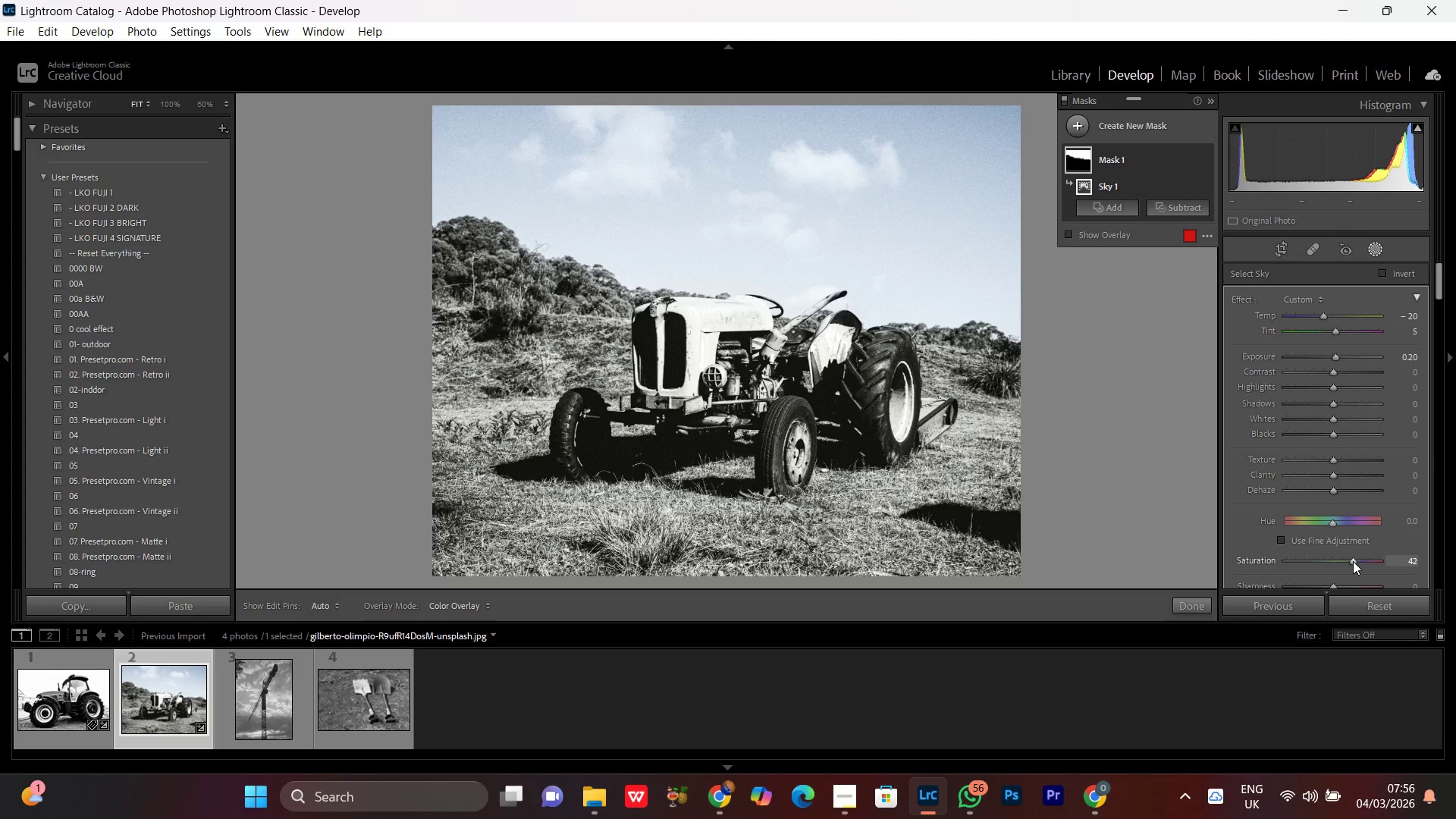 
scroll: coordinate [1353, 561], scroll_direction: down, amount: 2.0
 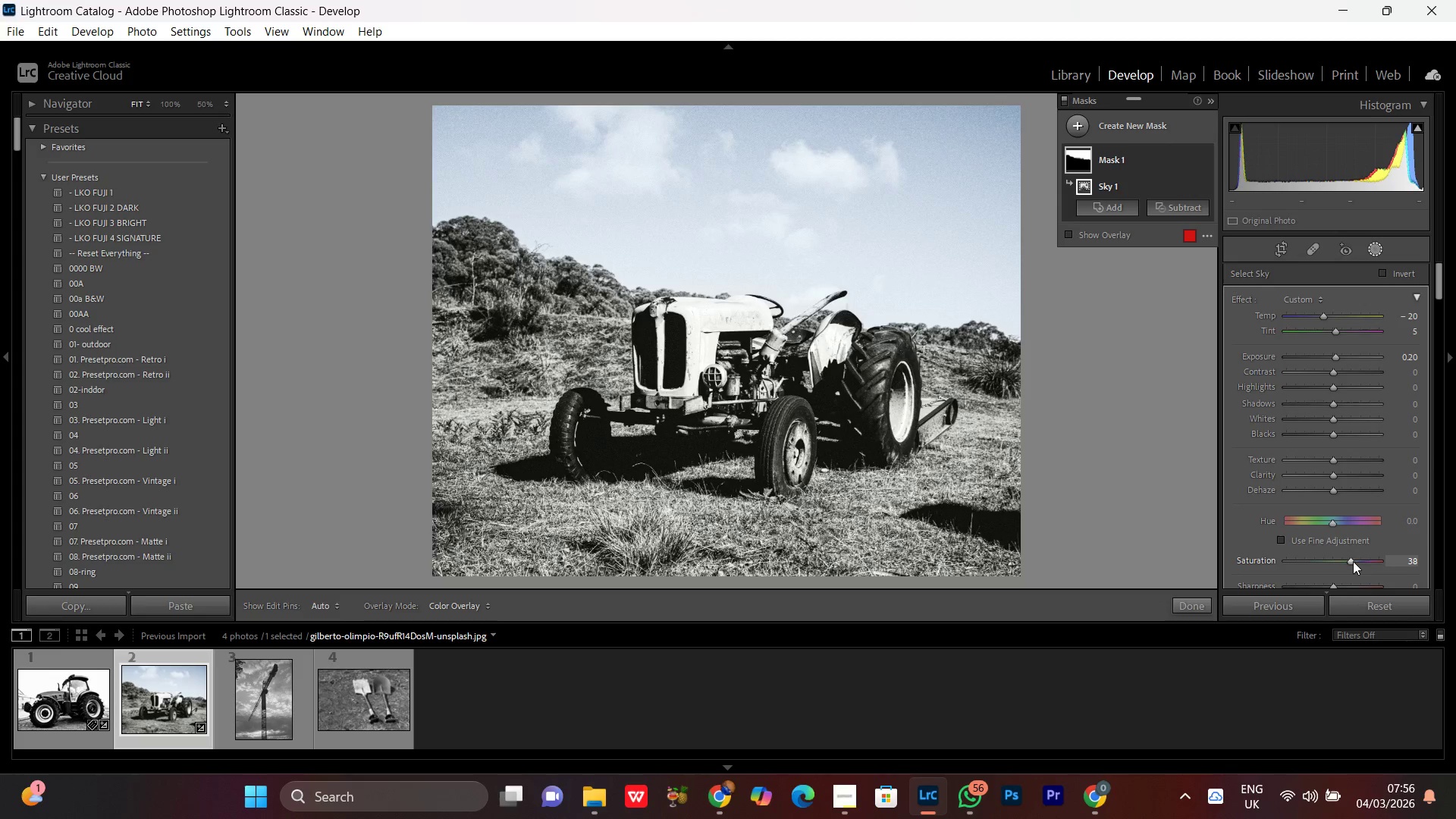 
scroll: coordinate [1353, 561], scroll_direction: up, amount: 2.0
 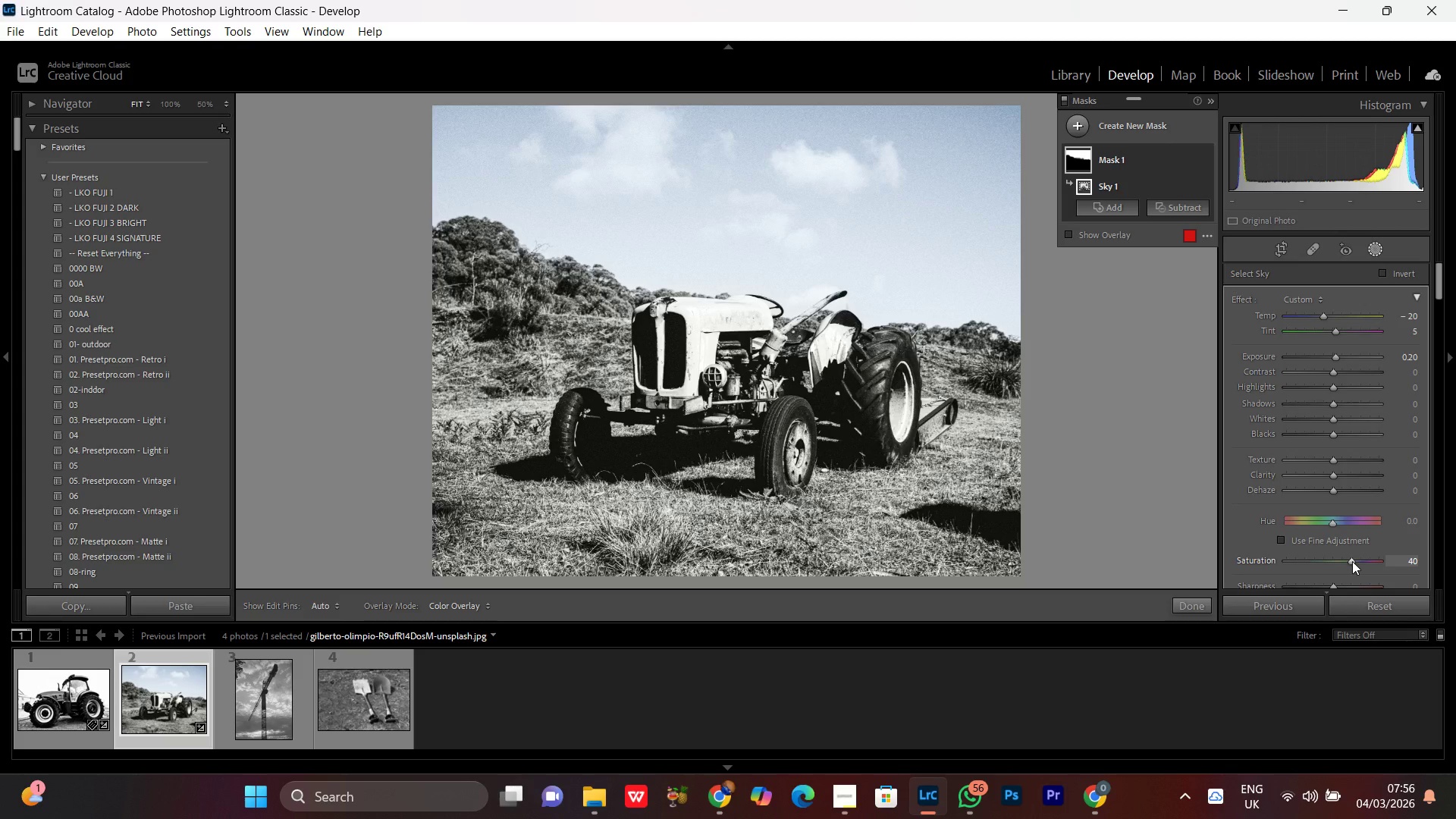 
wait(9.0)
 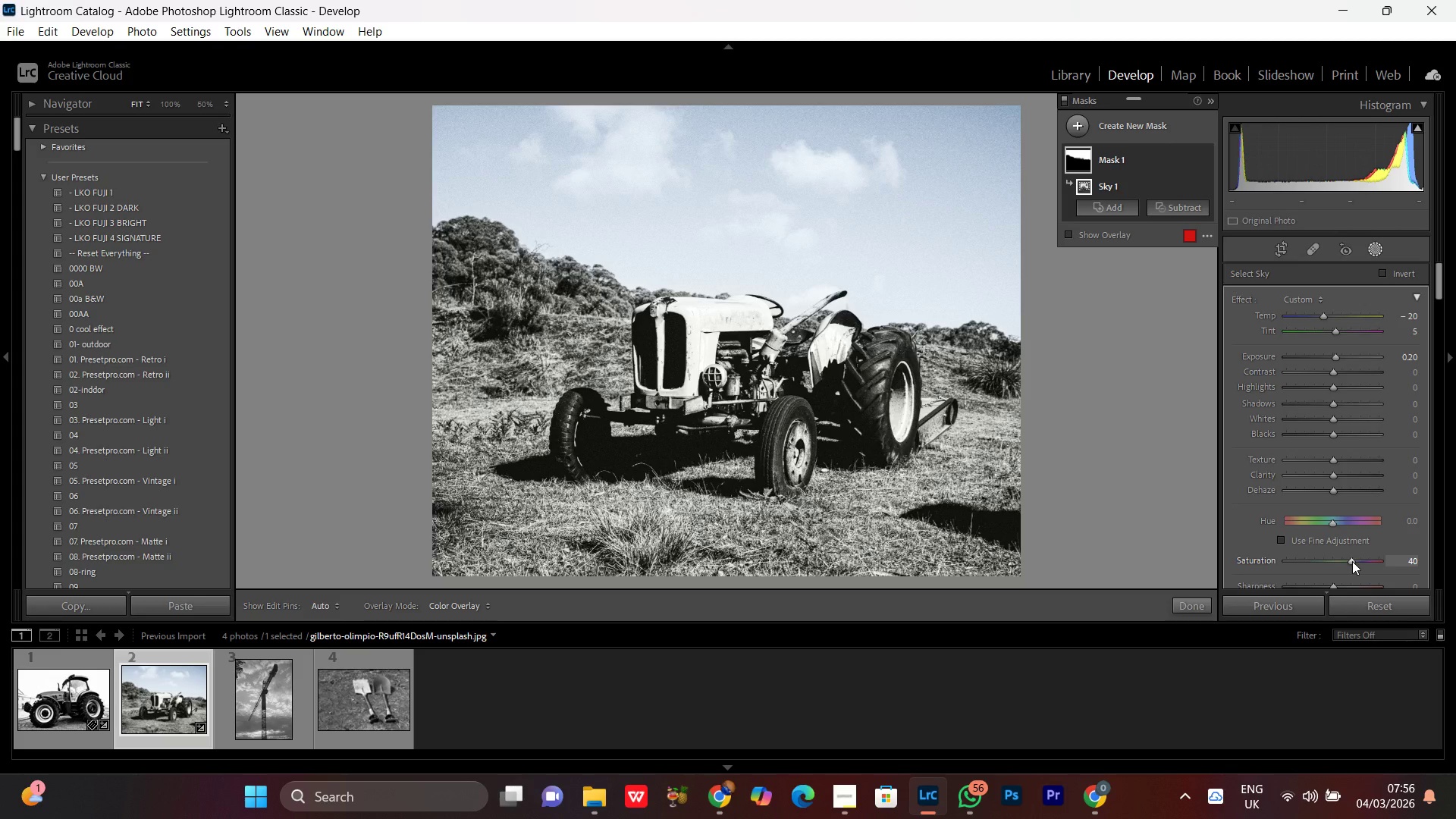 
mouse_move([1350, 515])
 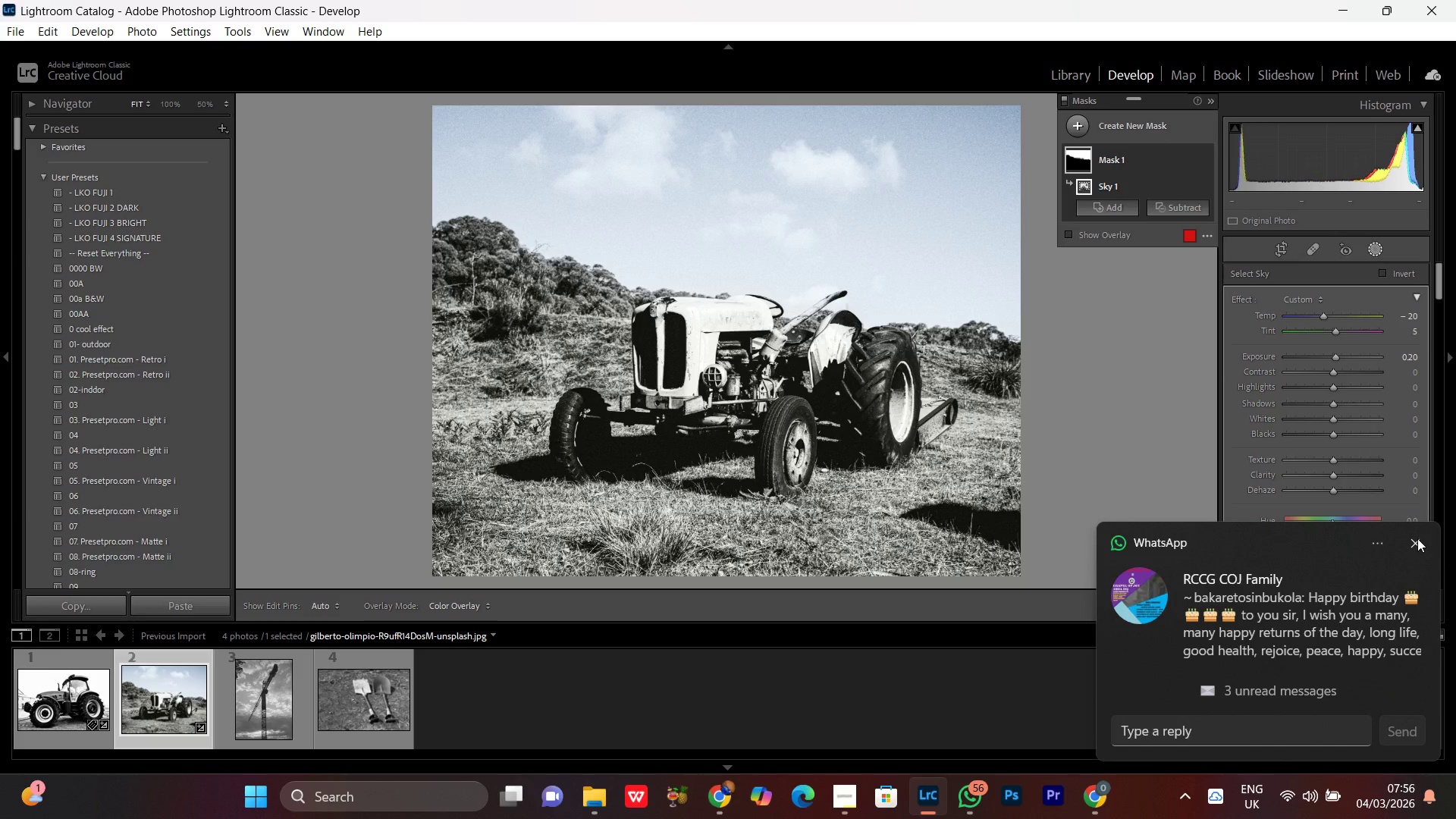 
left_click([1417, 538])
 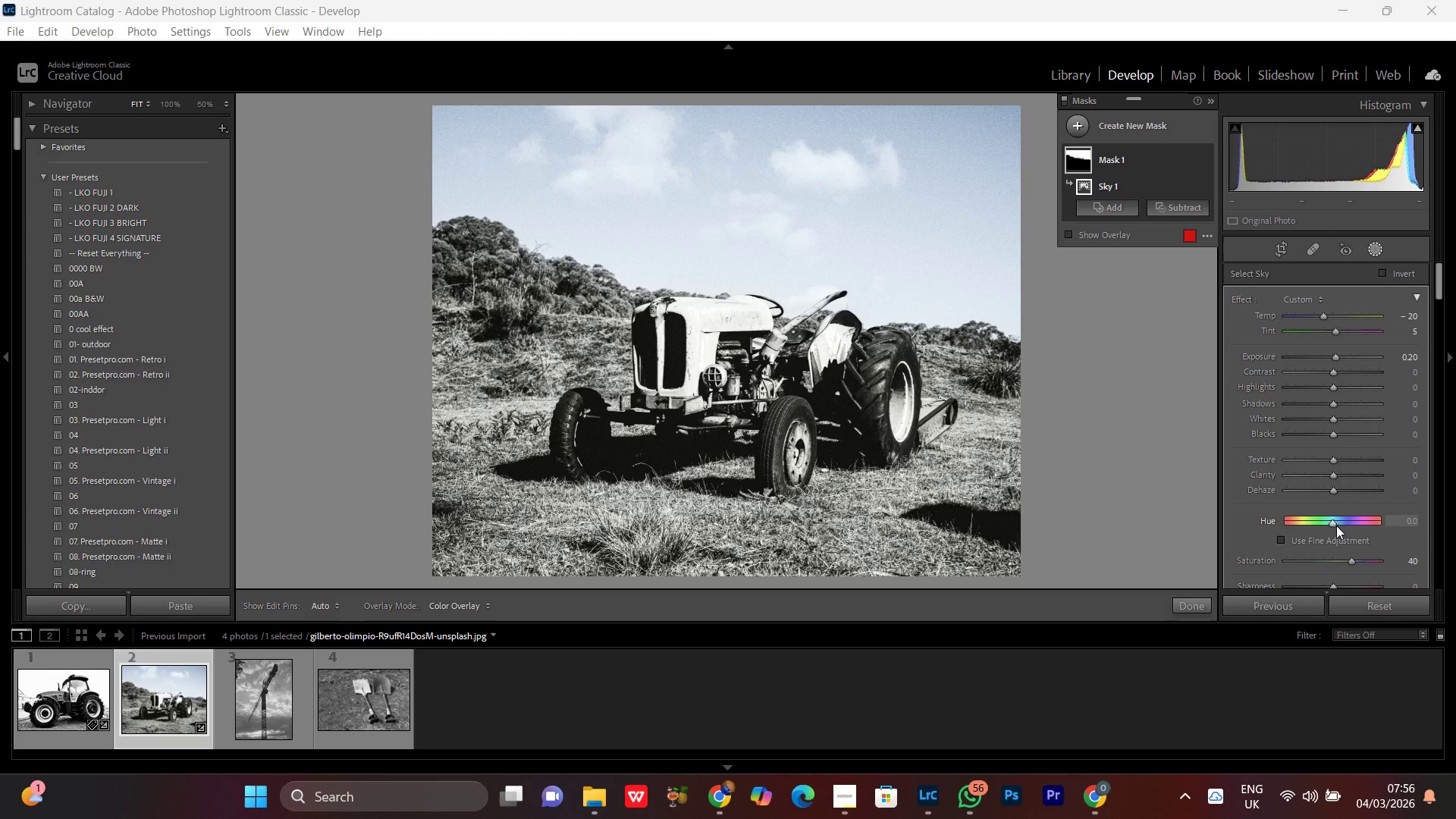 
left_click([1335, 525])
 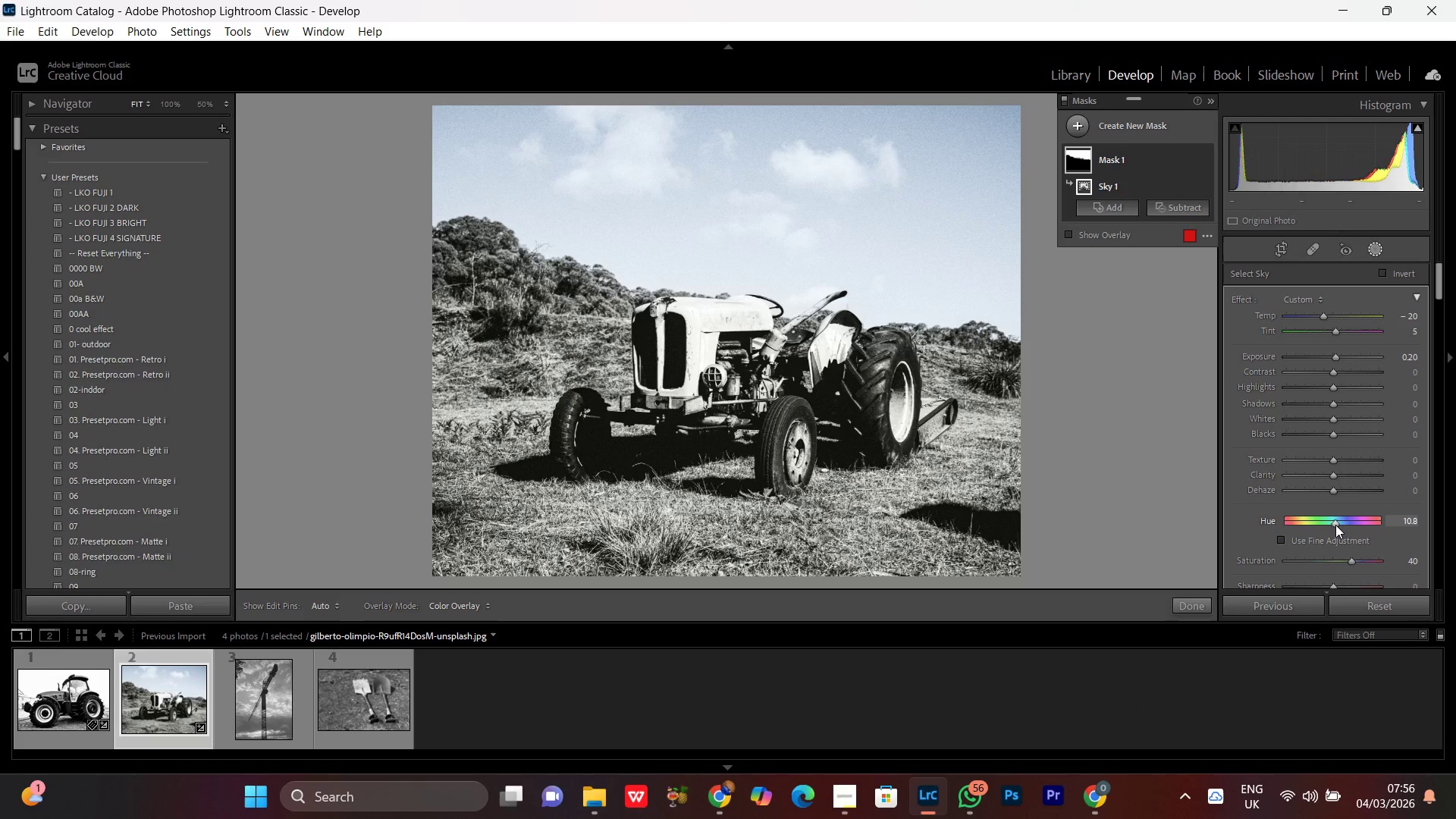 
left_click_drag(start_coordinate=[1335, 525], to_coordinate=[1317, 532])
 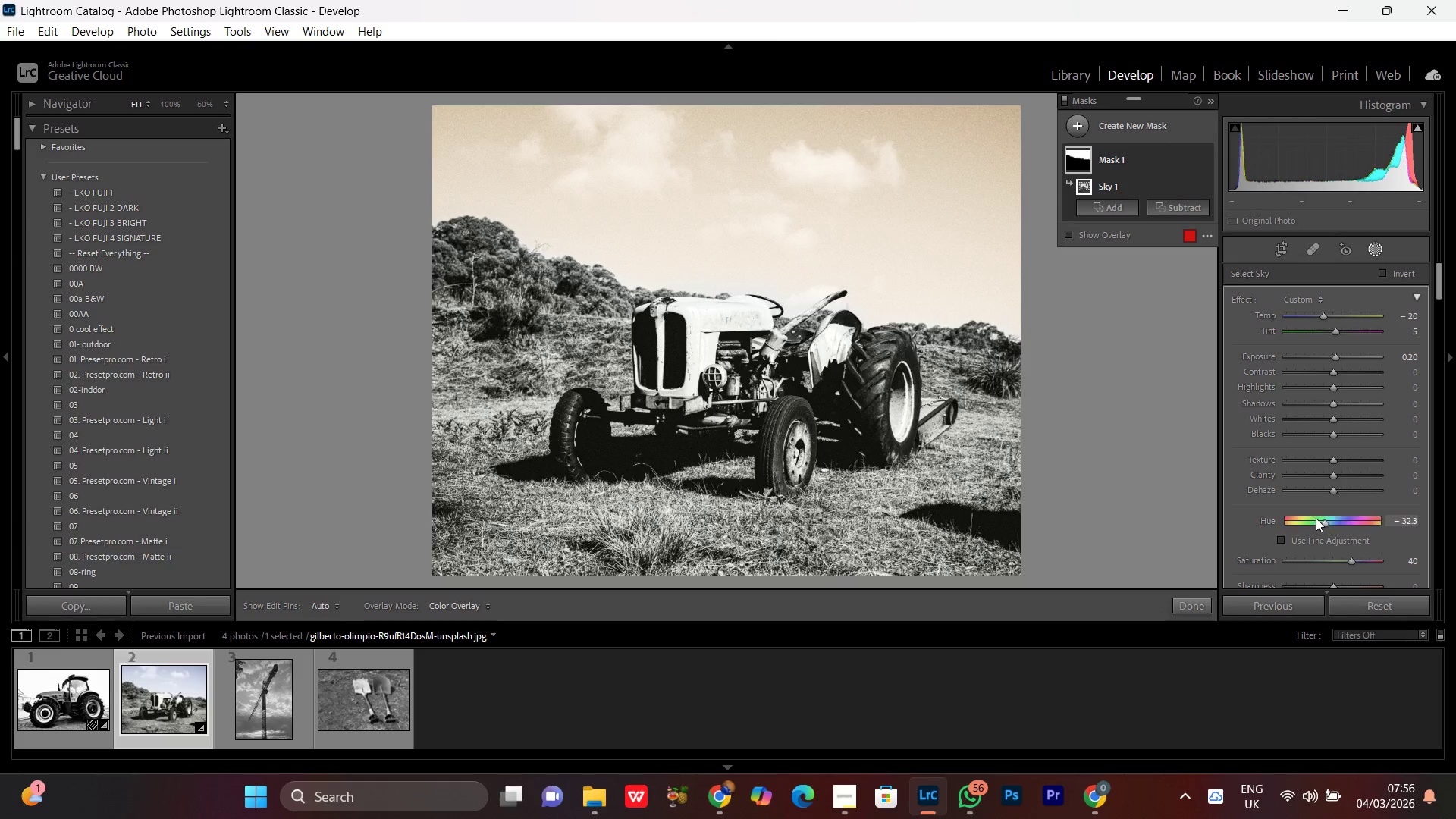 
scroll: coordinate [1335, 525], scroll_direction: up, amount: 2.0
 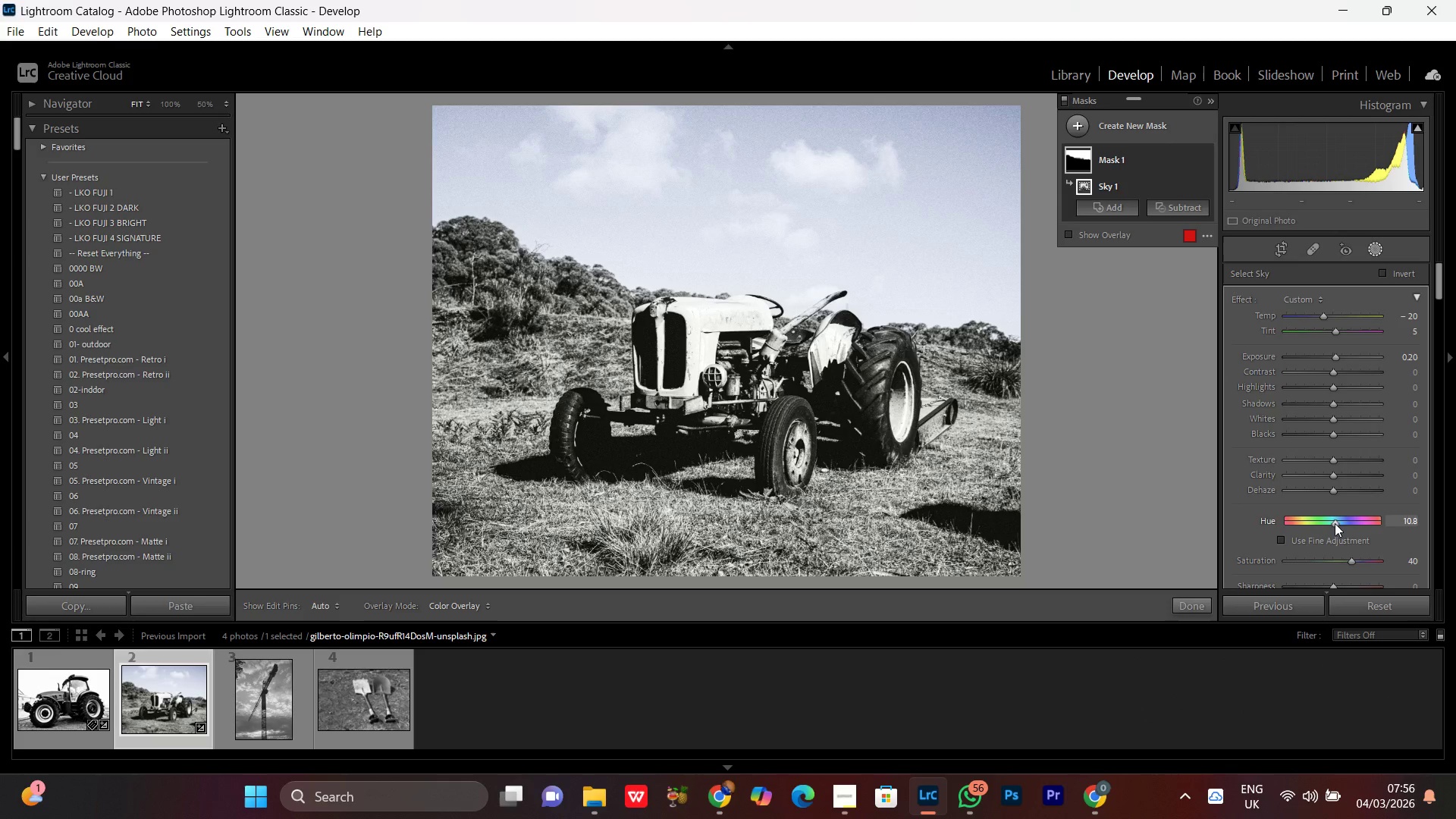 
left_click([1317, 513])
 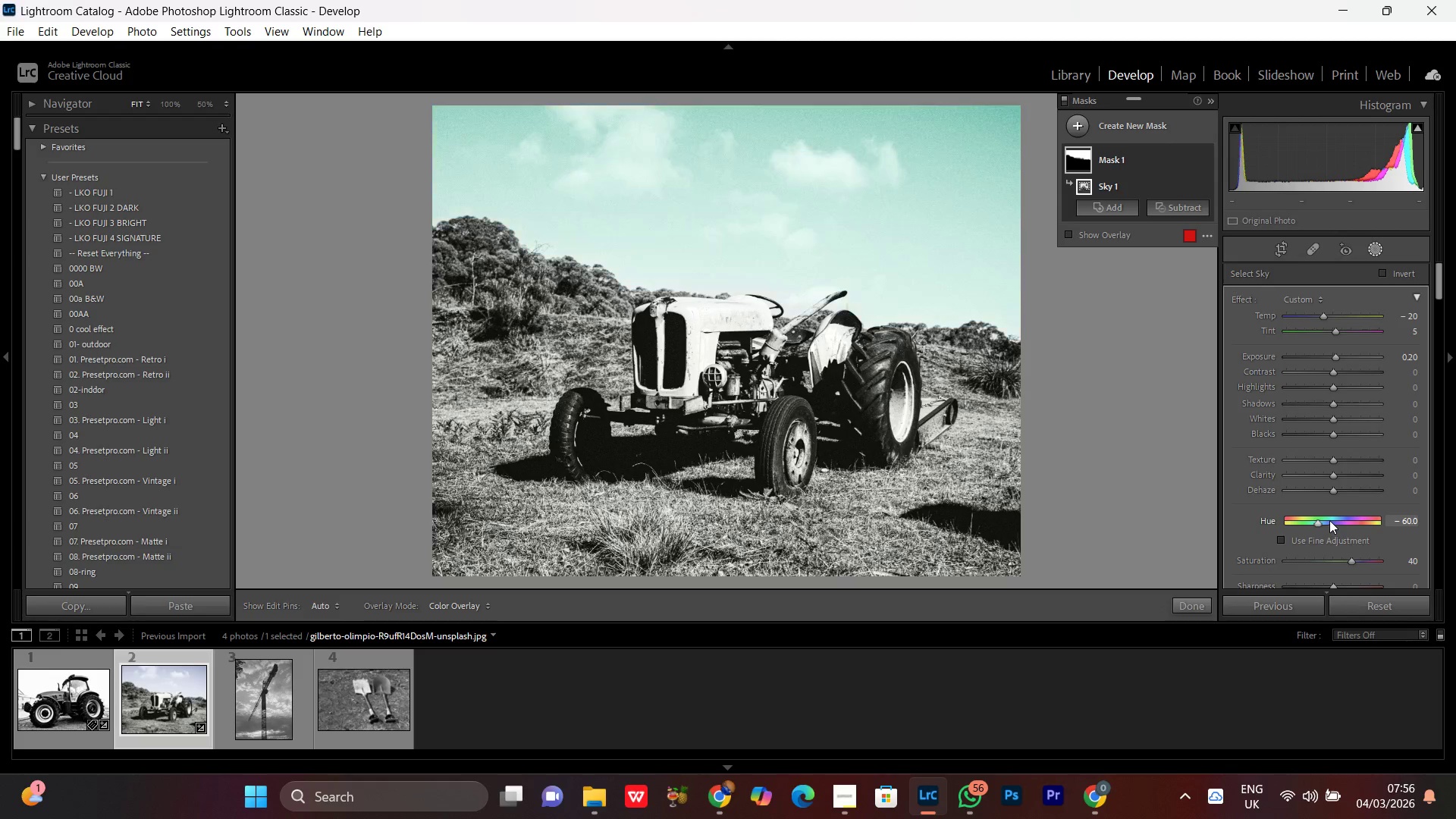 
left_click([1329, 520])
 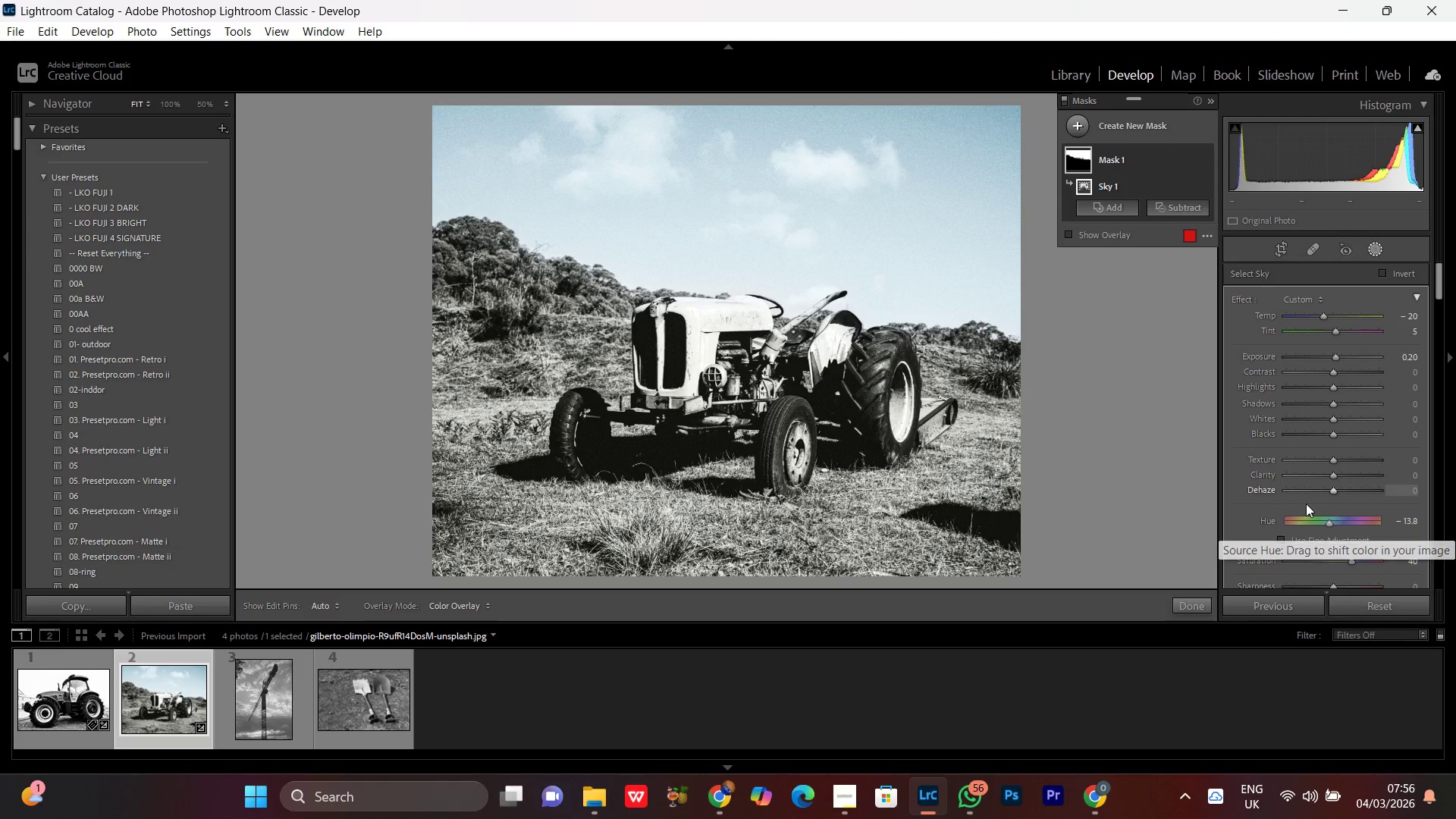 
left_click([1279, 537])
 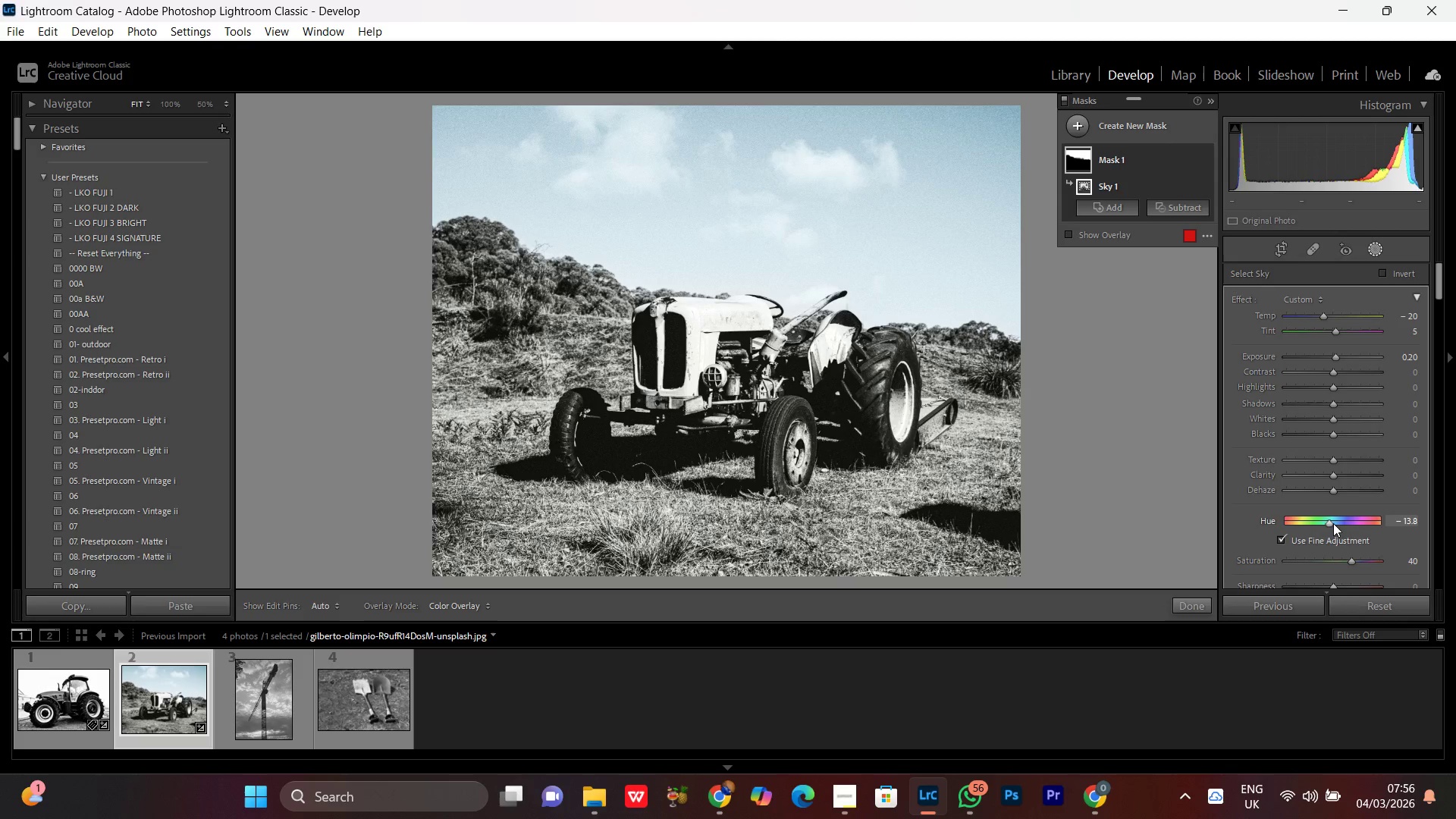 
left_click_drag(start_coordinate=[1331, 523], to_coordinate=[1348, 525])
 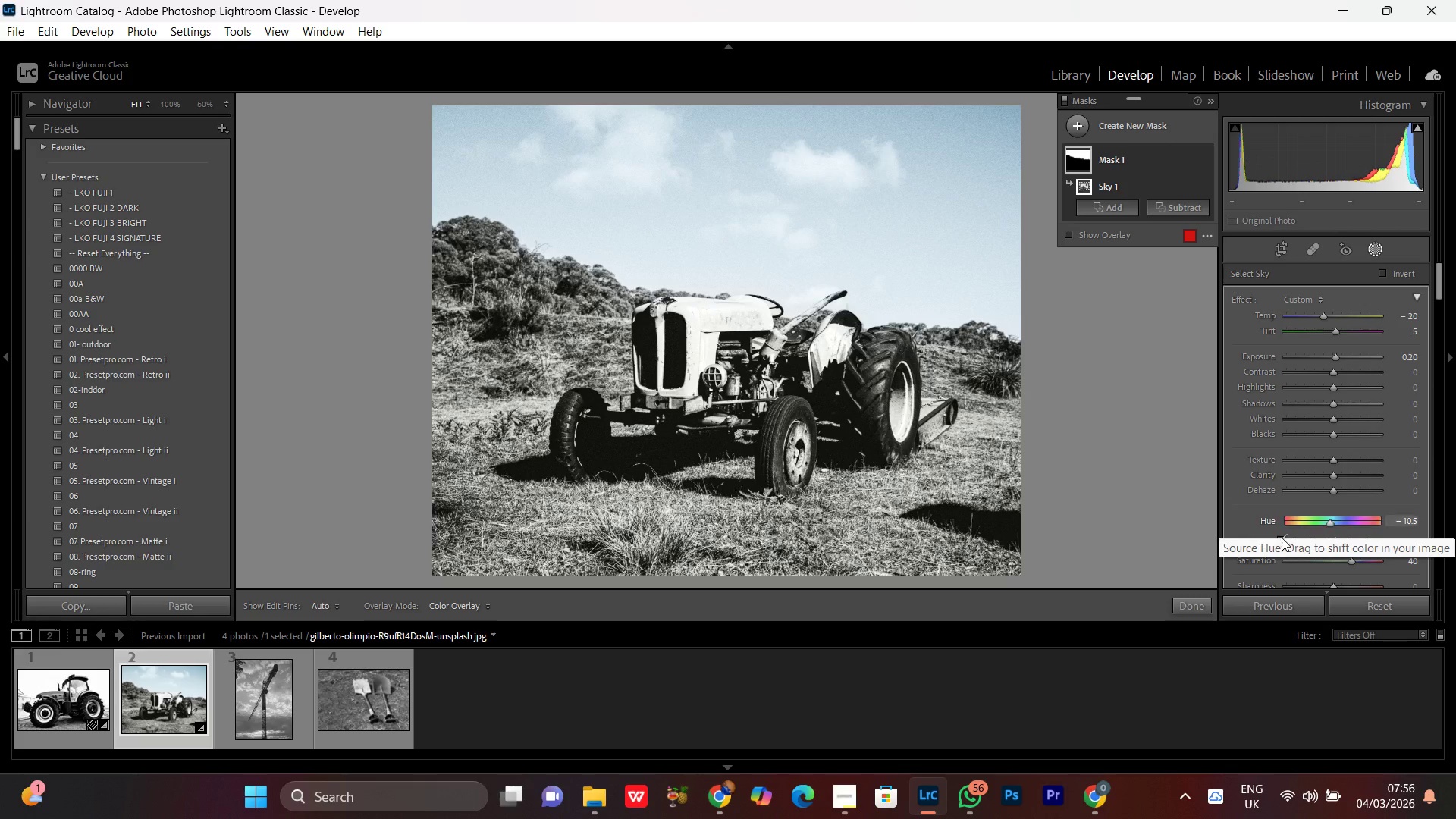 
left_click([1282, 538])
 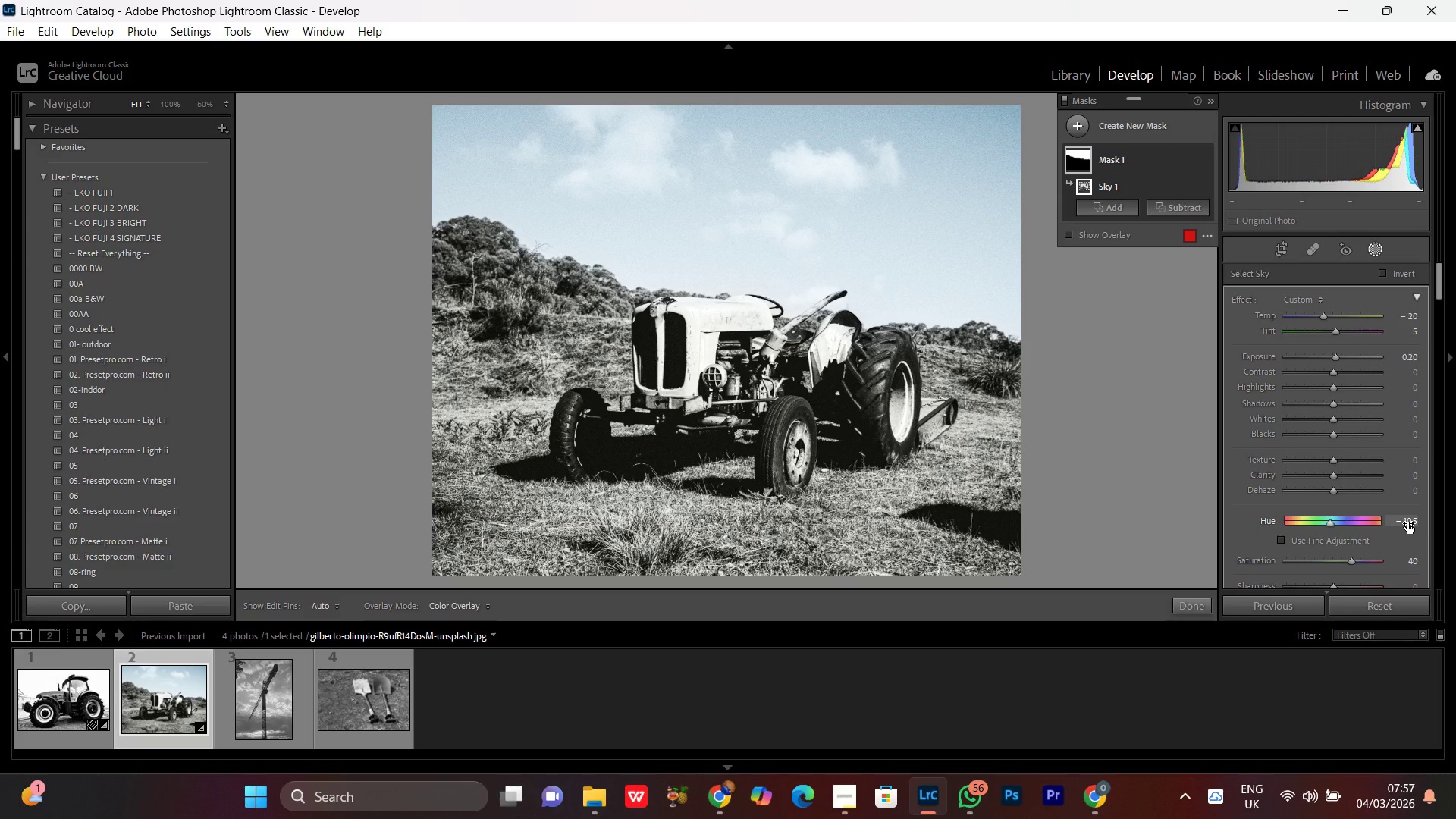 
left_click([1407, 522])
 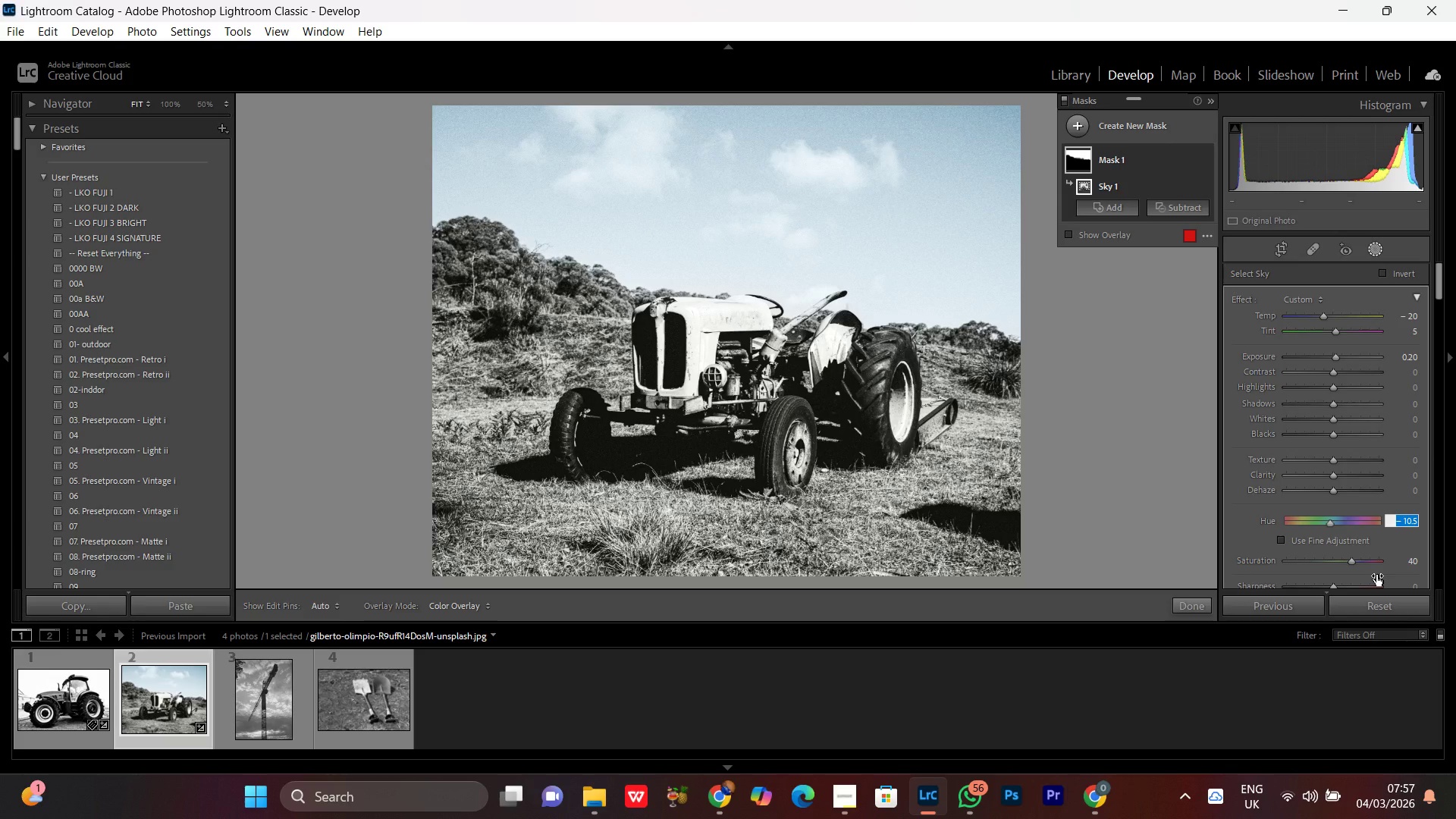 
type(210)
 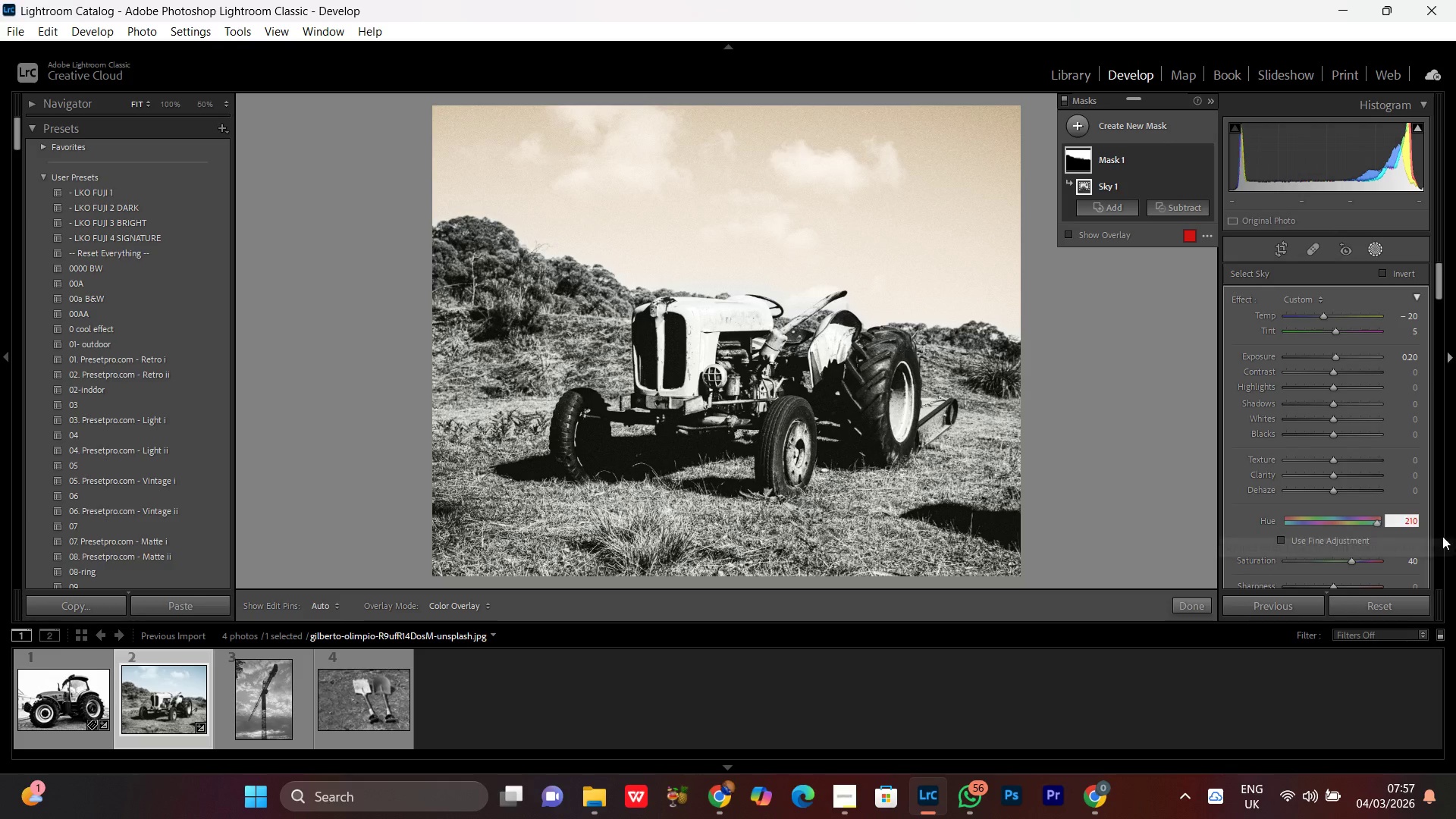 
wait(7.11)
 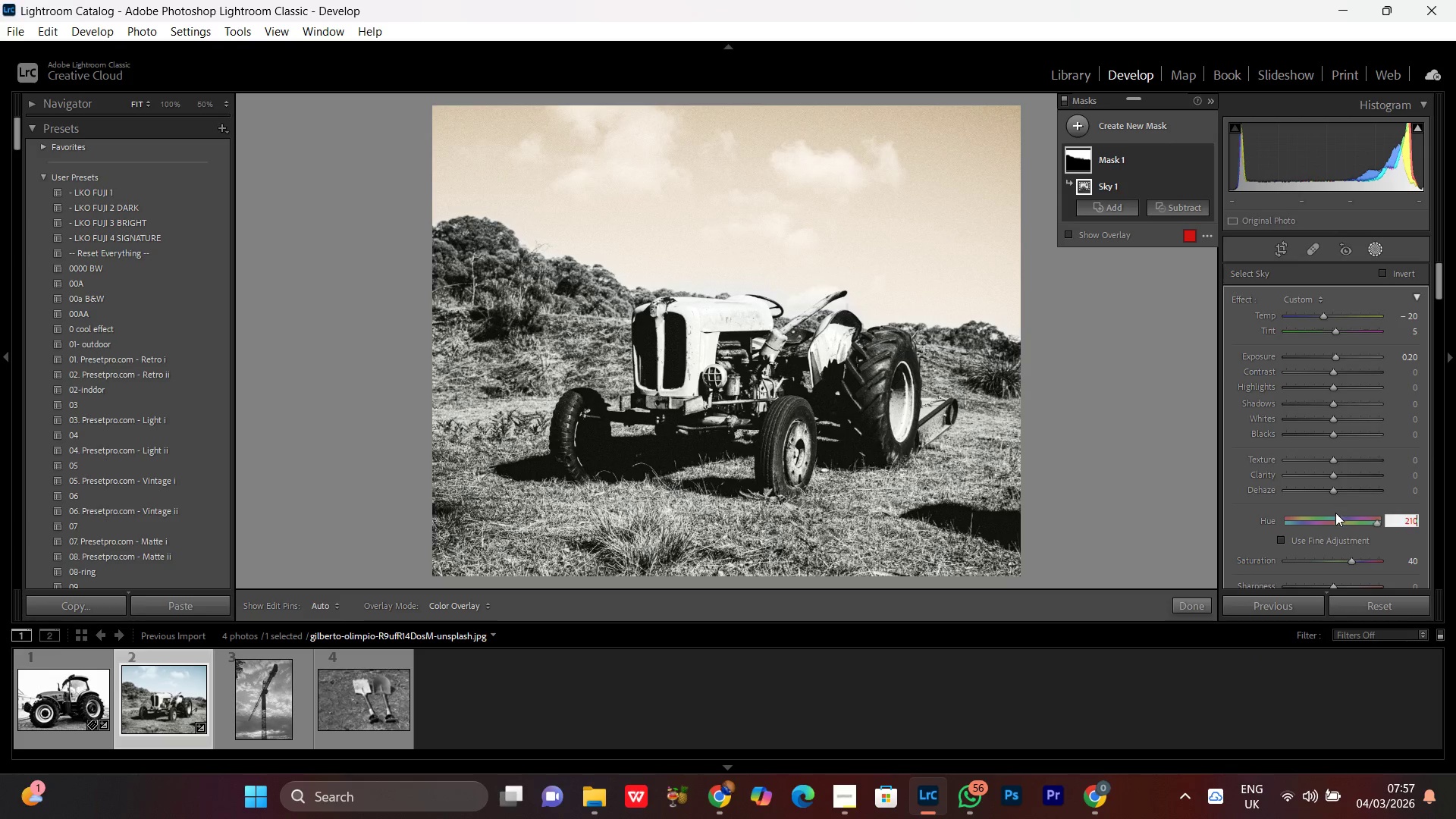 
left_click([1375, 521])
 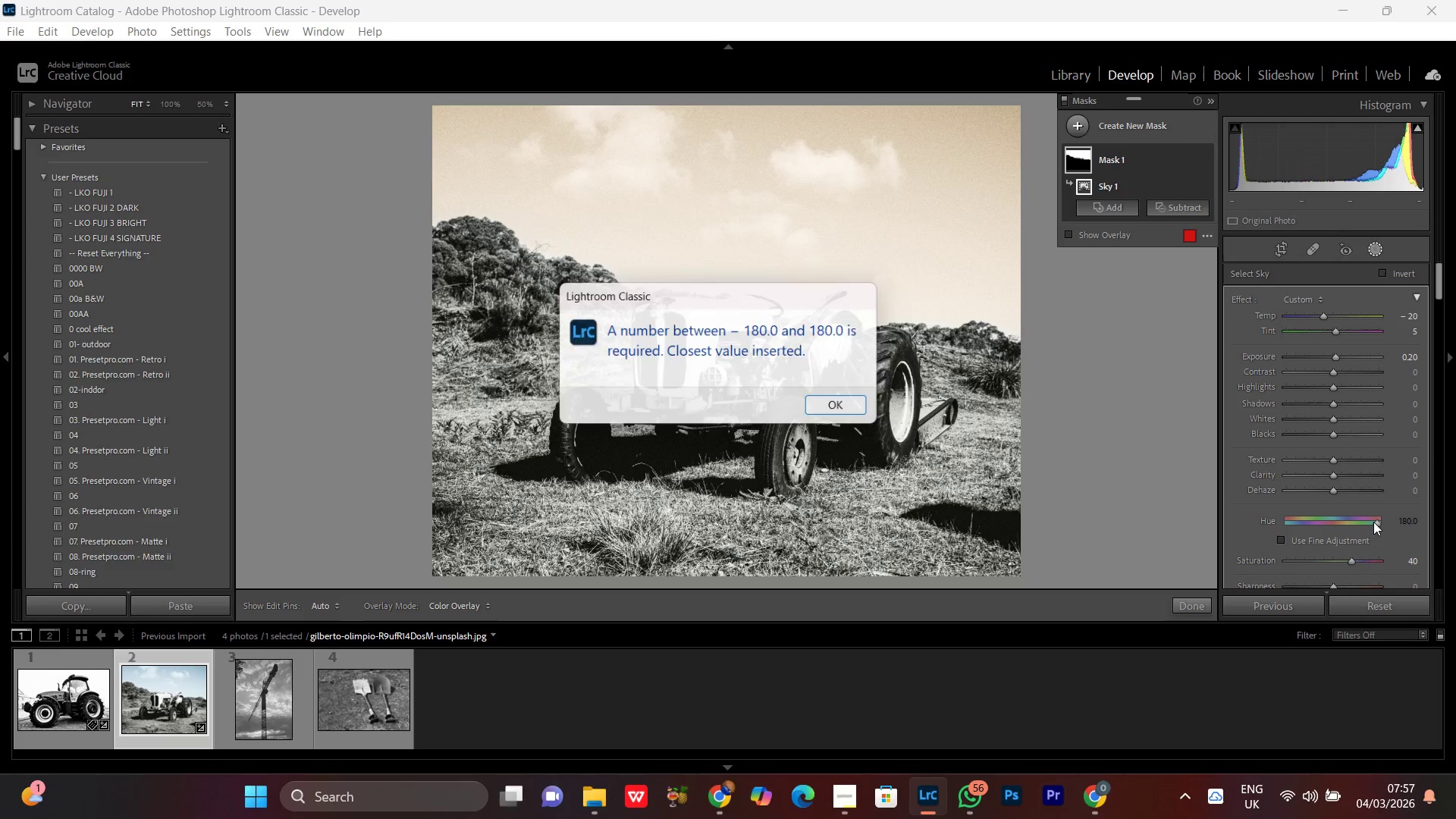 
scroll: coordinate [1373, 522], scroll_direction: up, amount: 2.0
 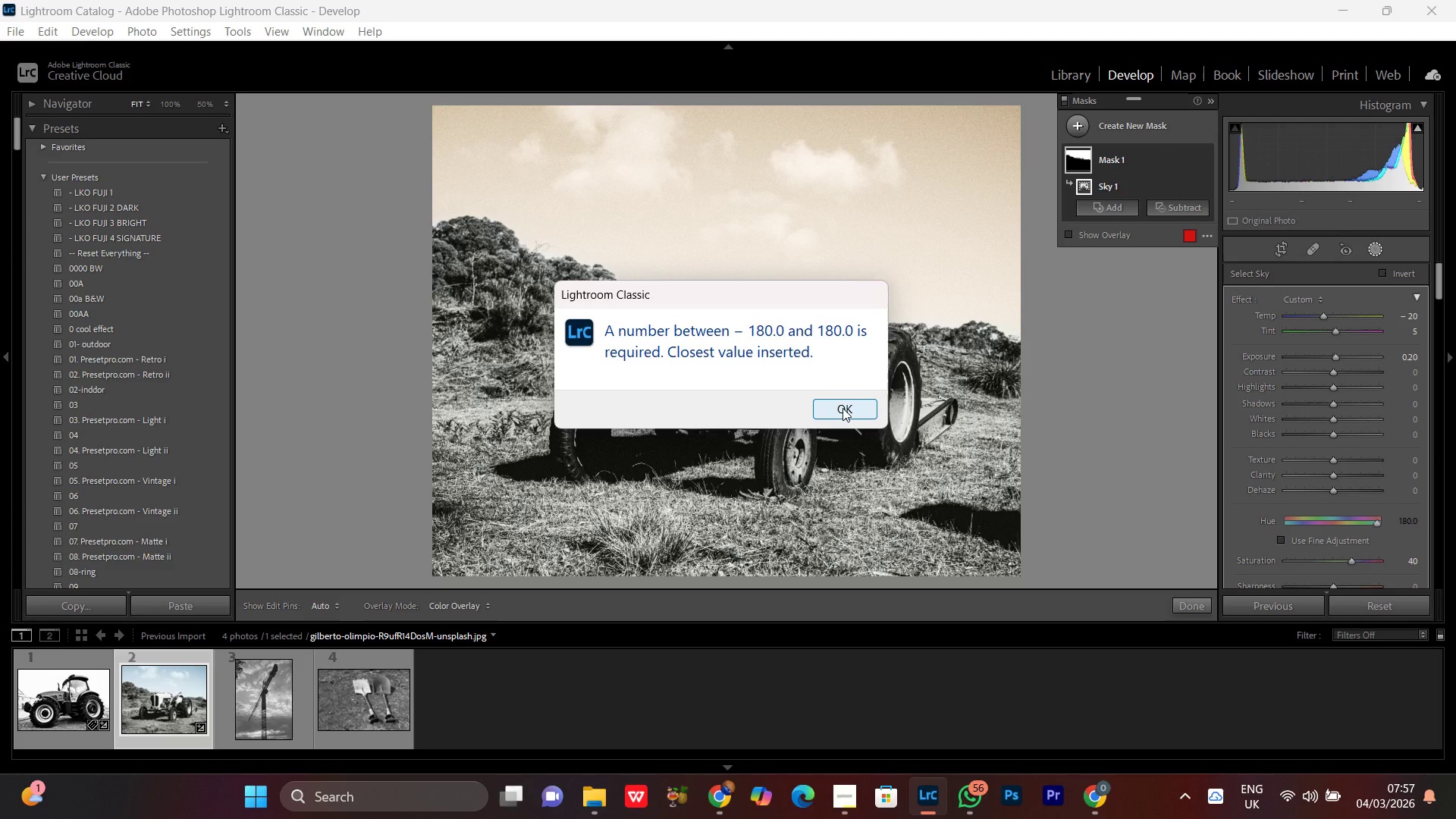 
left_click([843, 408])
 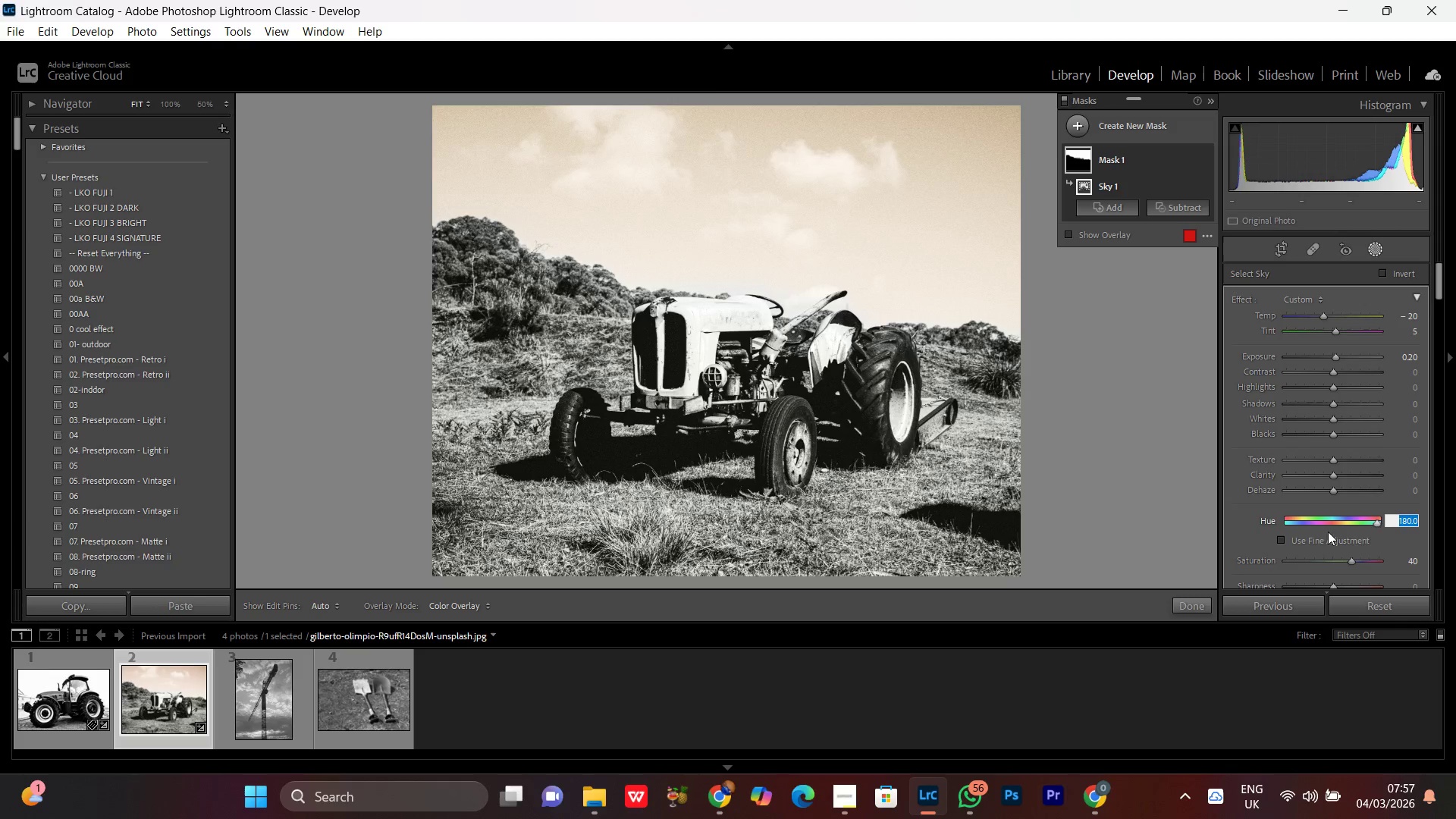 
wait(6.59)
 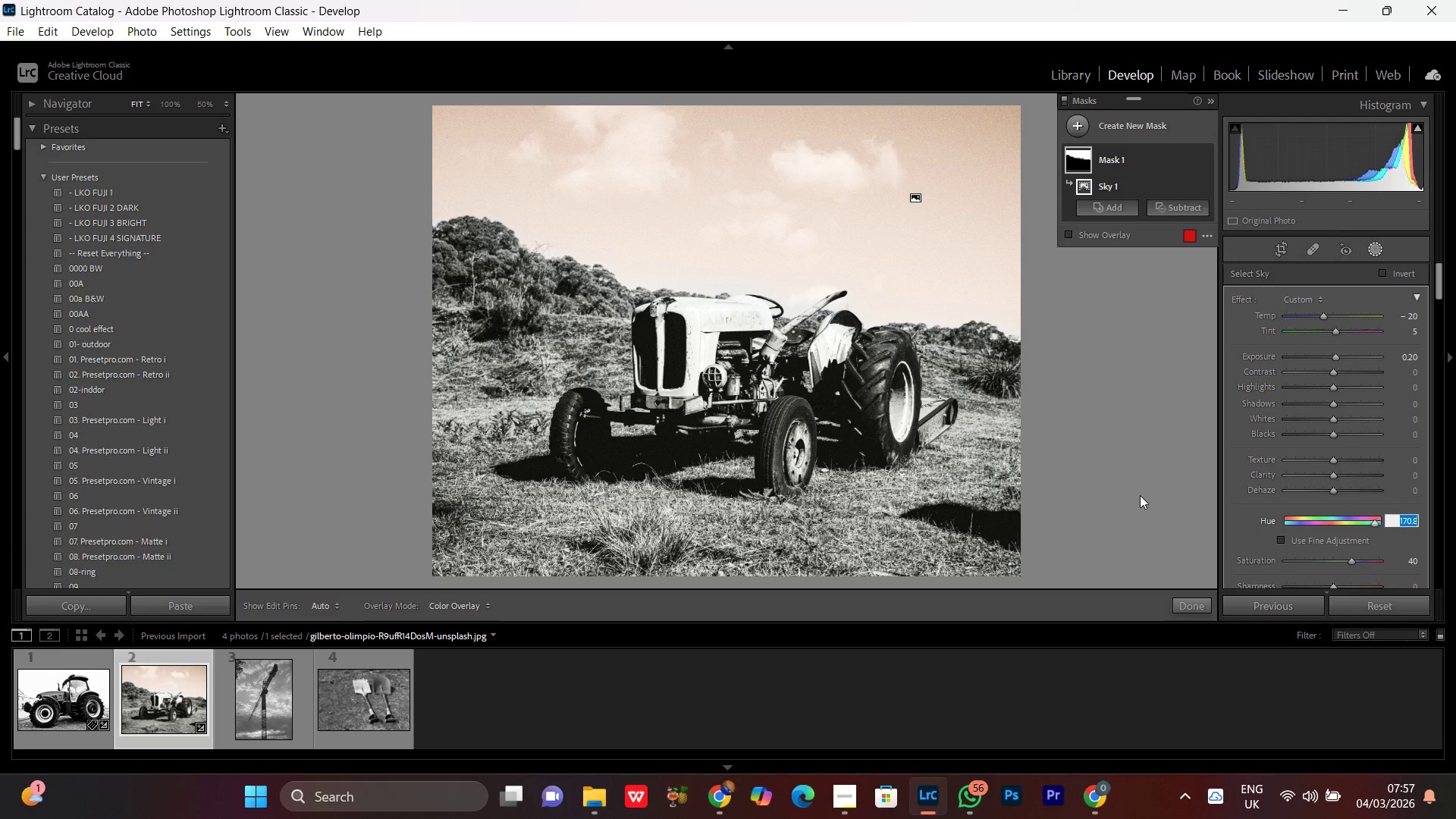 
left_click([1320, 522])
 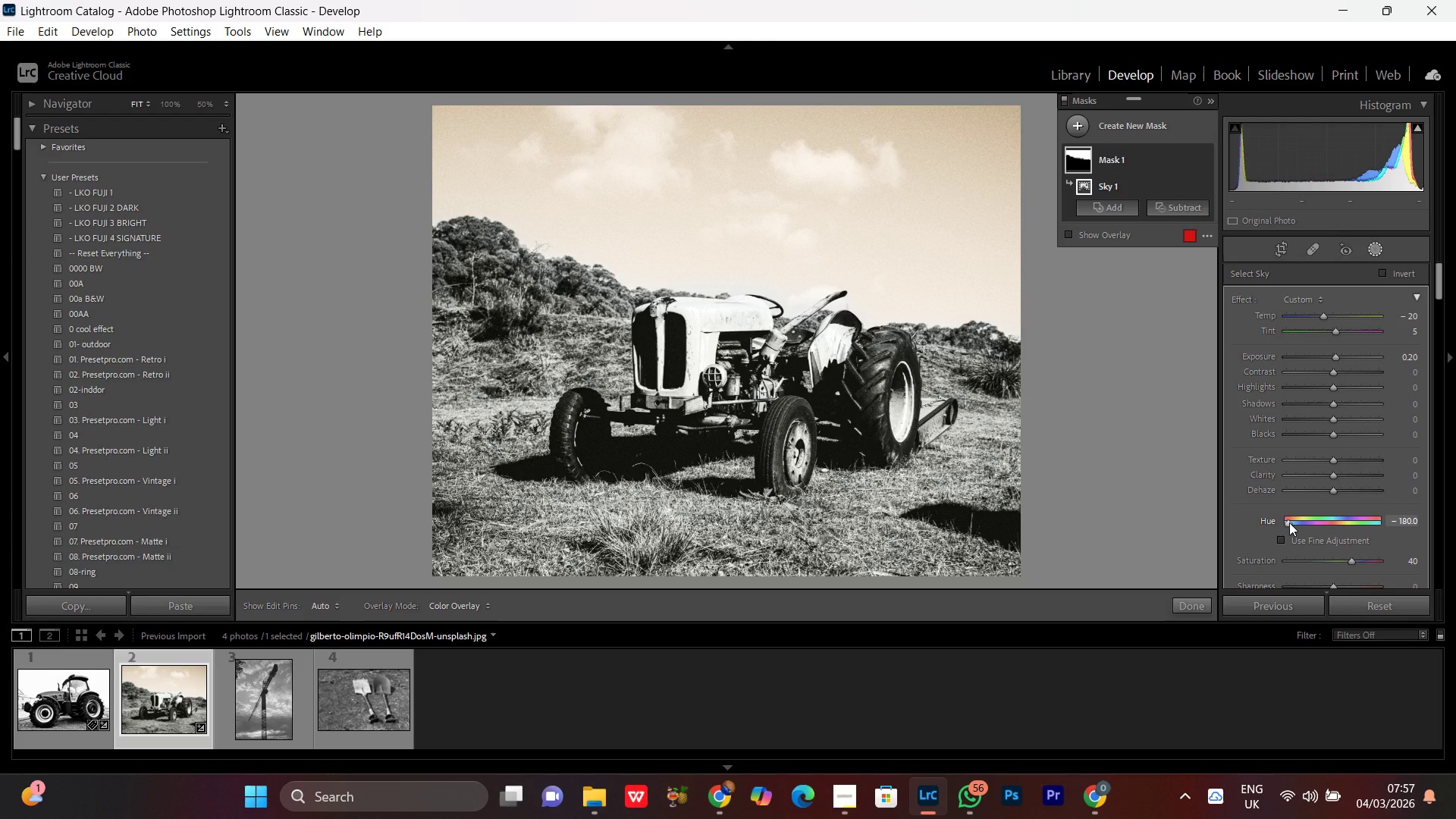 
left_click_drag(start_coordinate=[1285, 523], to_coordinate=[1338, 541])
 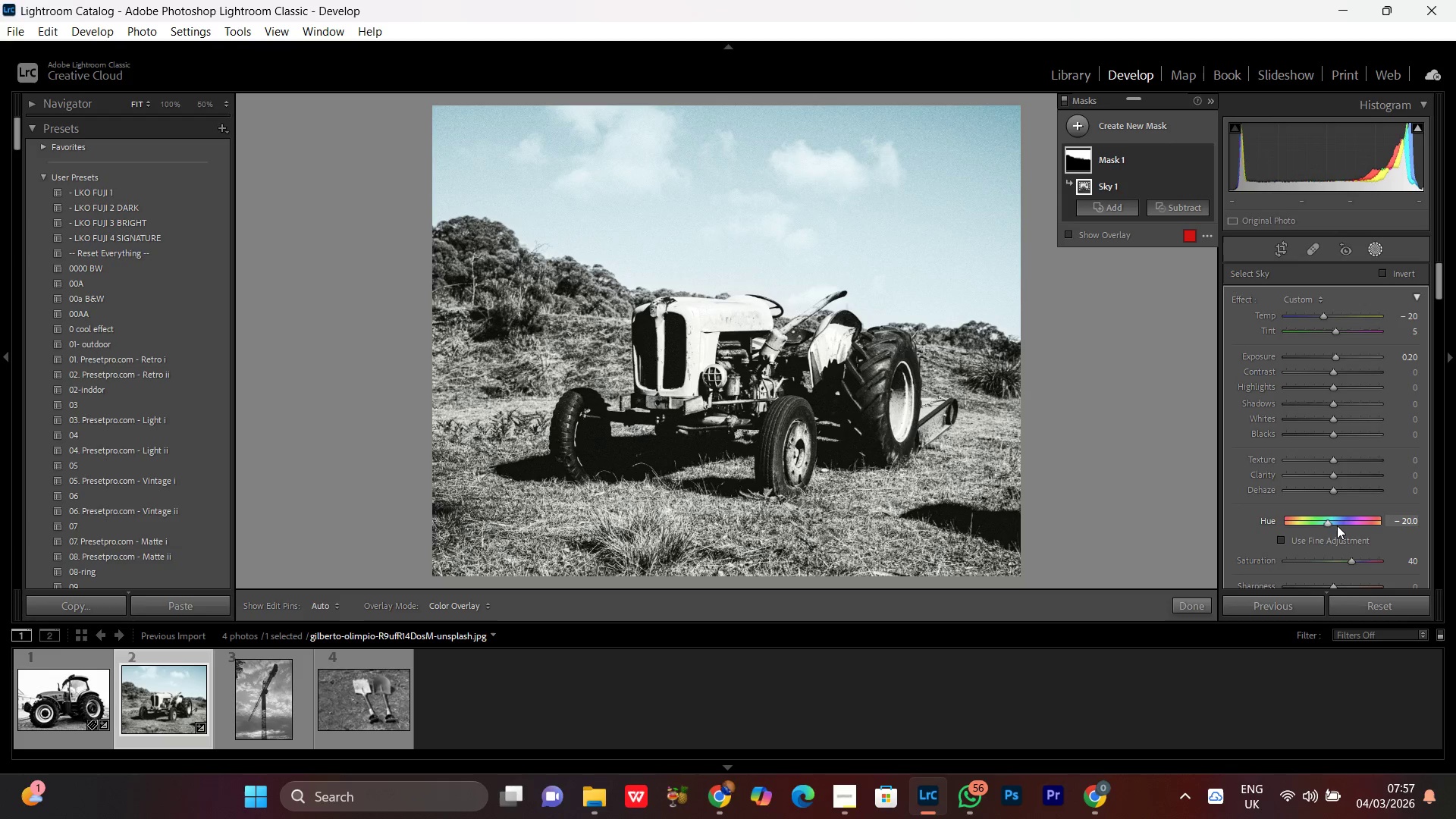 
left_click([1337, 523])
 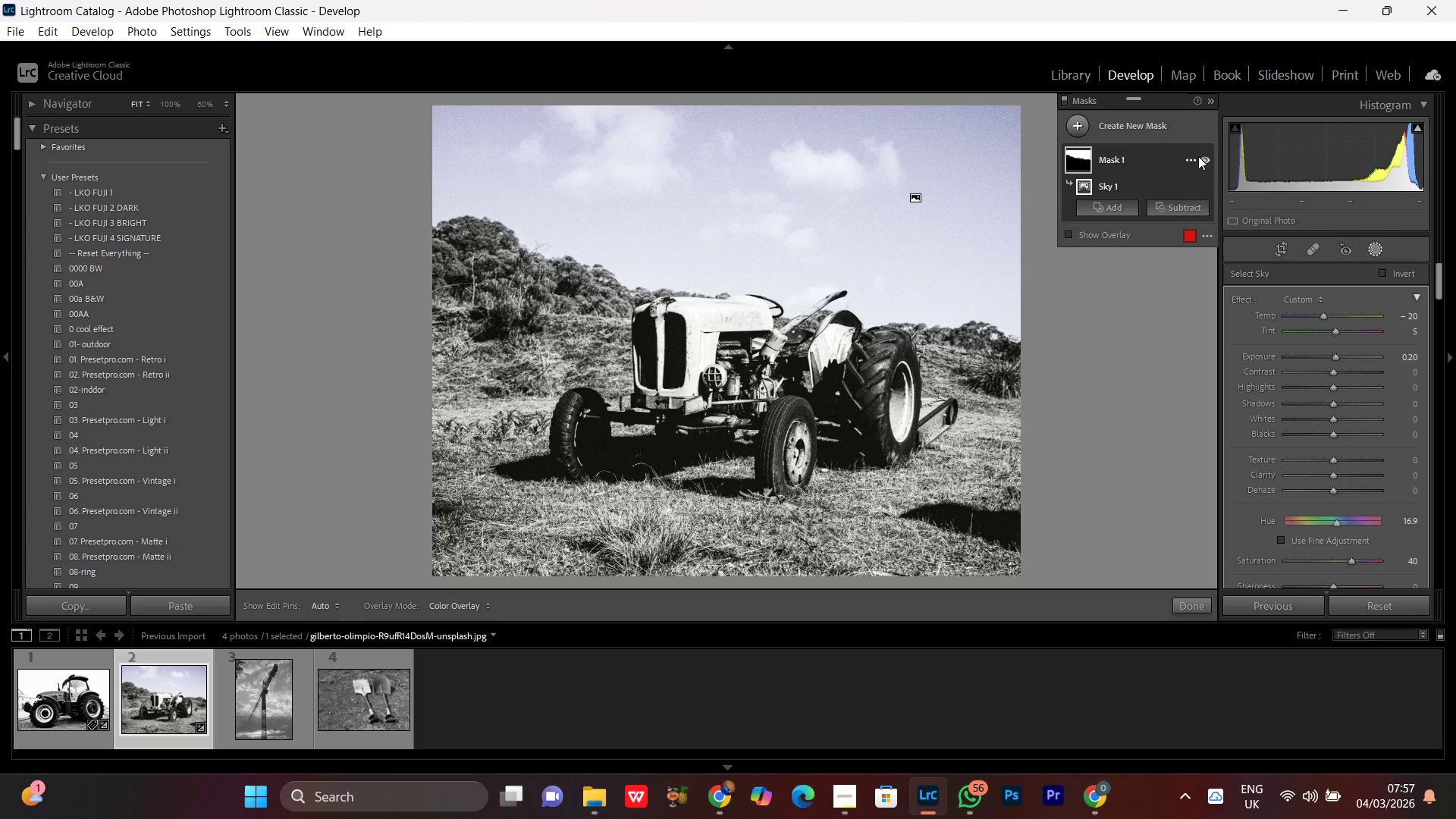 
wait(5.16)
 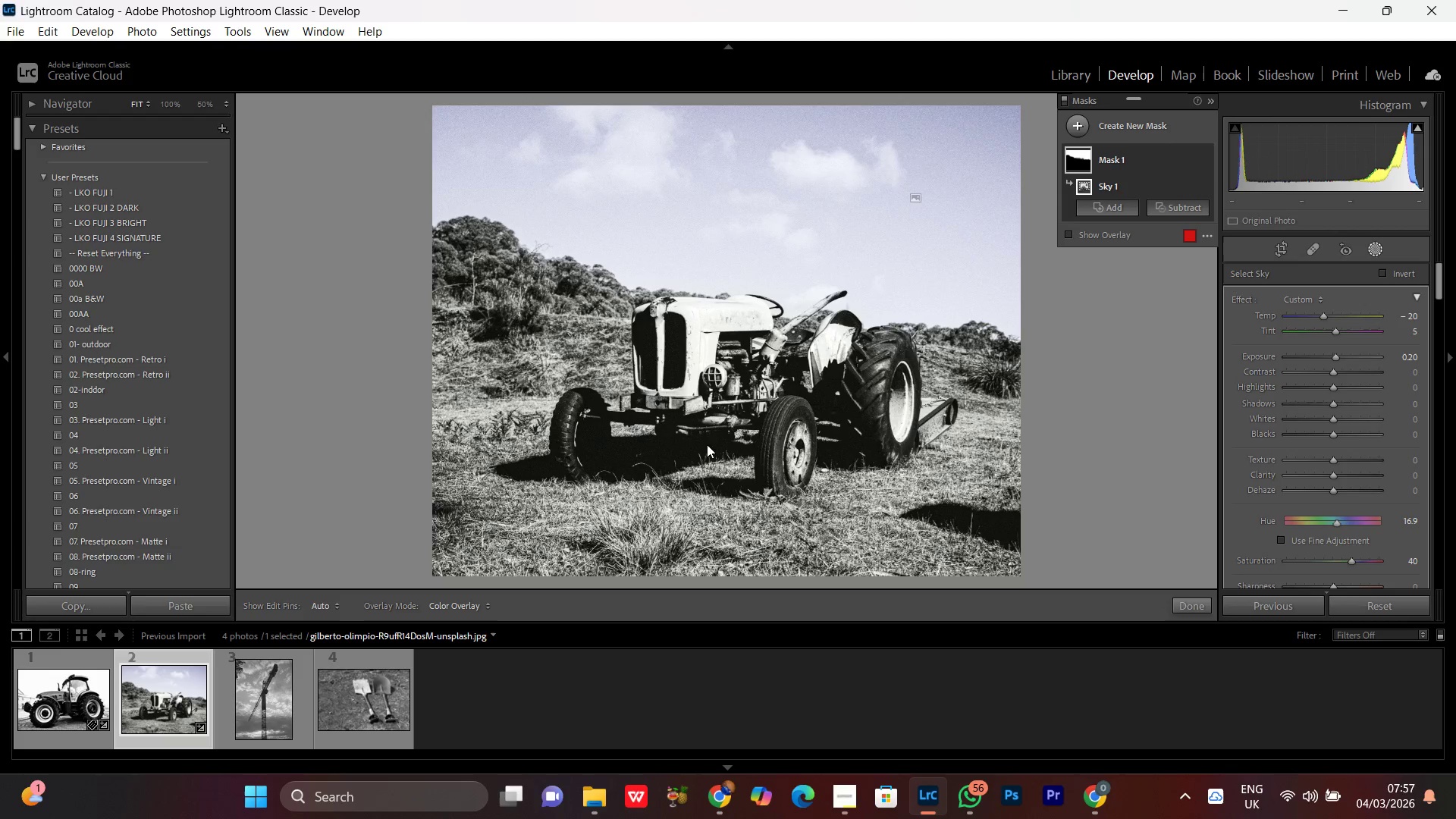 
left_click([1204, 160])
 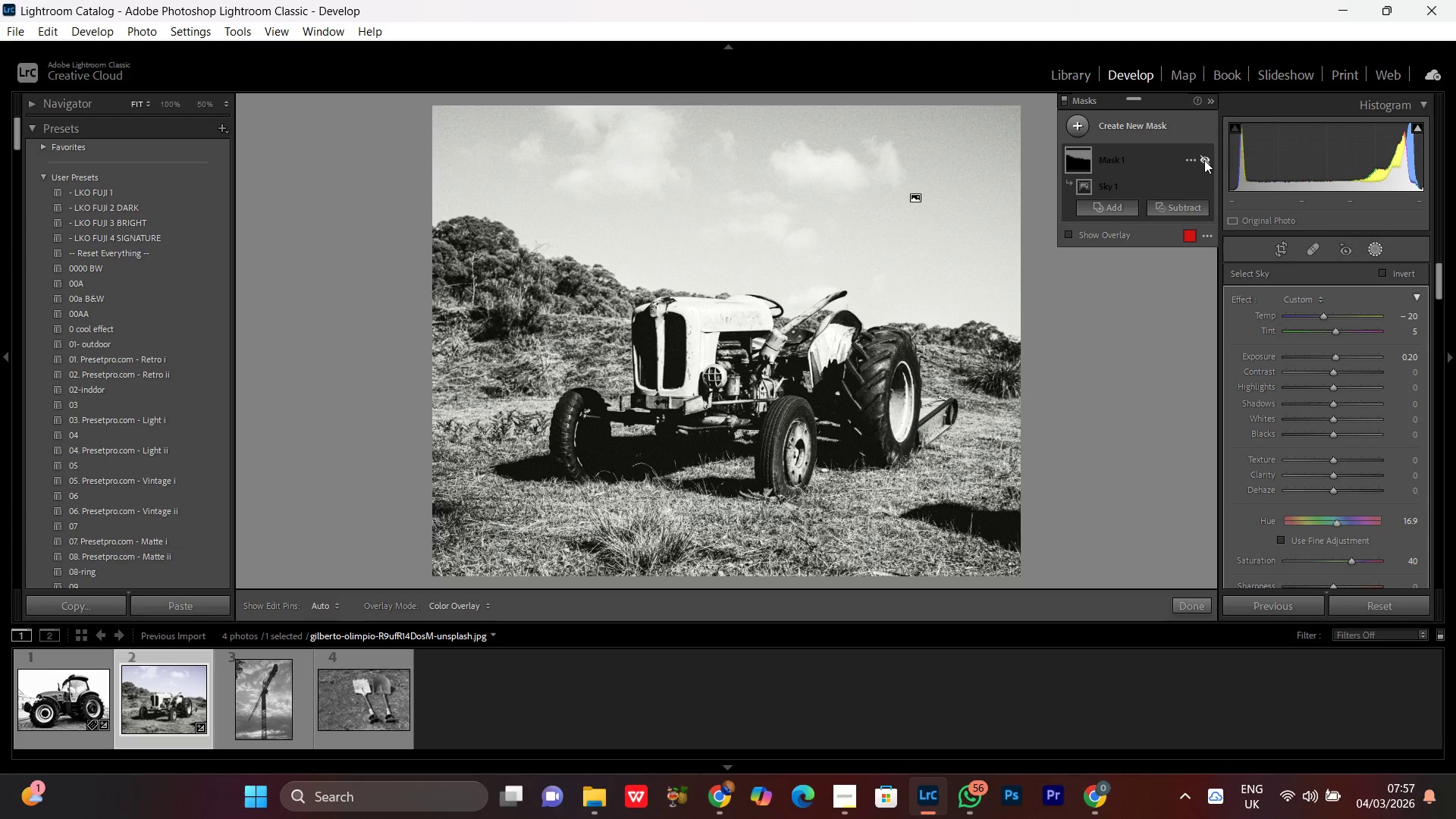 
left_click([1204, 160])
 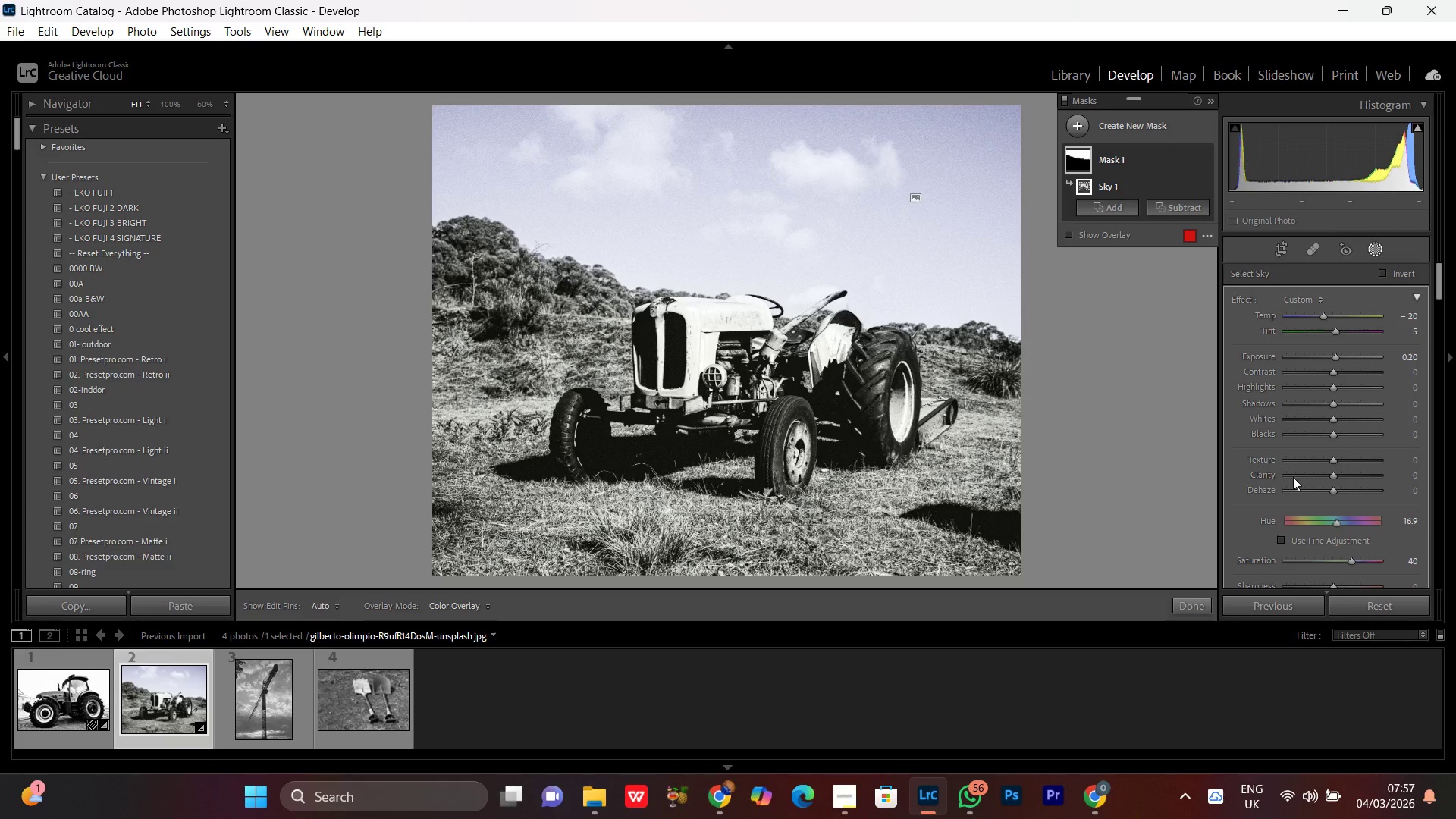 
wait(11.33)
 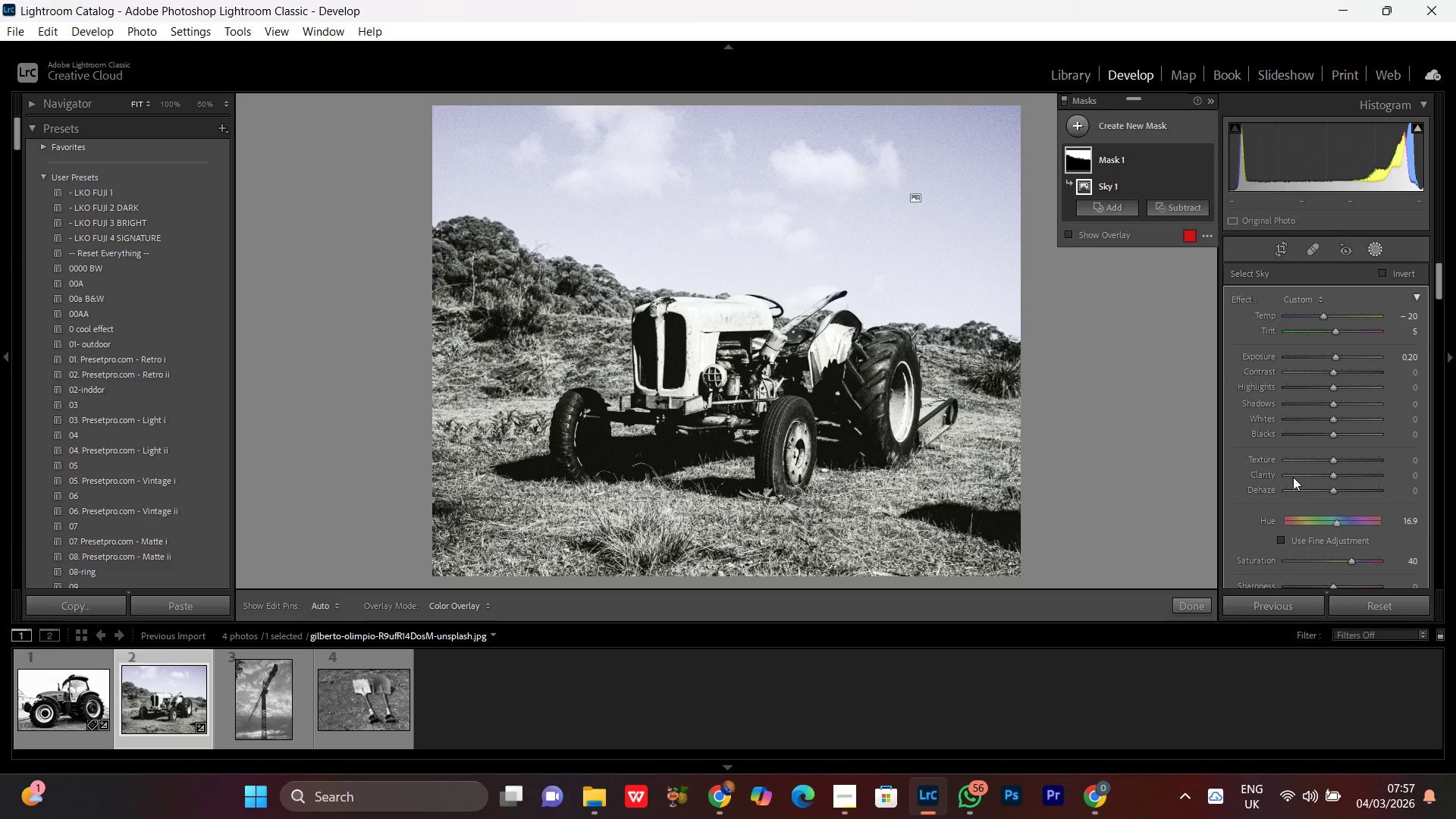 
left_click([1320, 317])
 